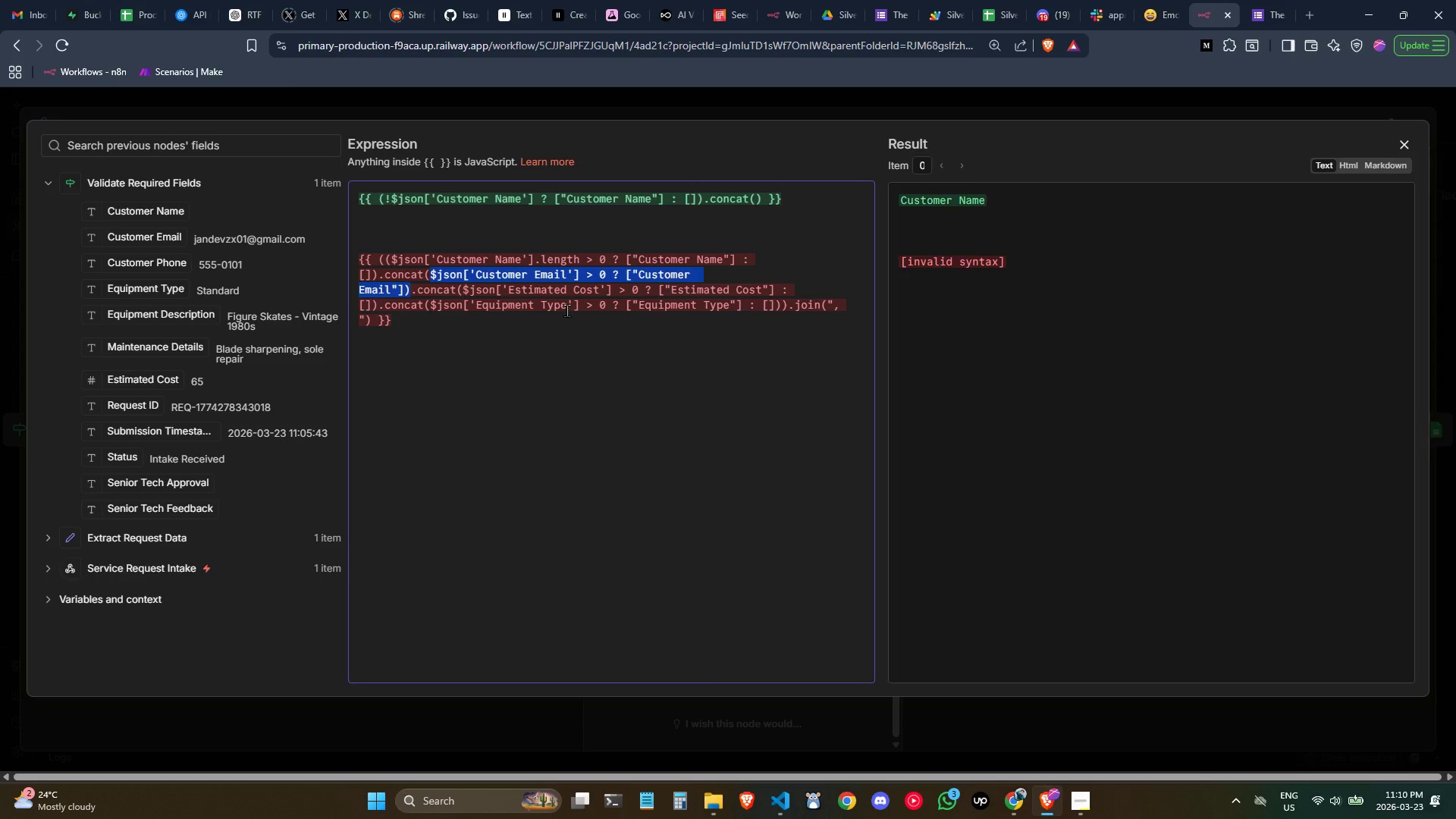 
key(Control+C)
 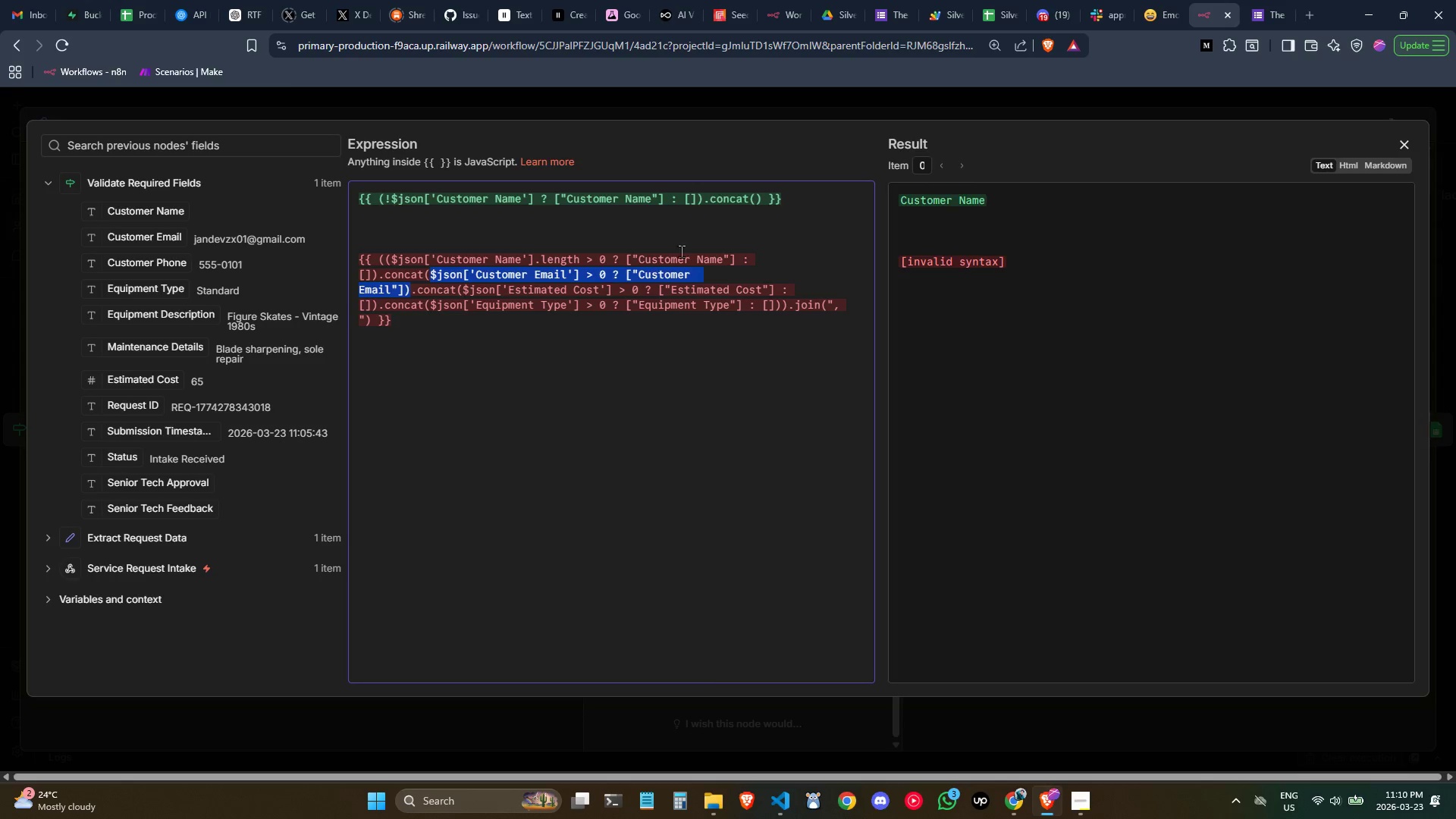 
key(Control+C)
 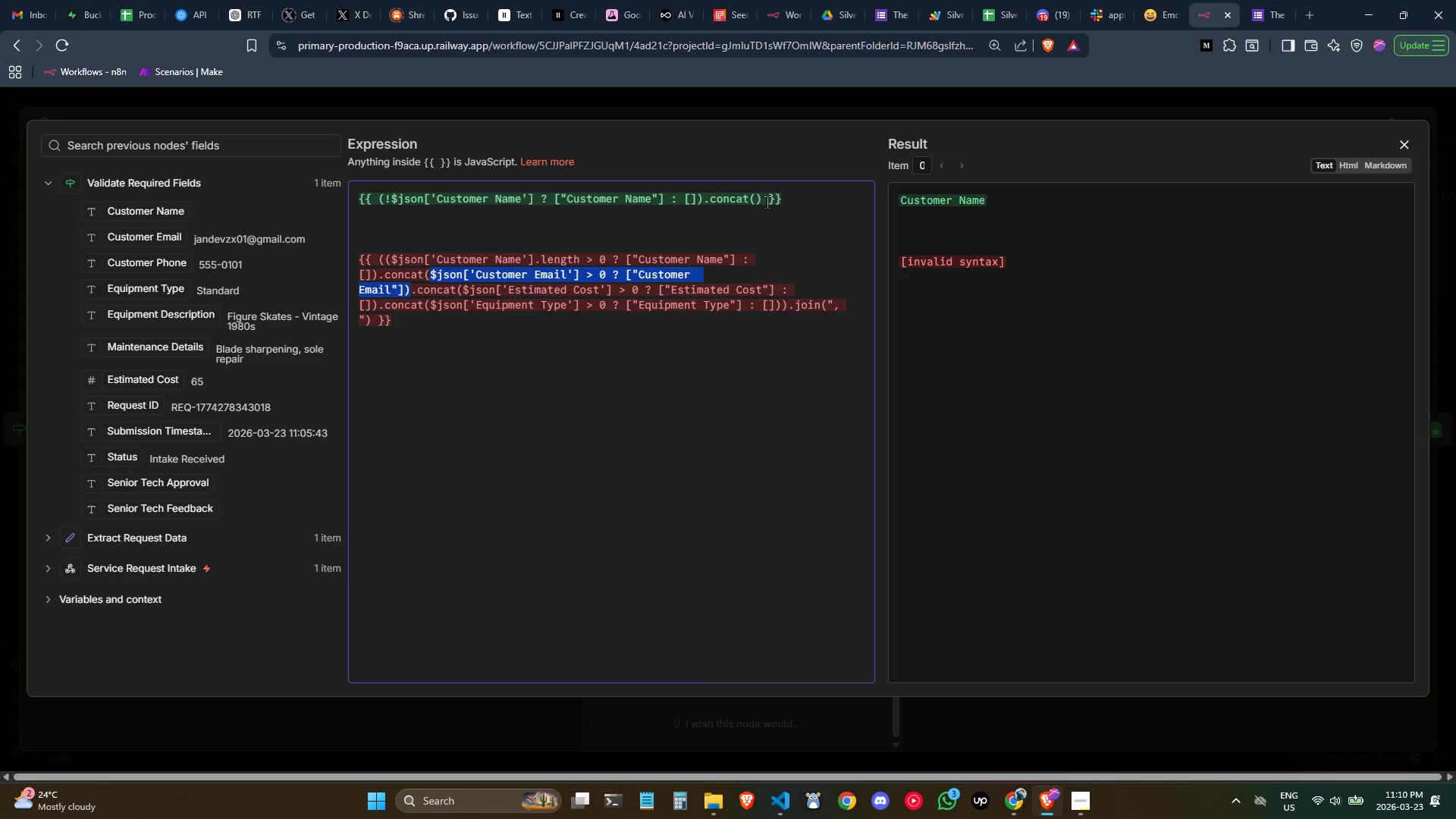 
left_click([767, 202])
 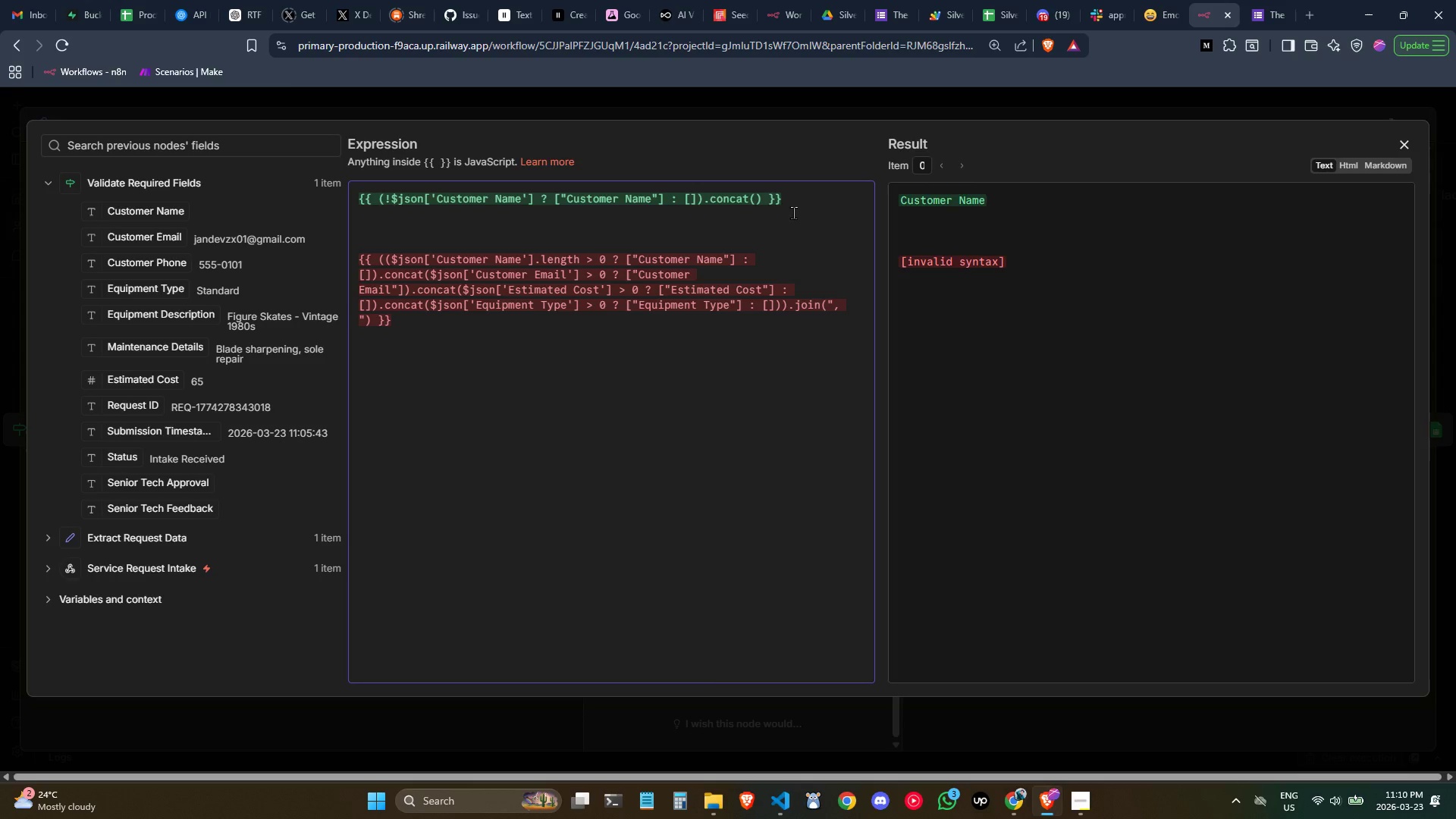 
key(ArrowLeft)
 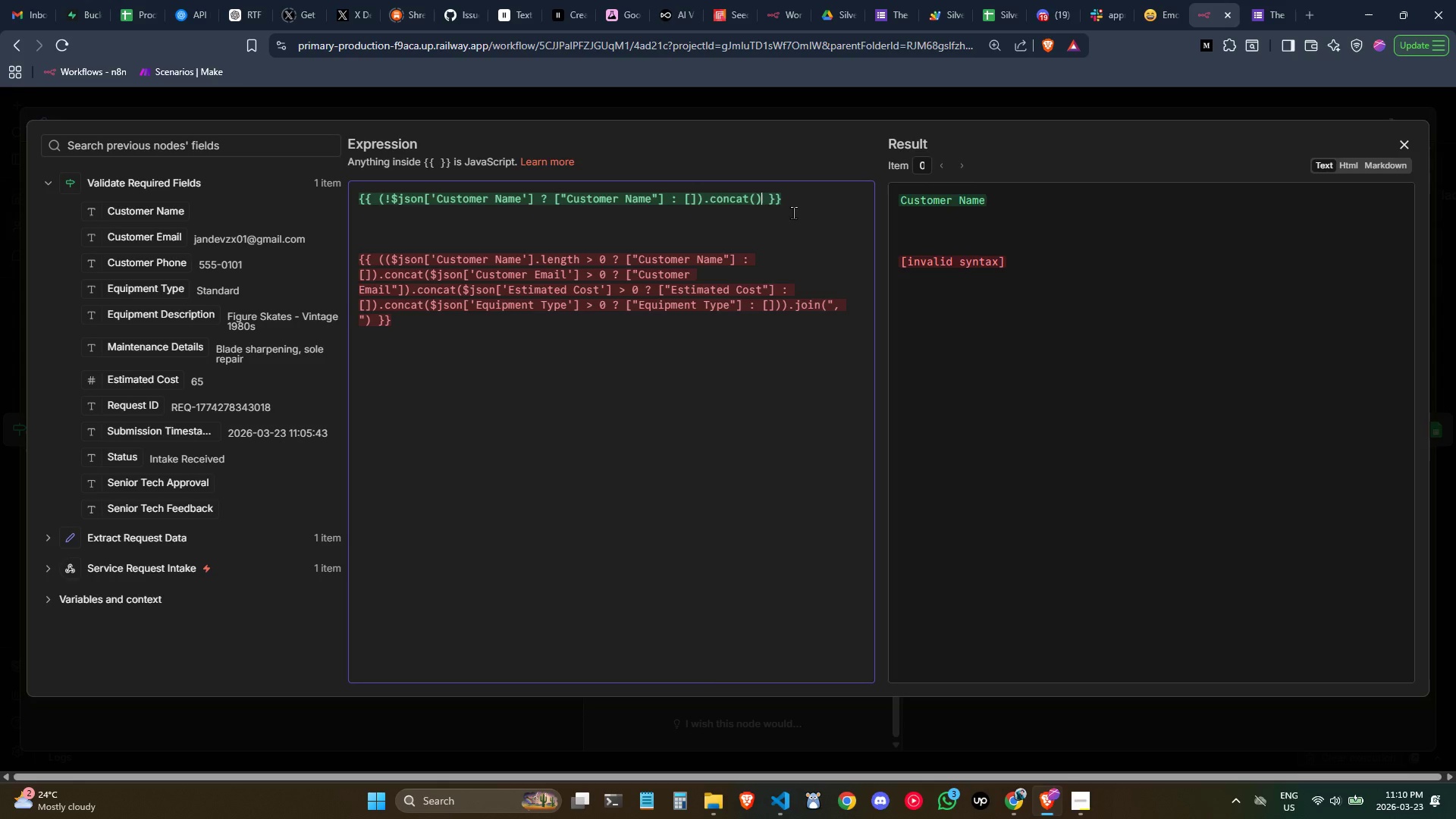 
key(Period)
 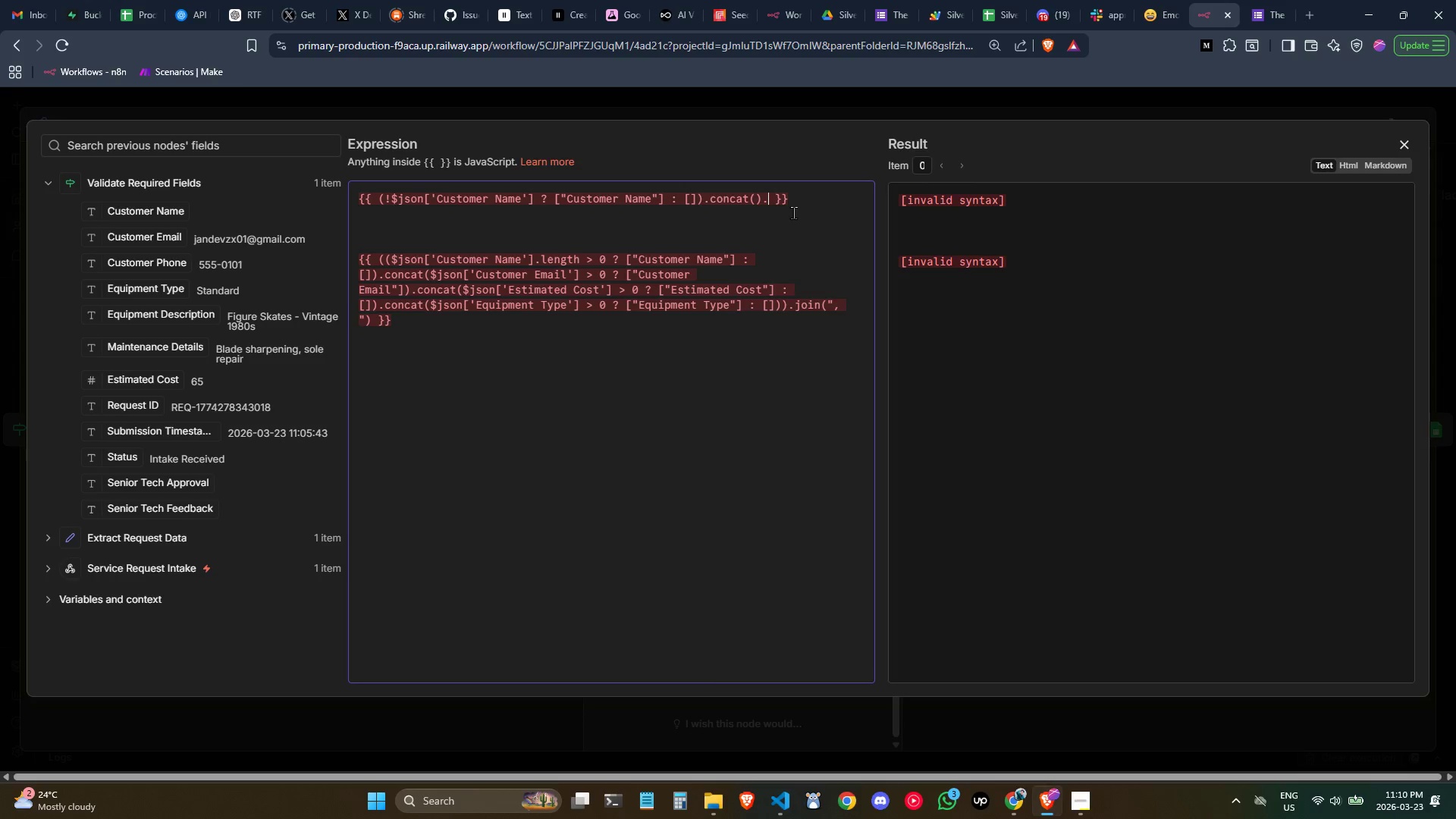 
key(Control+ControlLeft)
 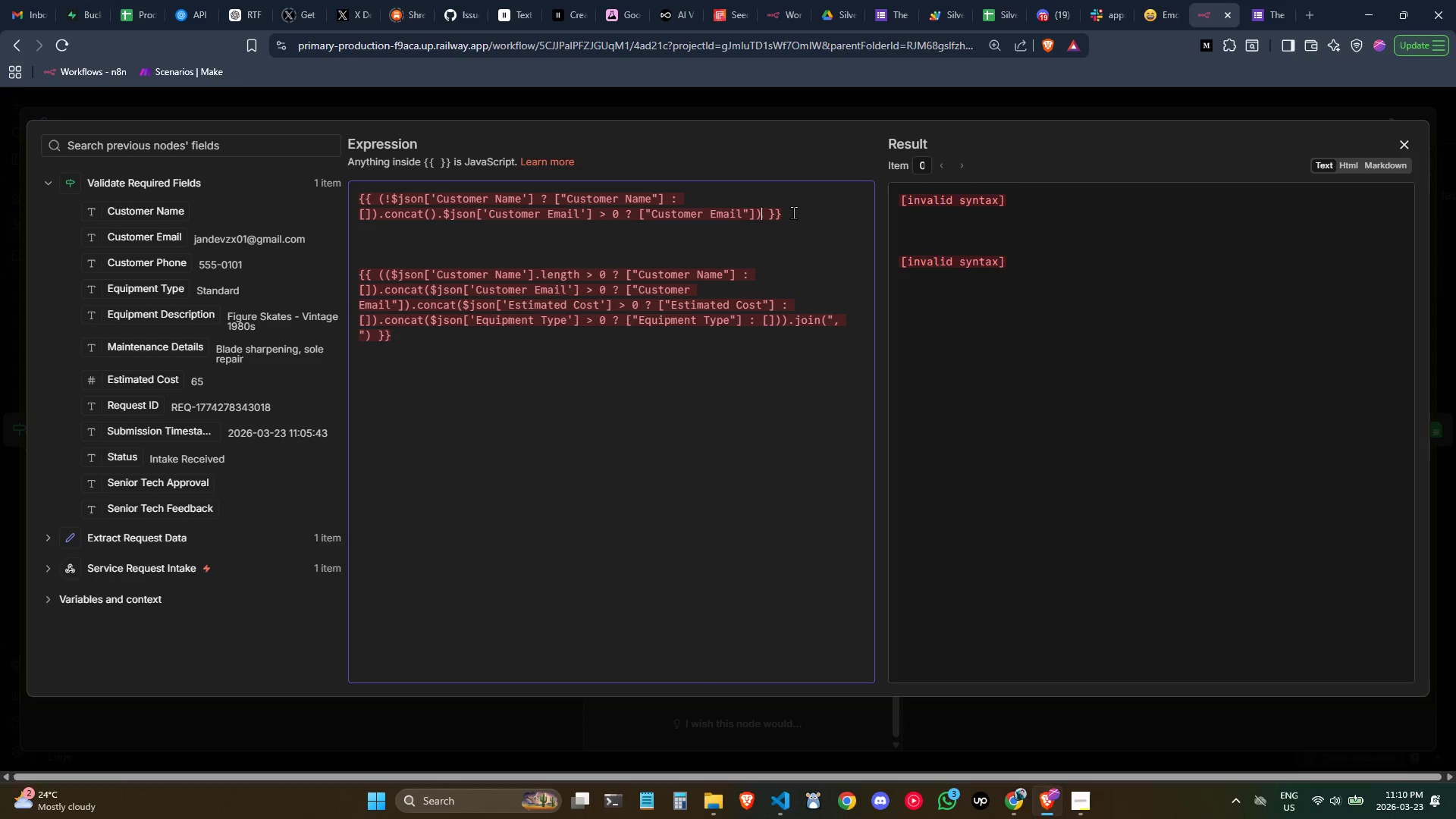 
key(Control+V)
 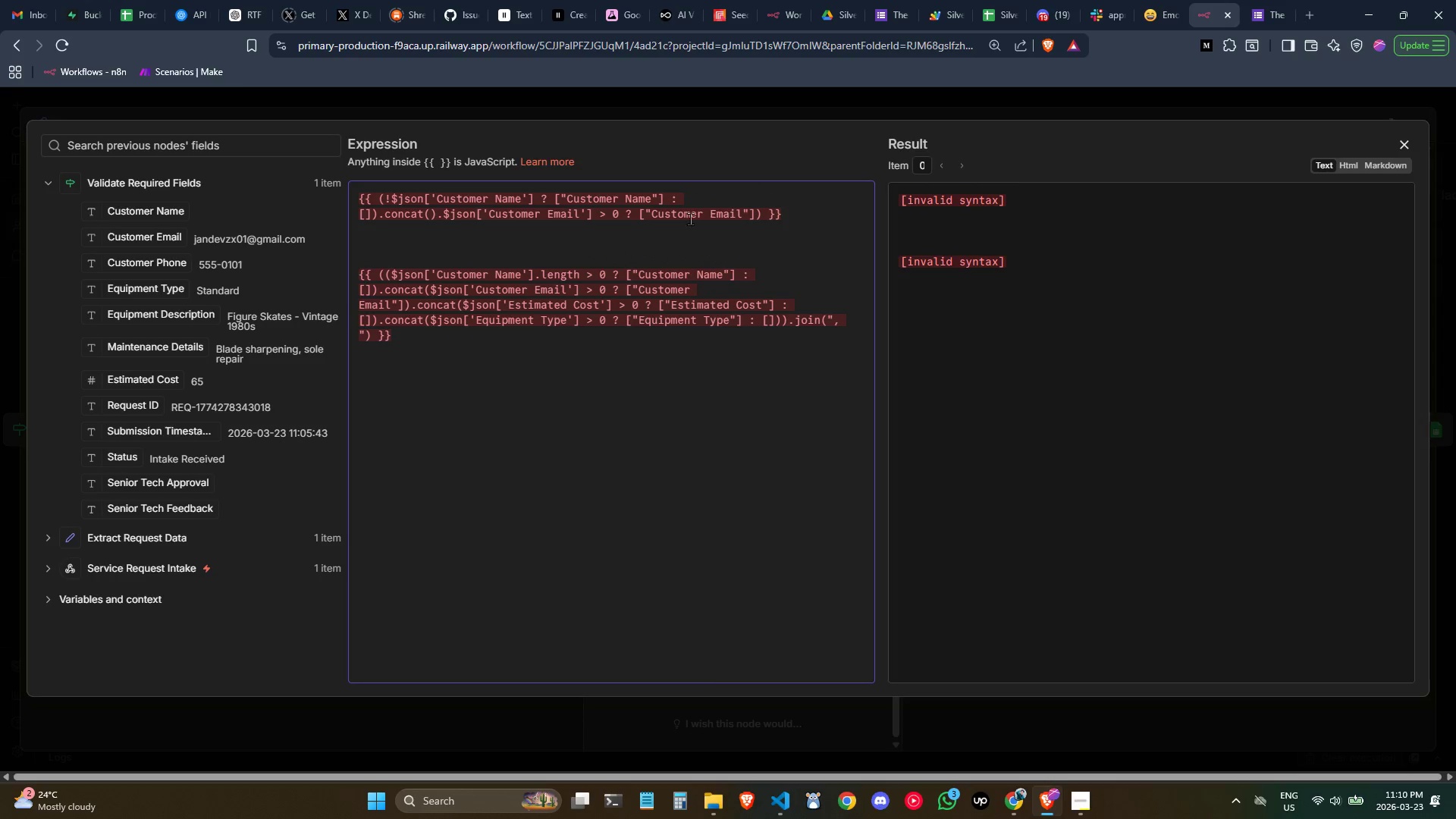 
key(Control+Z)
 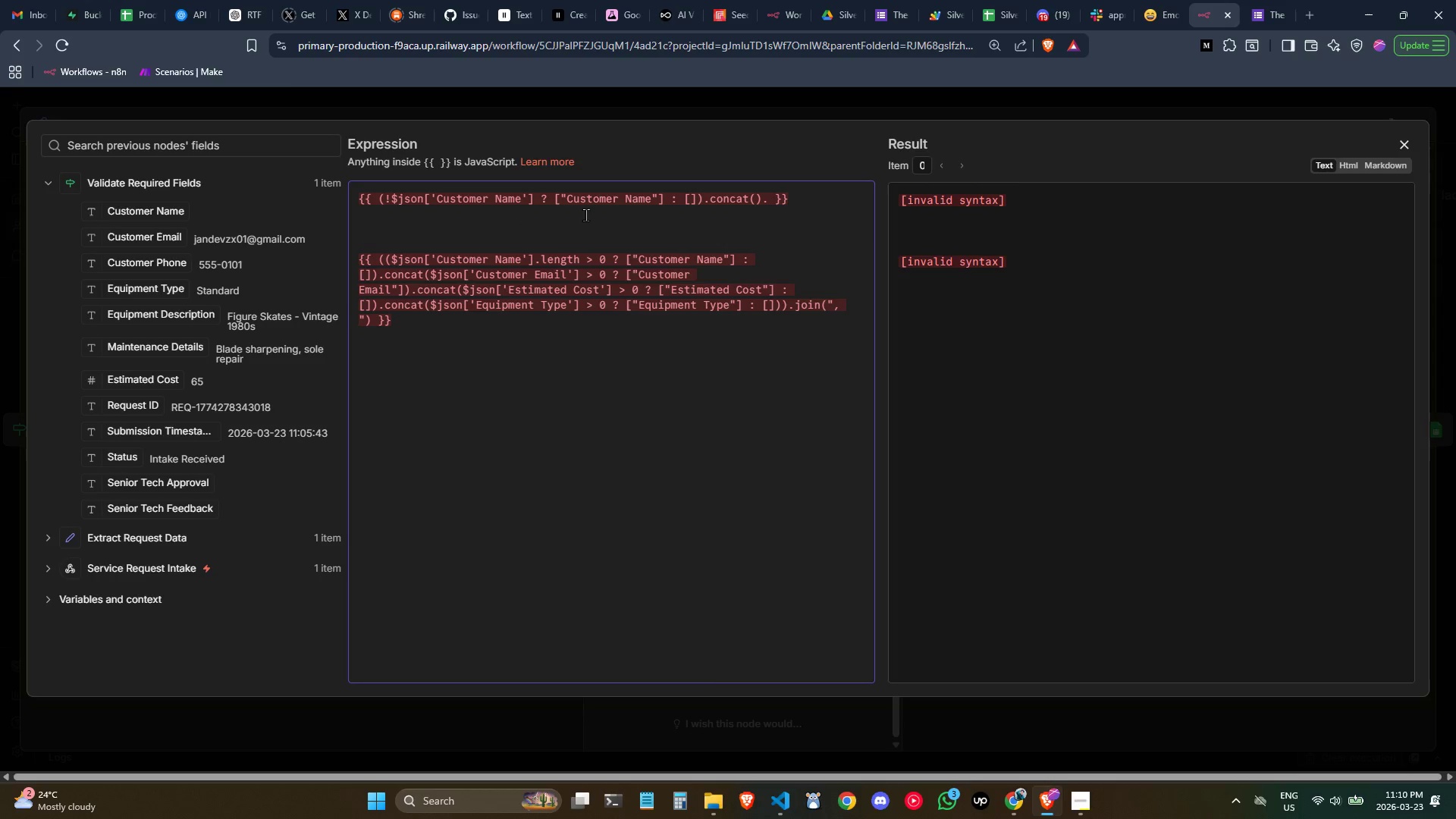 
key(Backspace)
 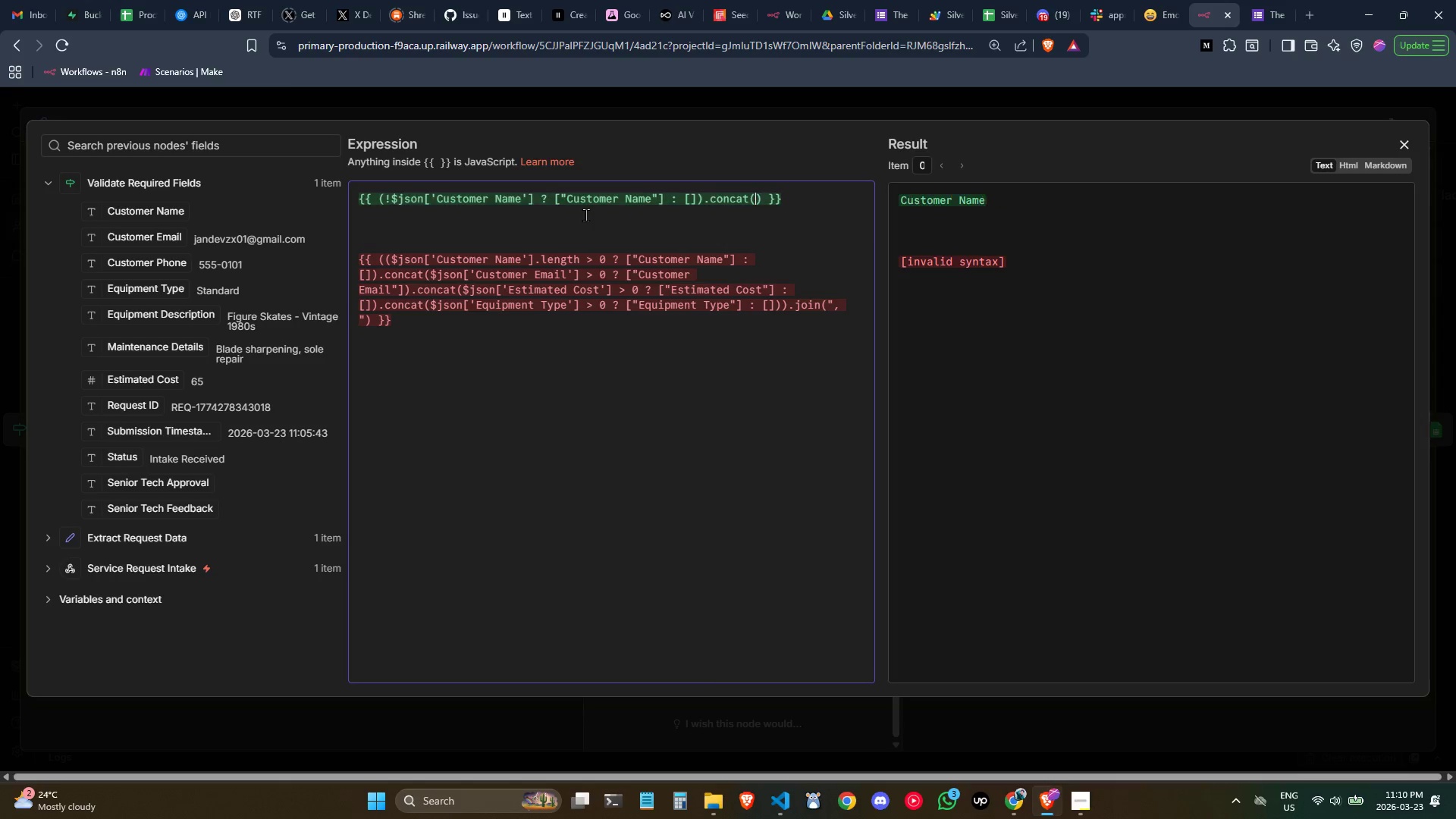 
key(ArrowLeft)
 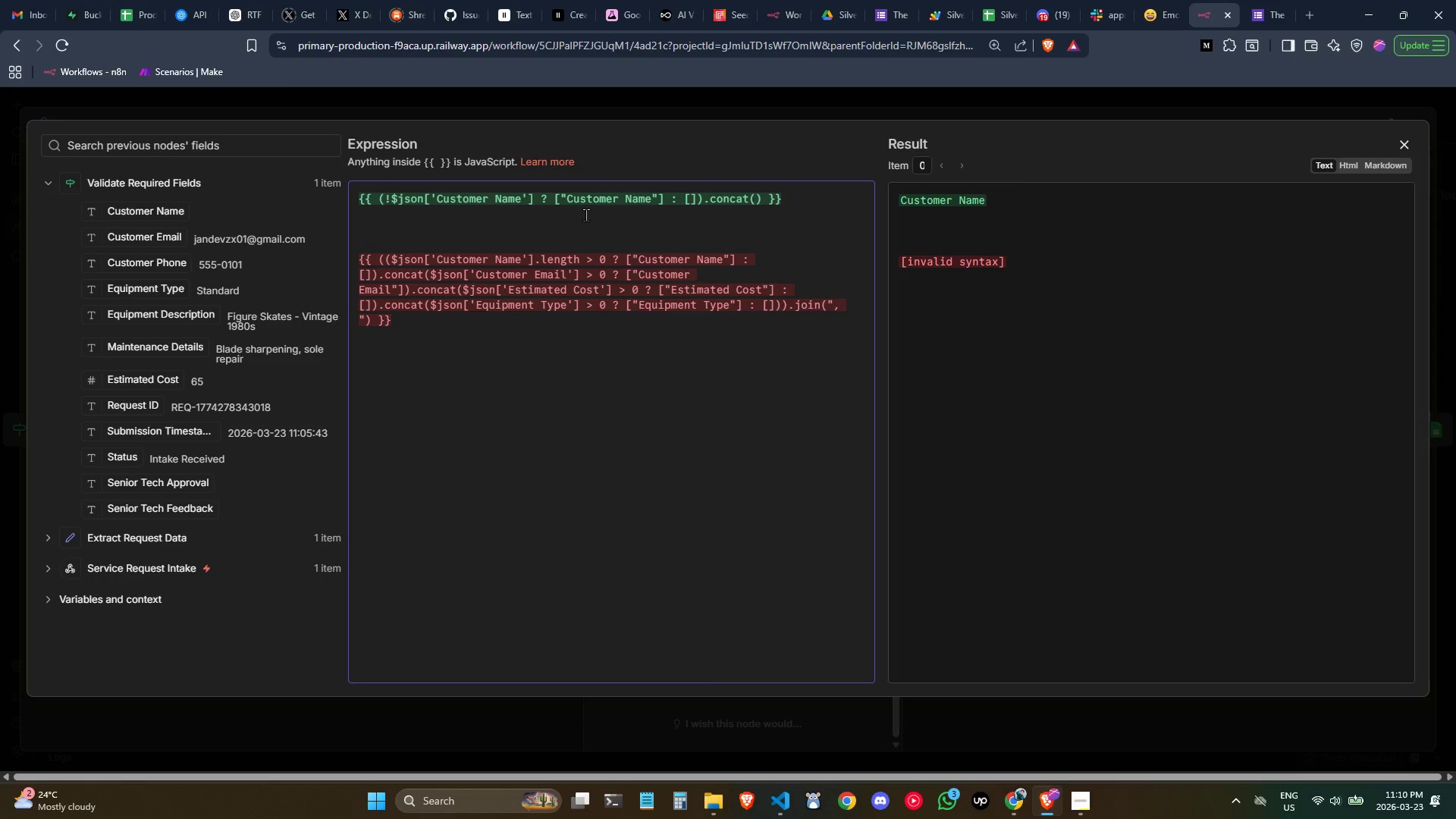 
key(Control+V)
 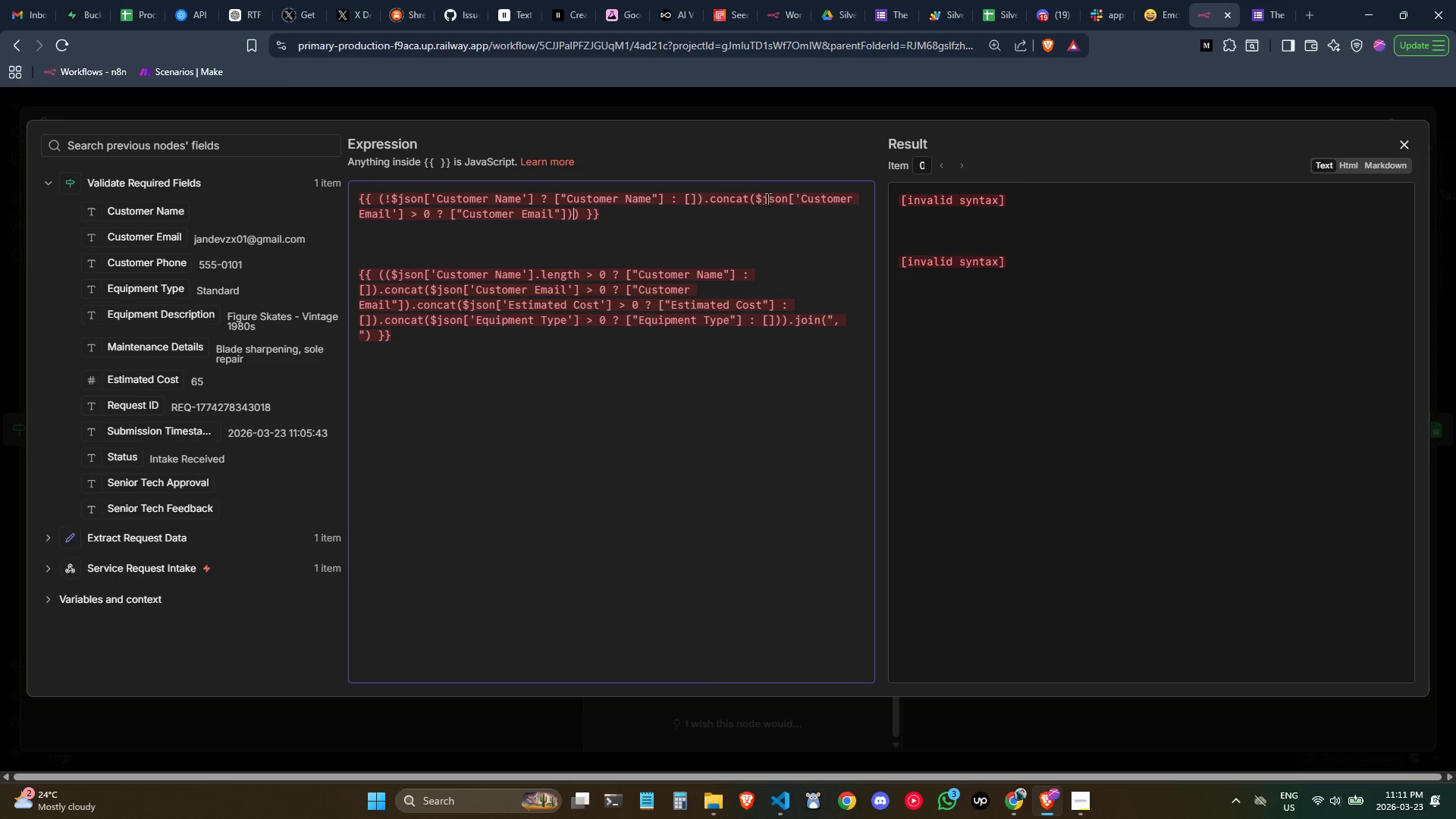 
left_click([757, 196])
 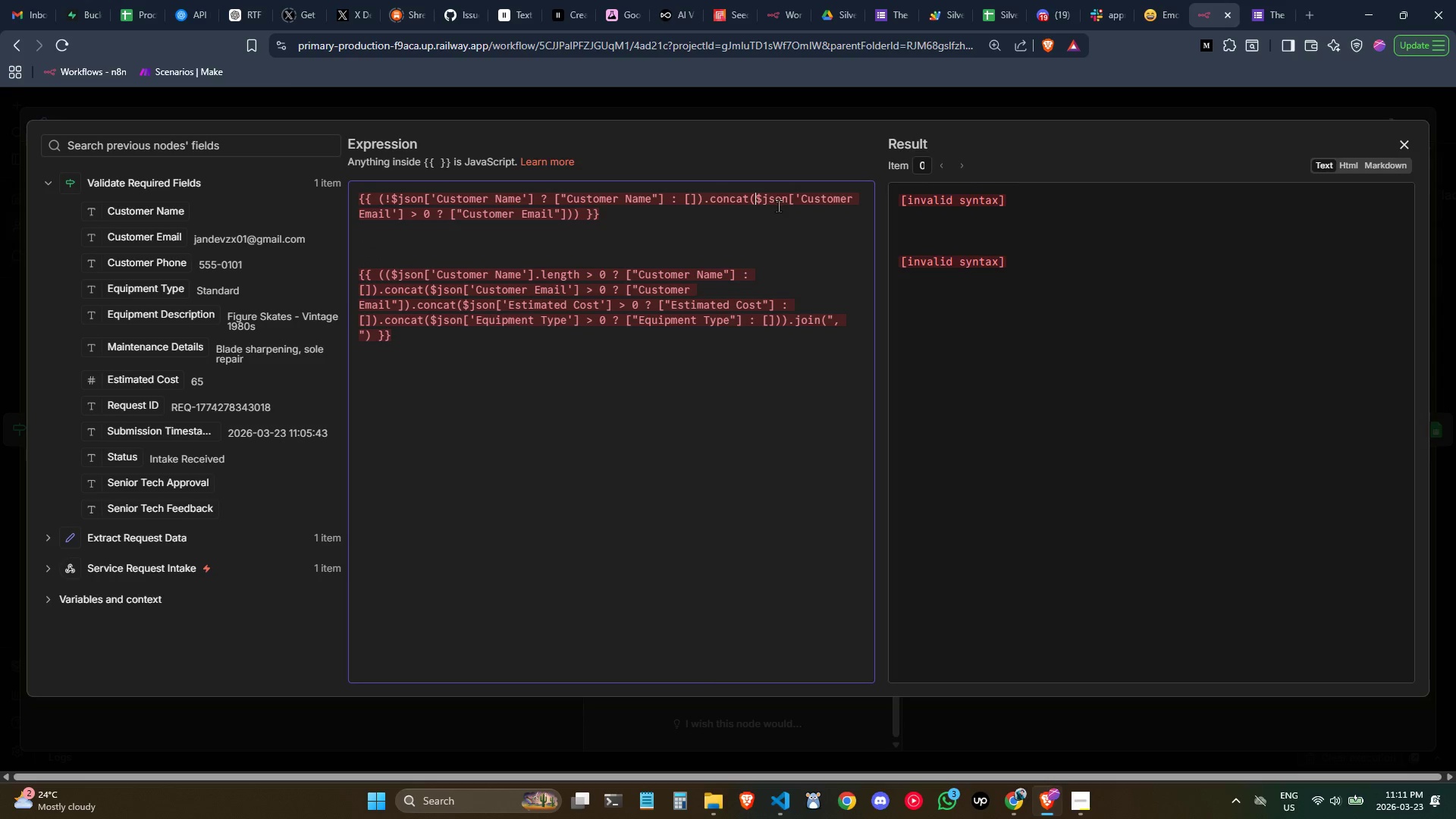 
key(Shift+1)
 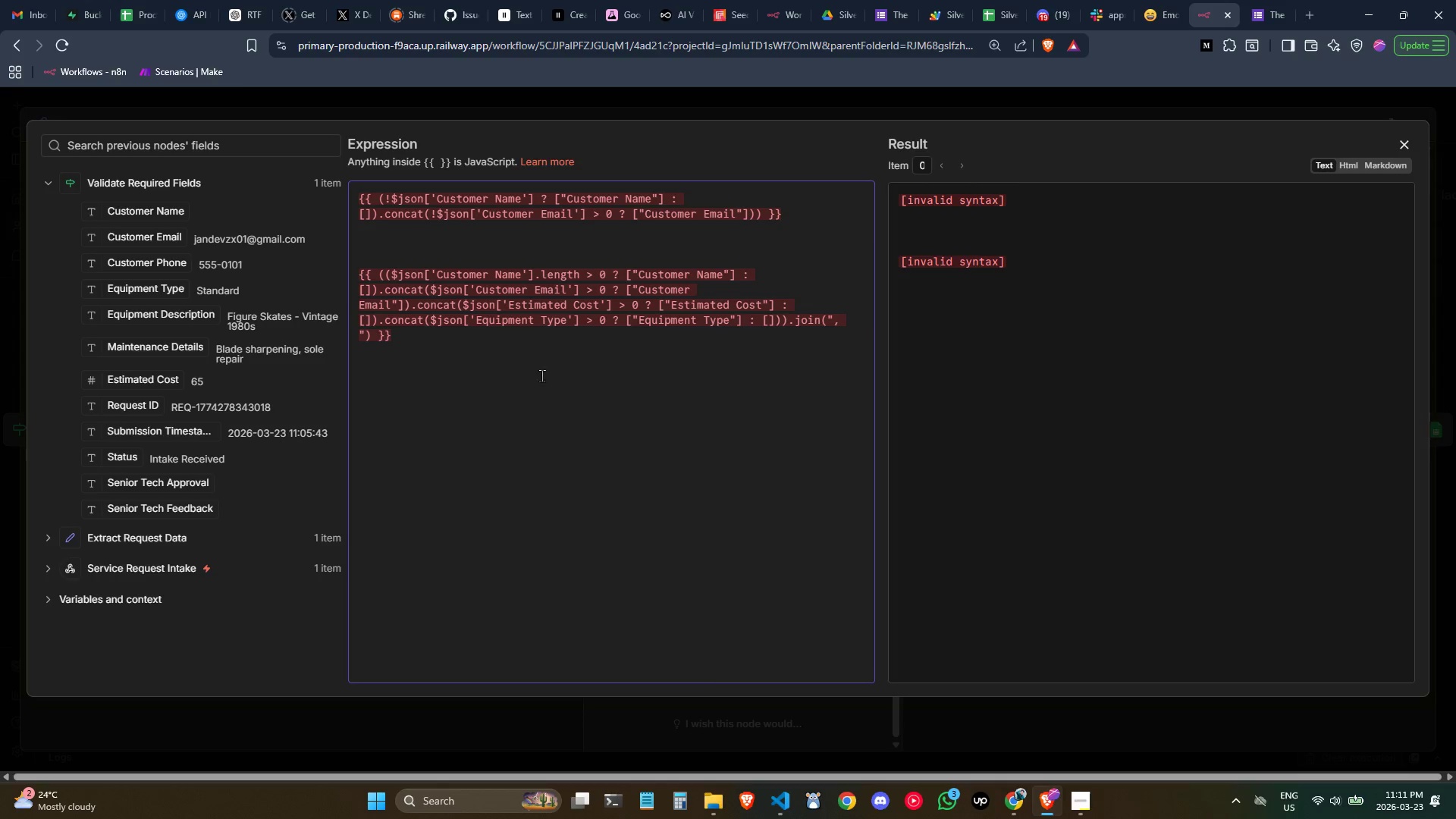 
wait(6.41)
 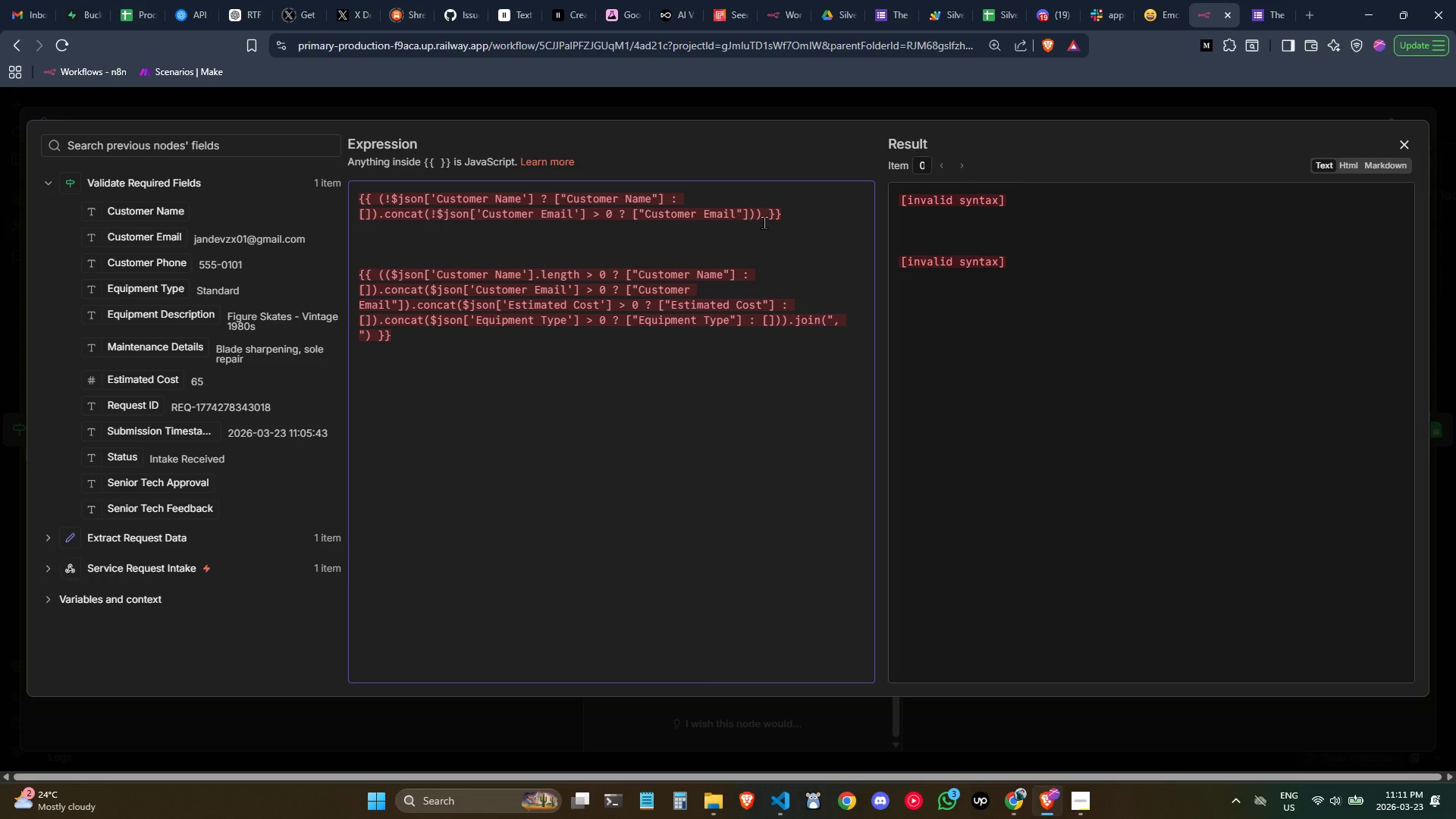 
left_click([761, 212])
 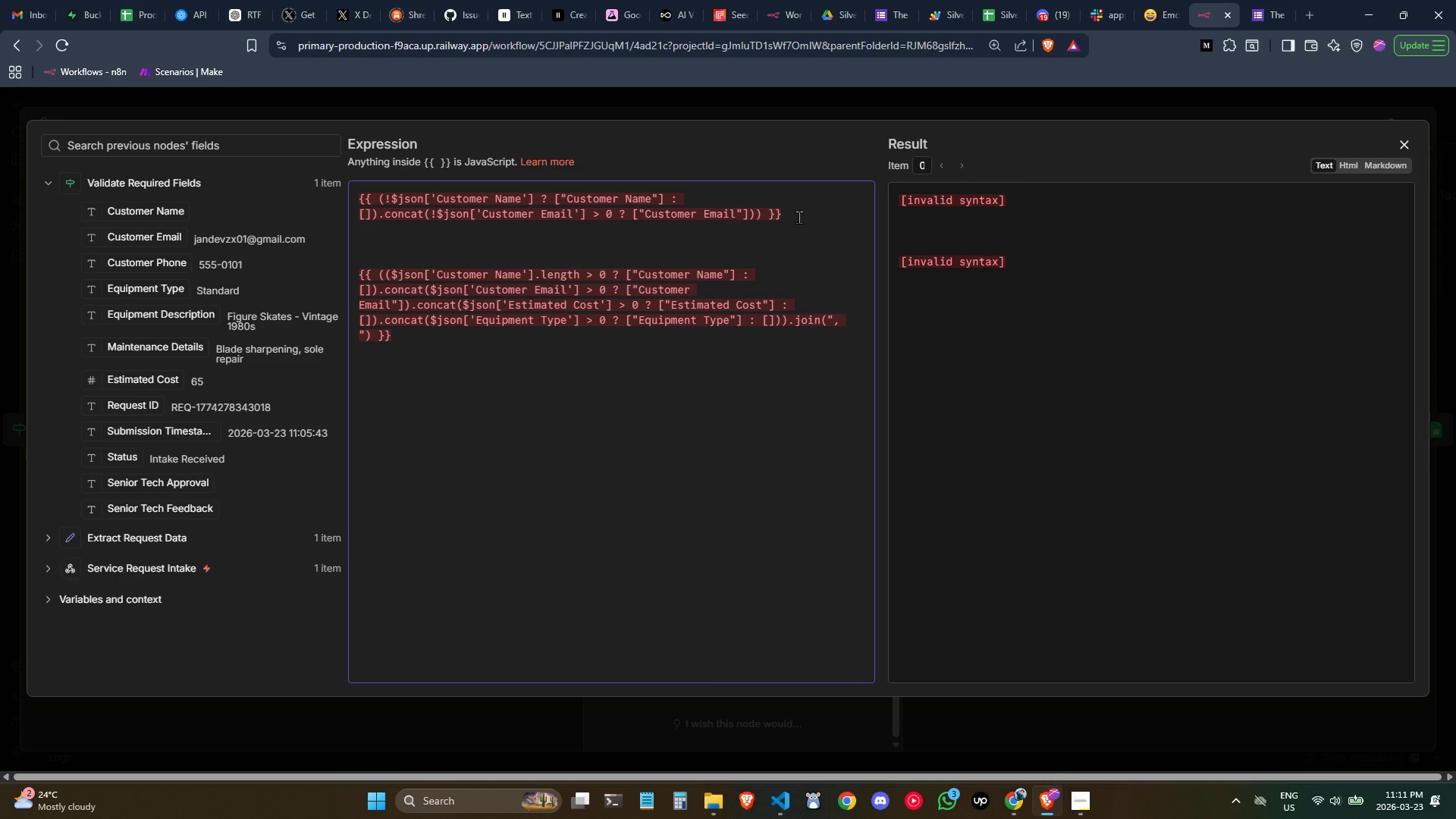 
key(Backspace)
 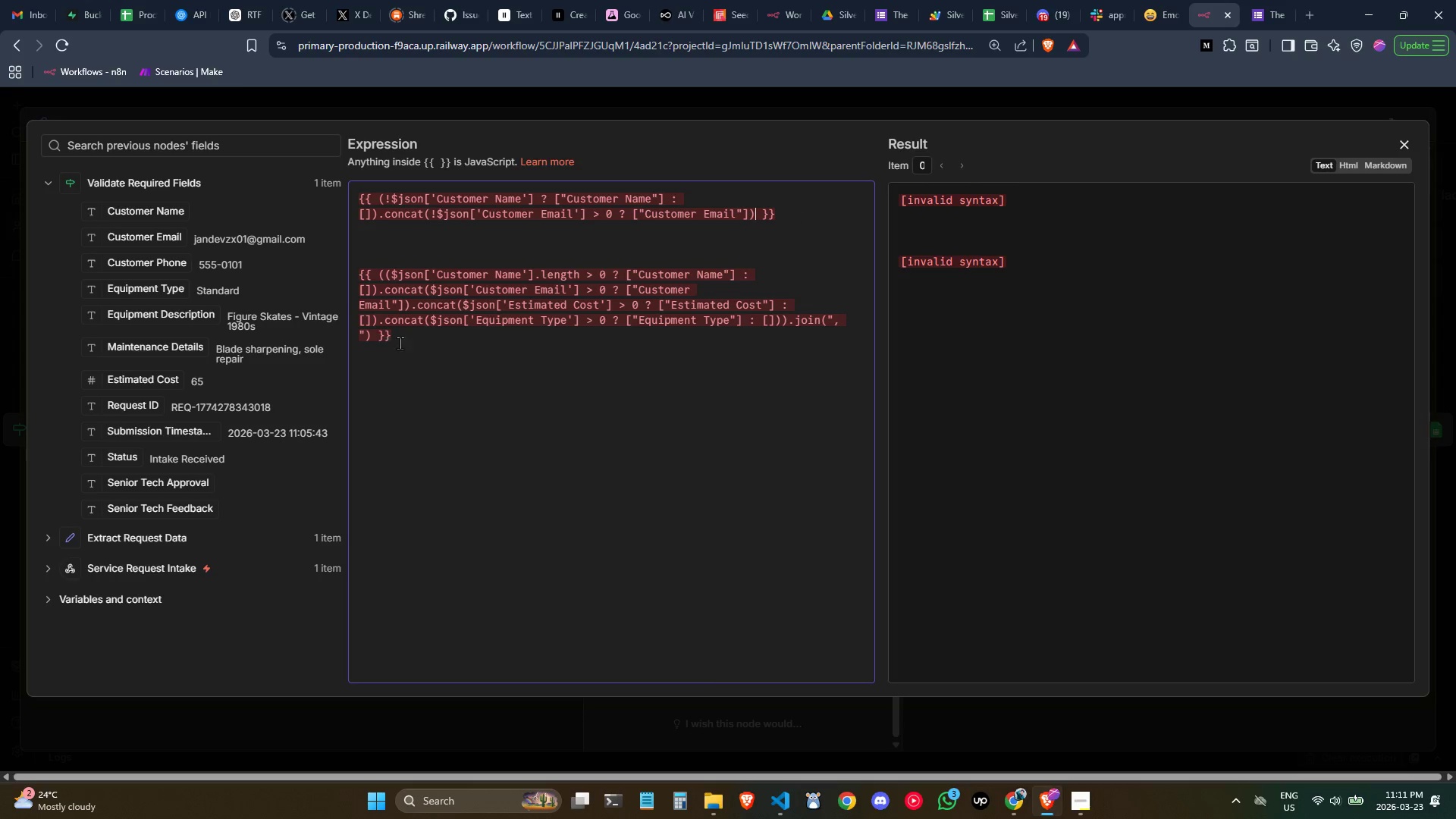 
key(Control+ControlLeft)
 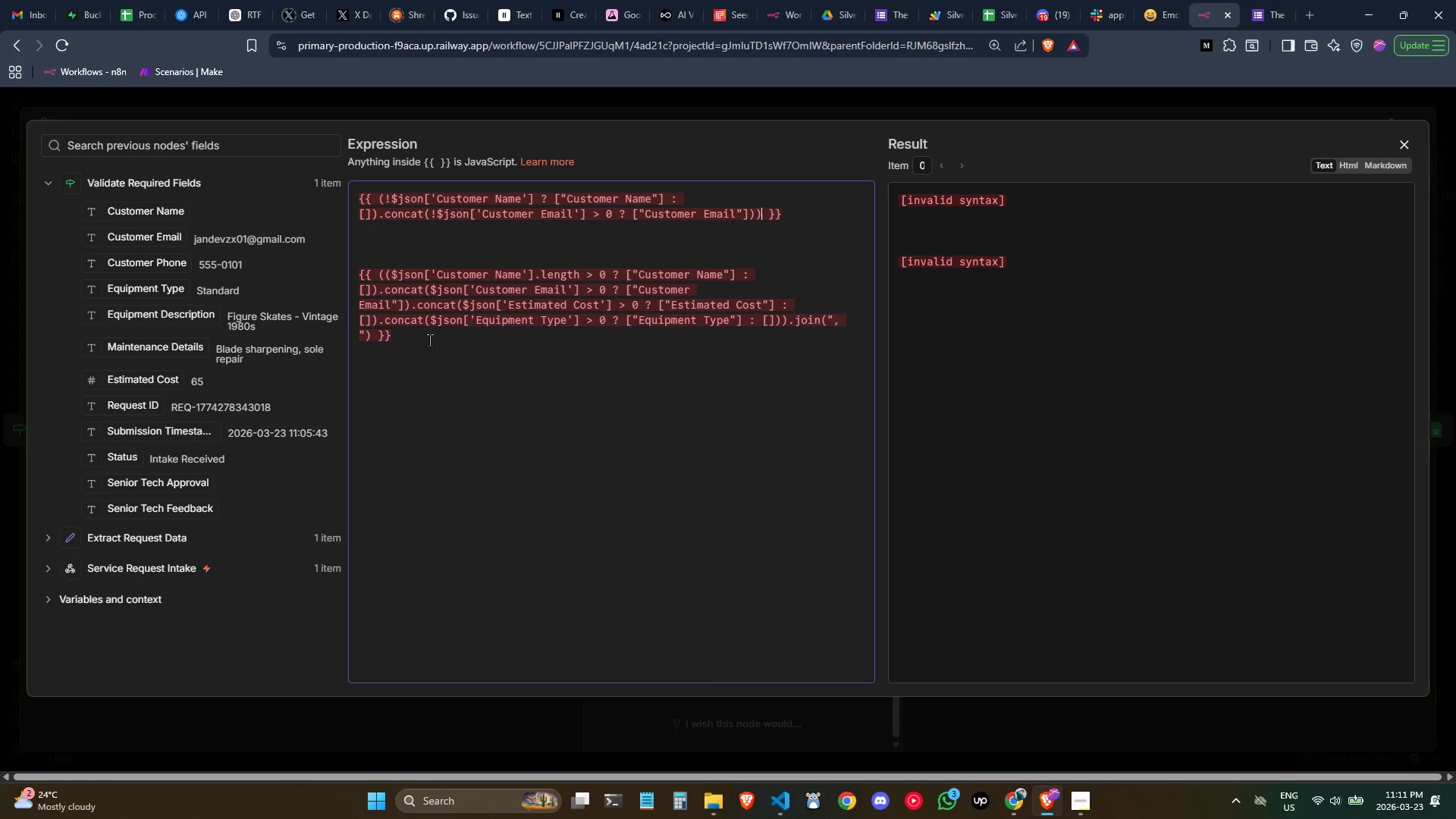 
key(Control+Z)
 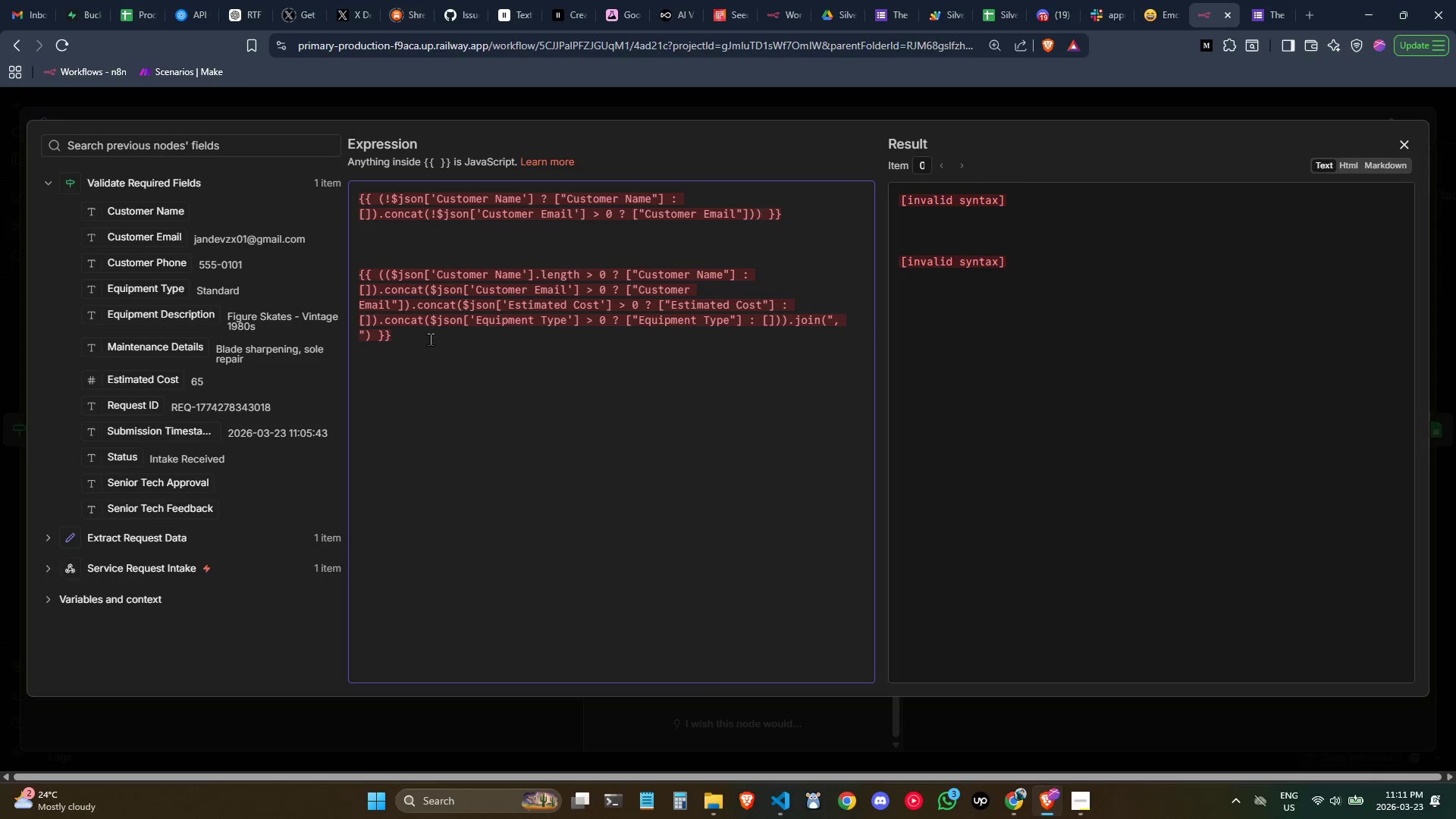 
left_click_drag(start_coordinate=[430, 339], to_coordinate=[353, 280])
 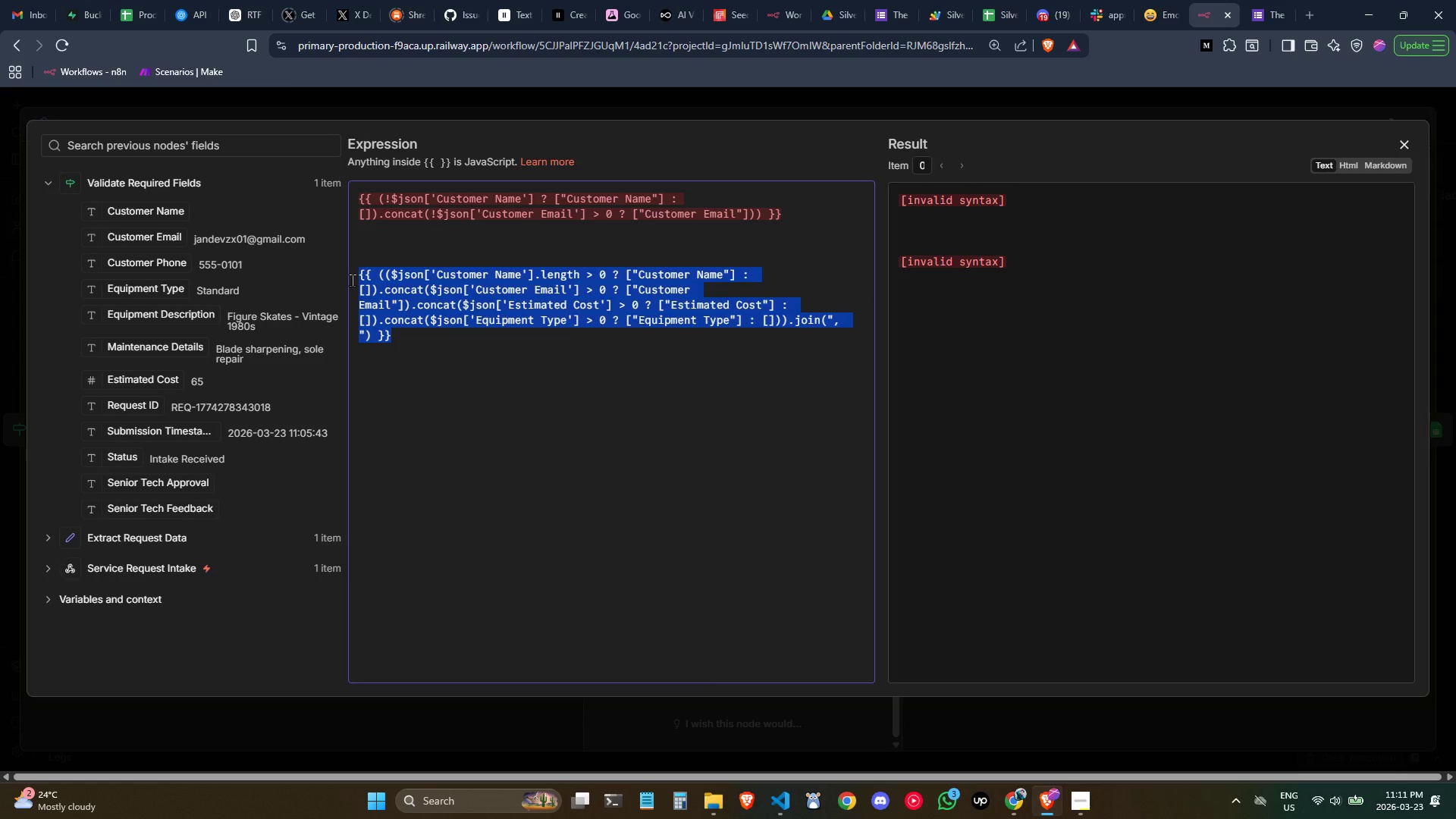 
key(Control+C)
 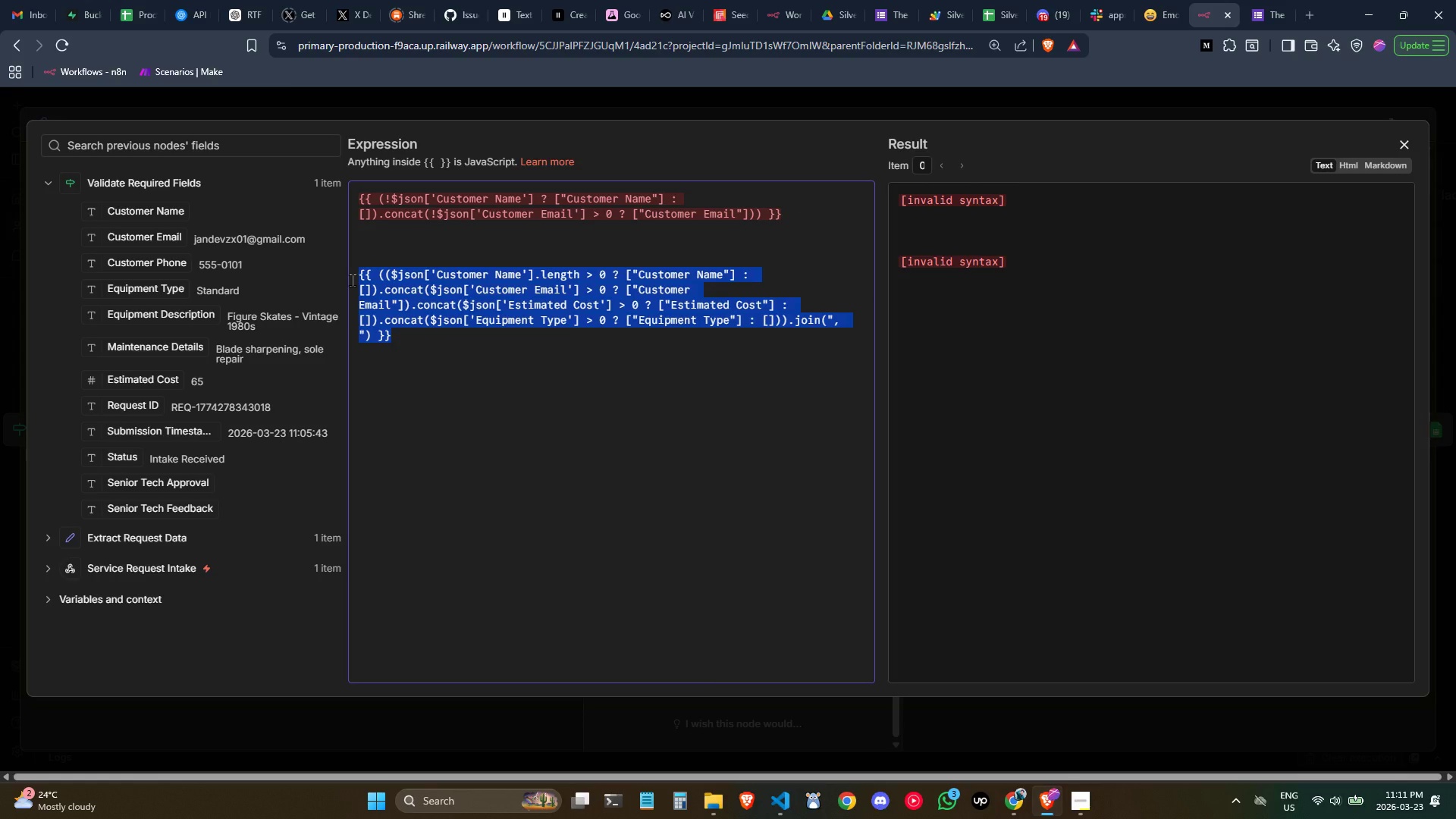 
key(Control+C)
 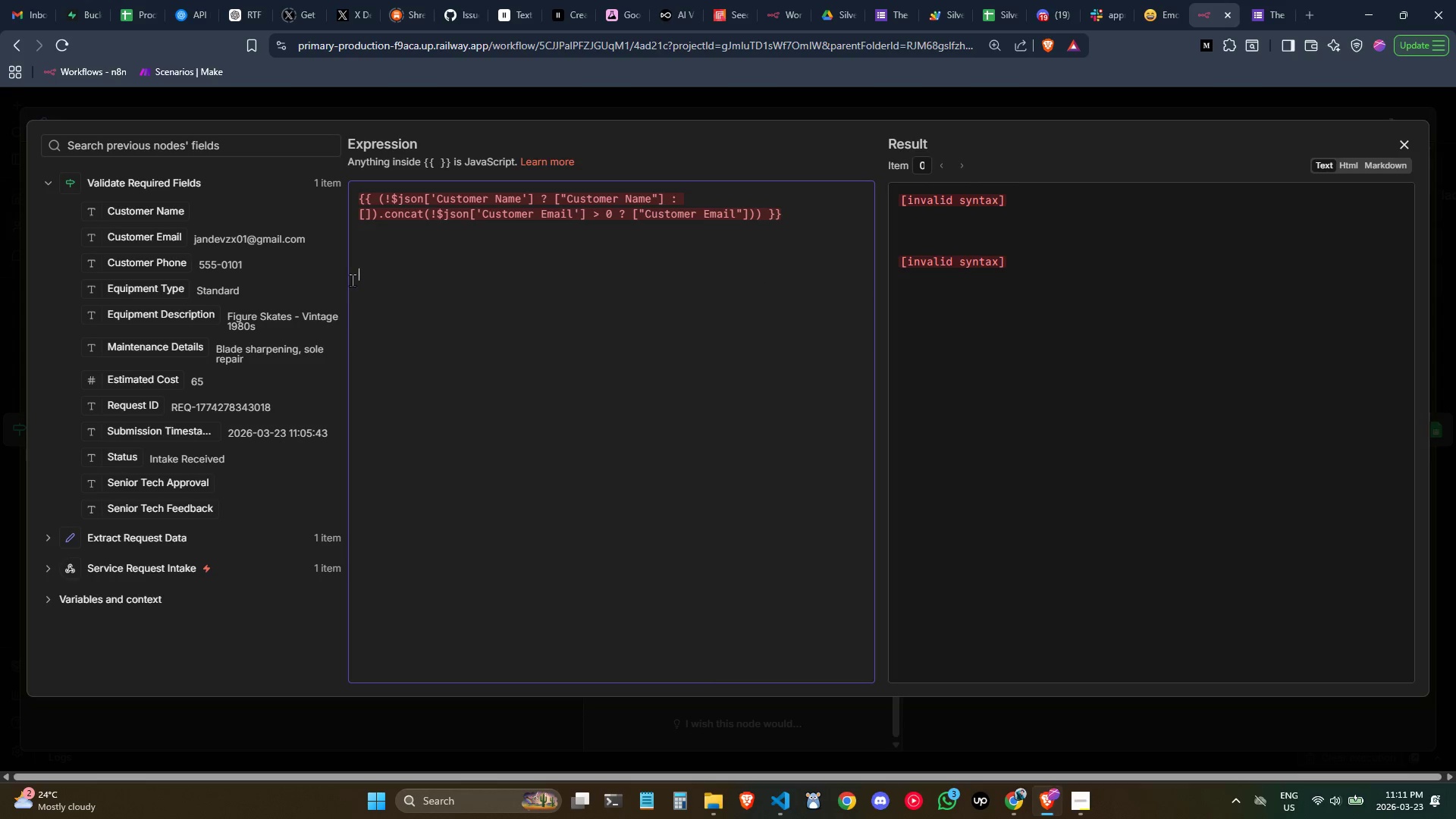 
key(Backspace)
 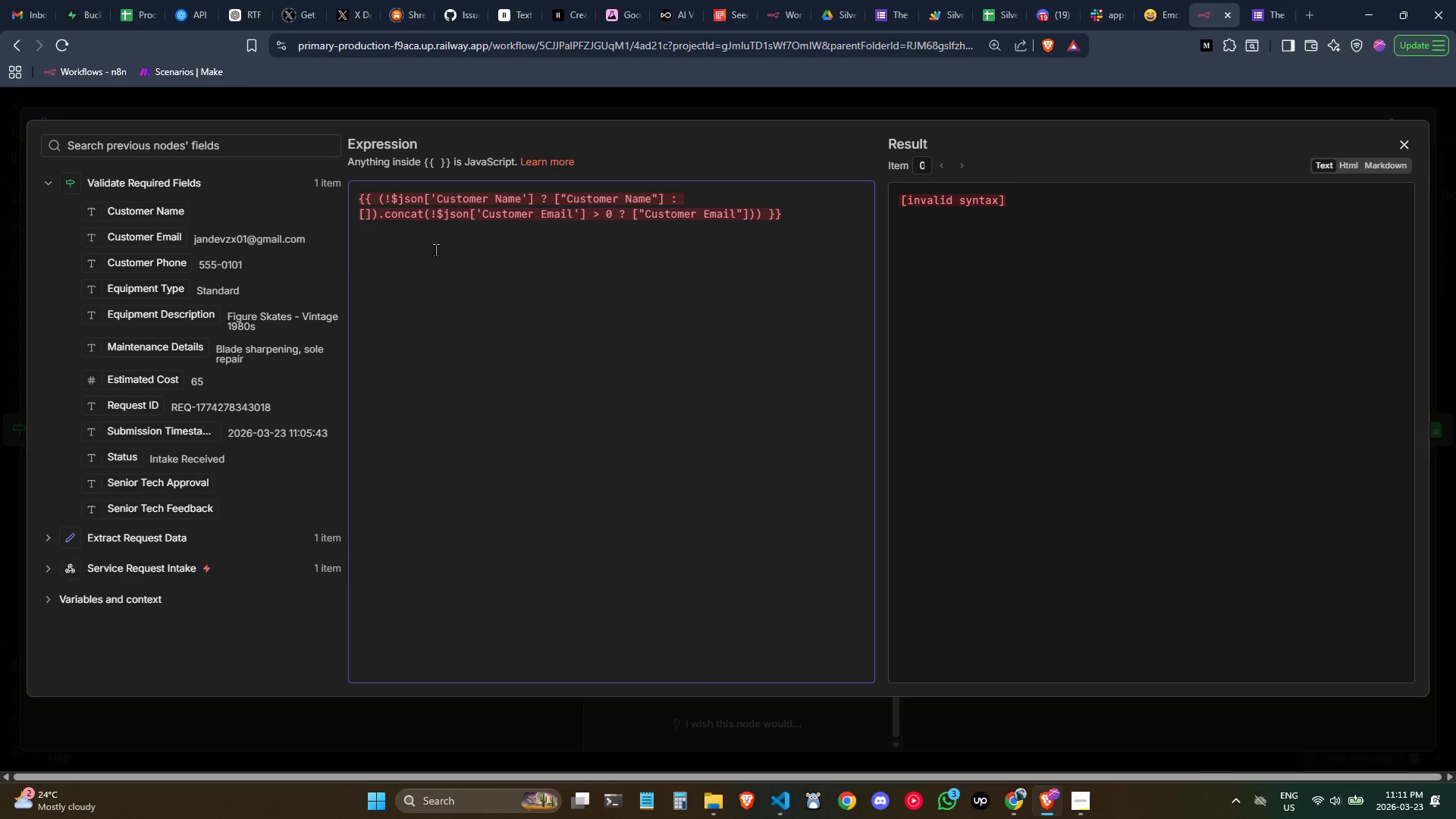 
left_click([463, 245])
 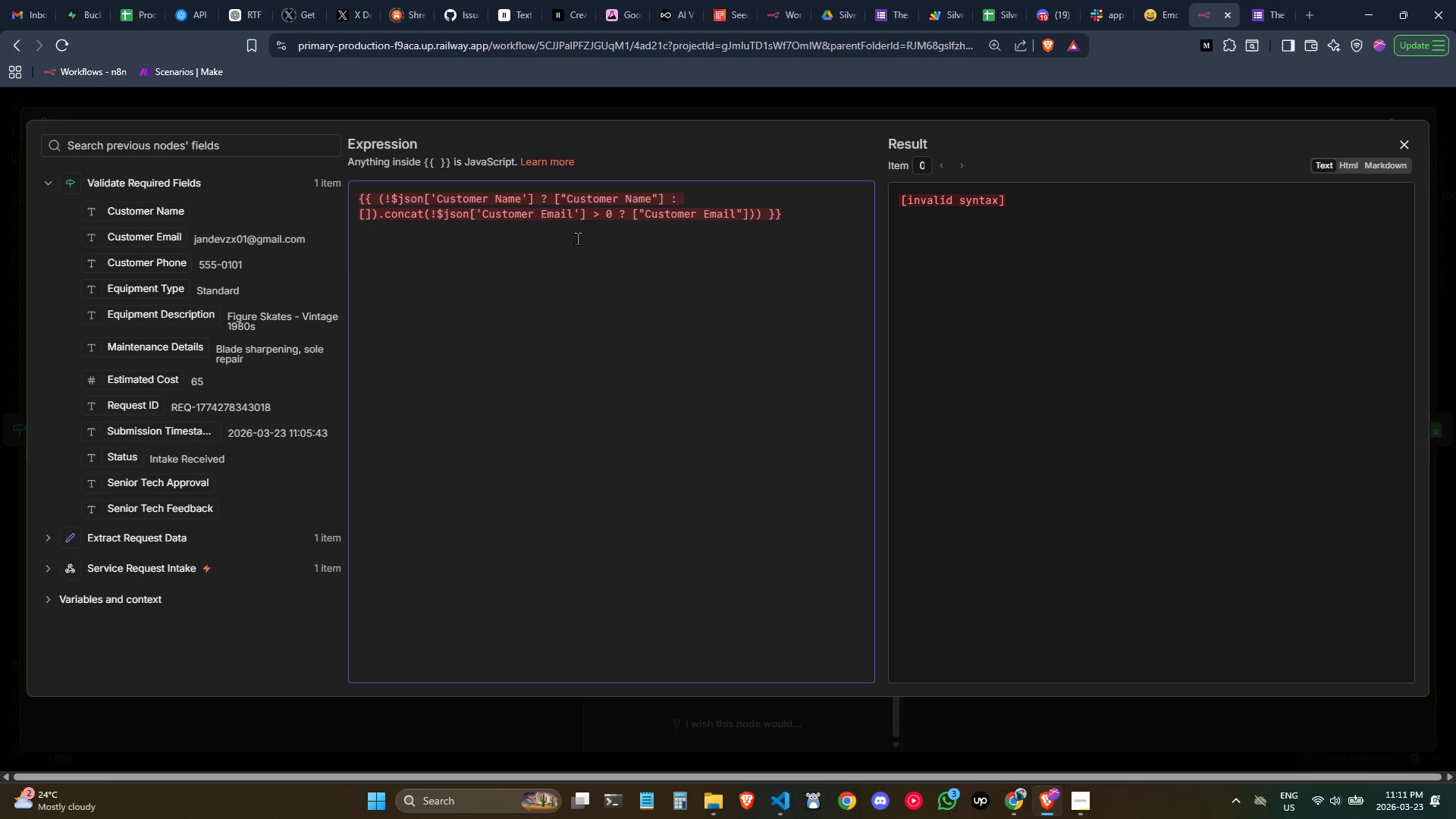 
wait(7.98)
 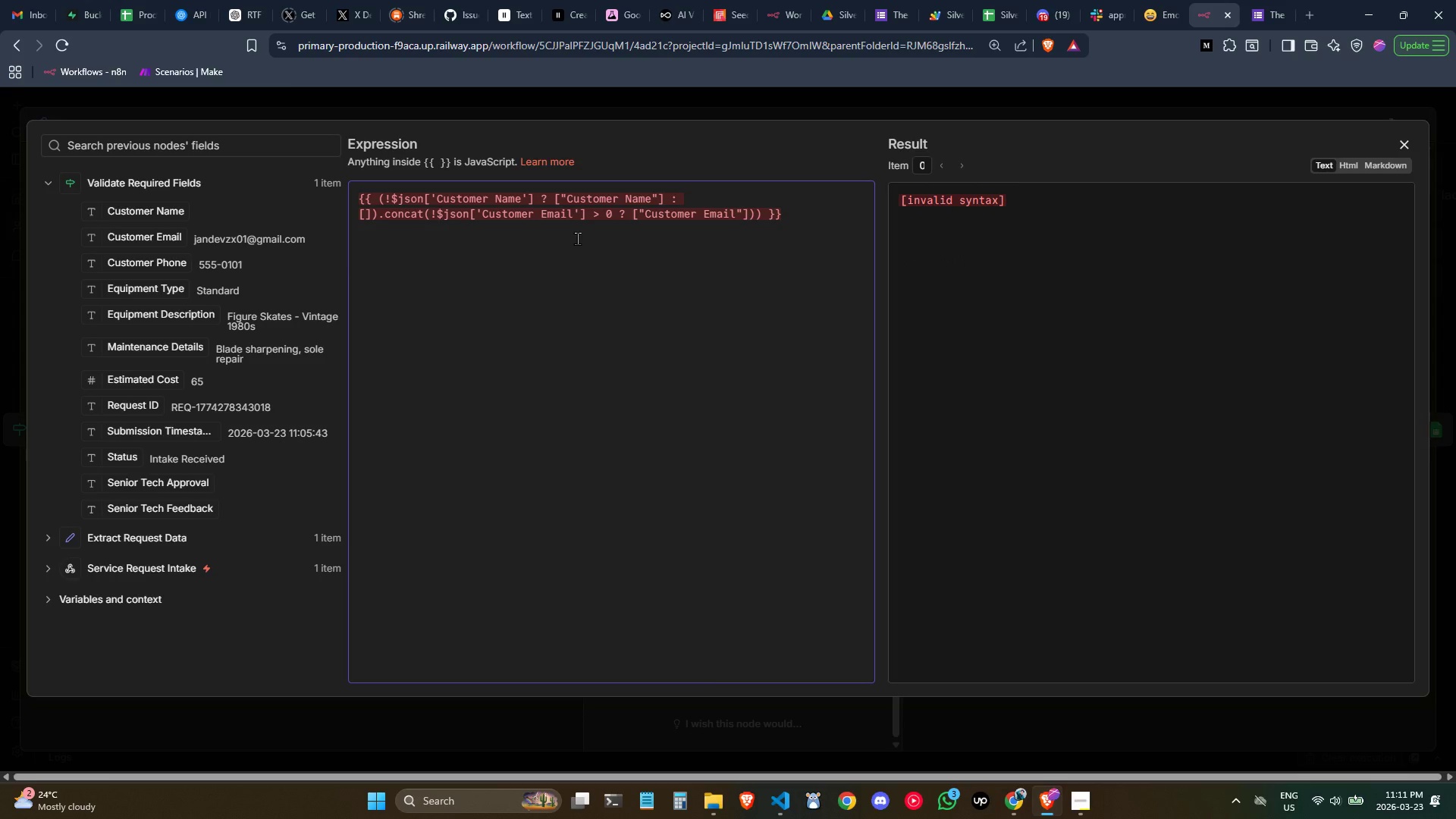 
left_click_drag(start_coordinate=[617, 215], to_coordinate=[595, 211])
 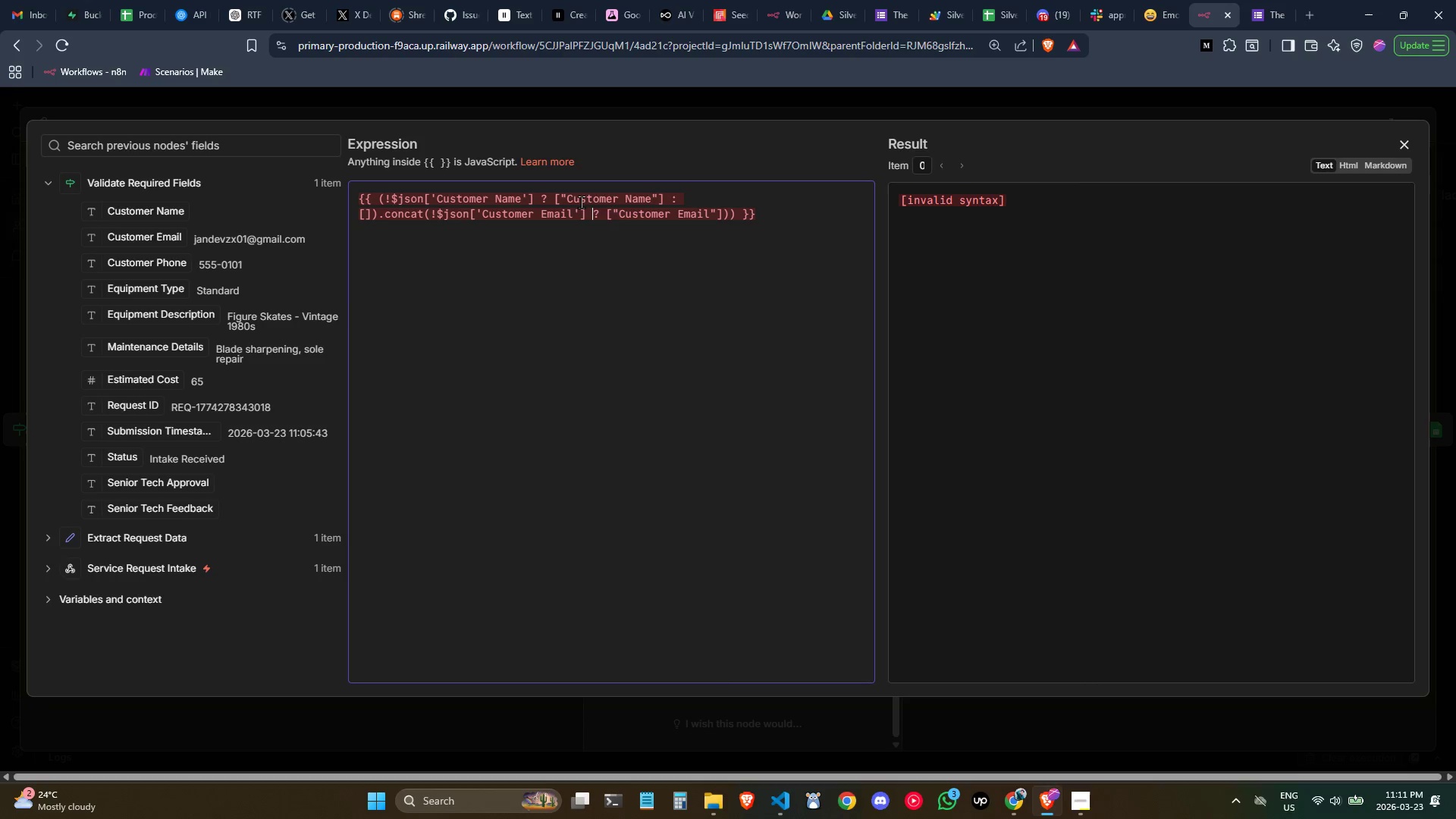 
key(Backspace)
 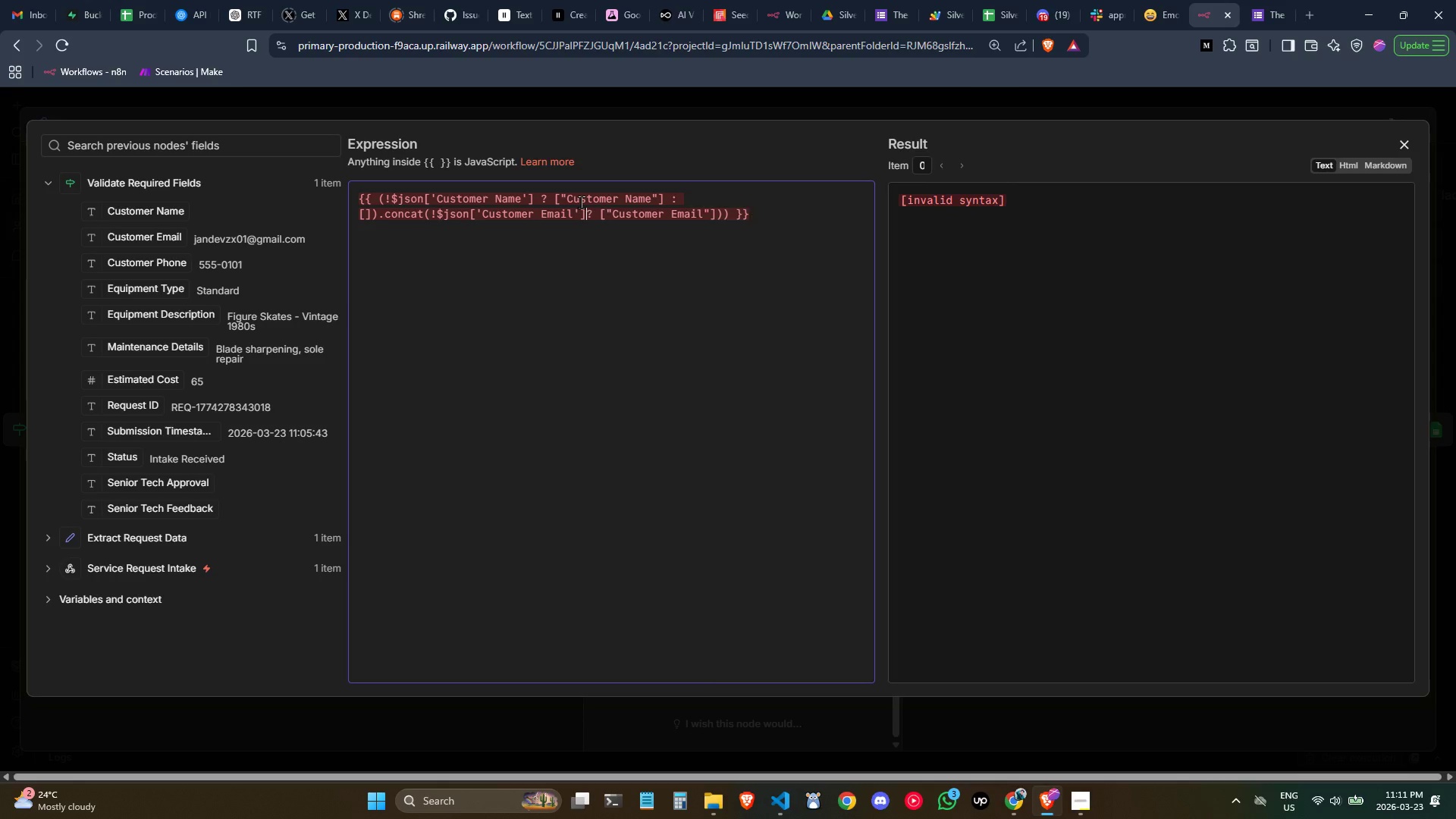 
key(Backspace)
 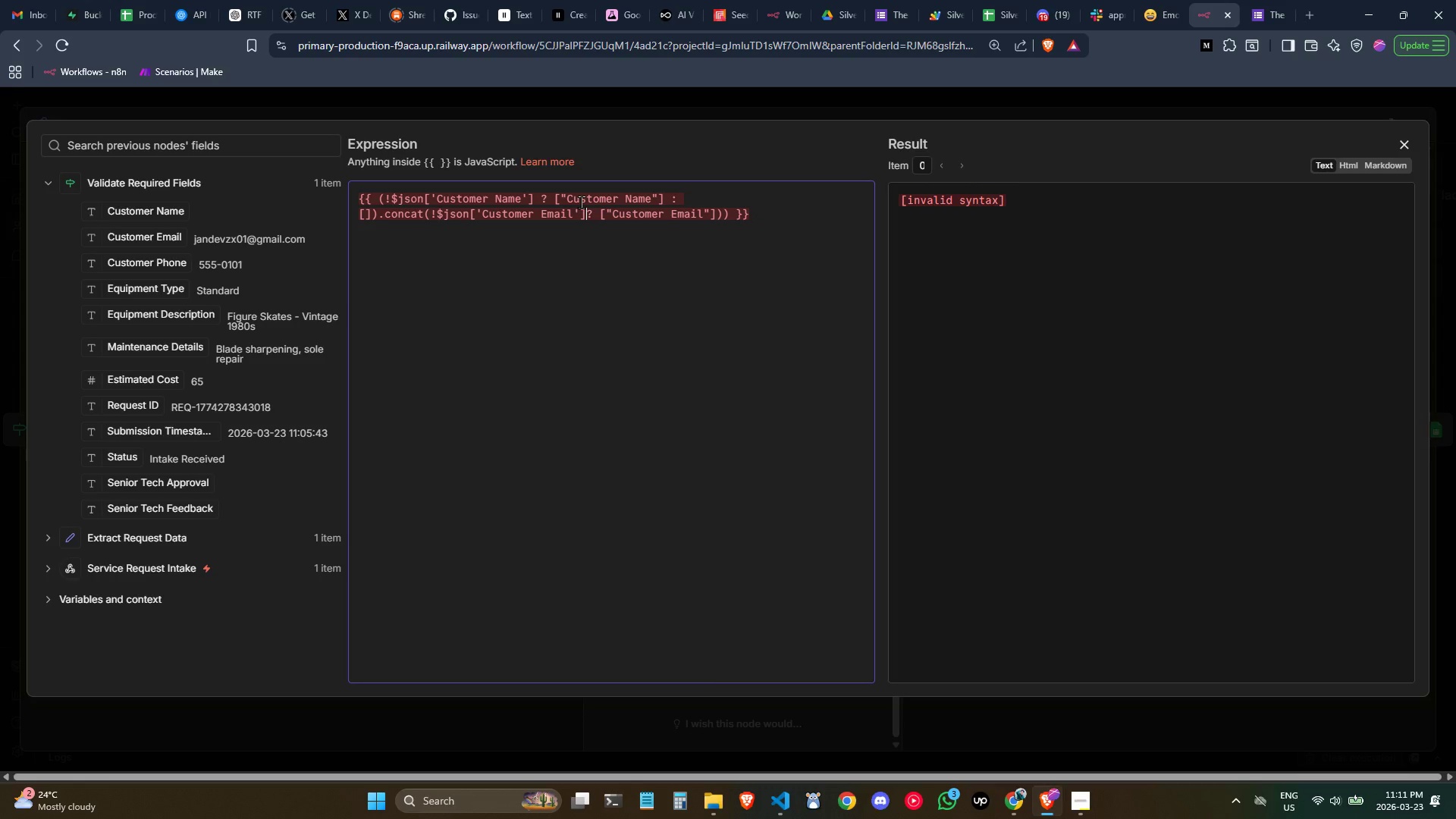 
key(Space)
 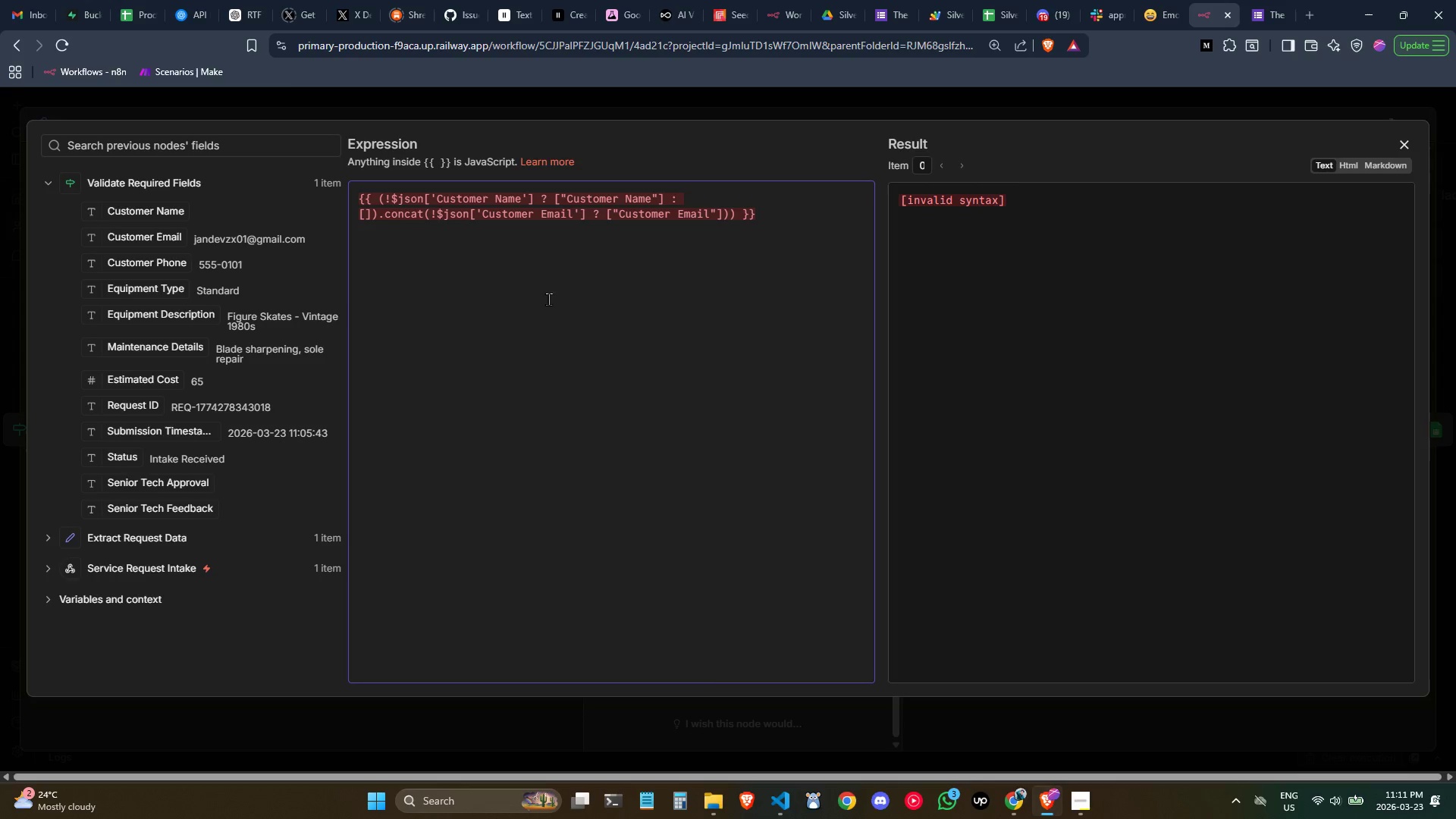 
left_click([548, 300])
 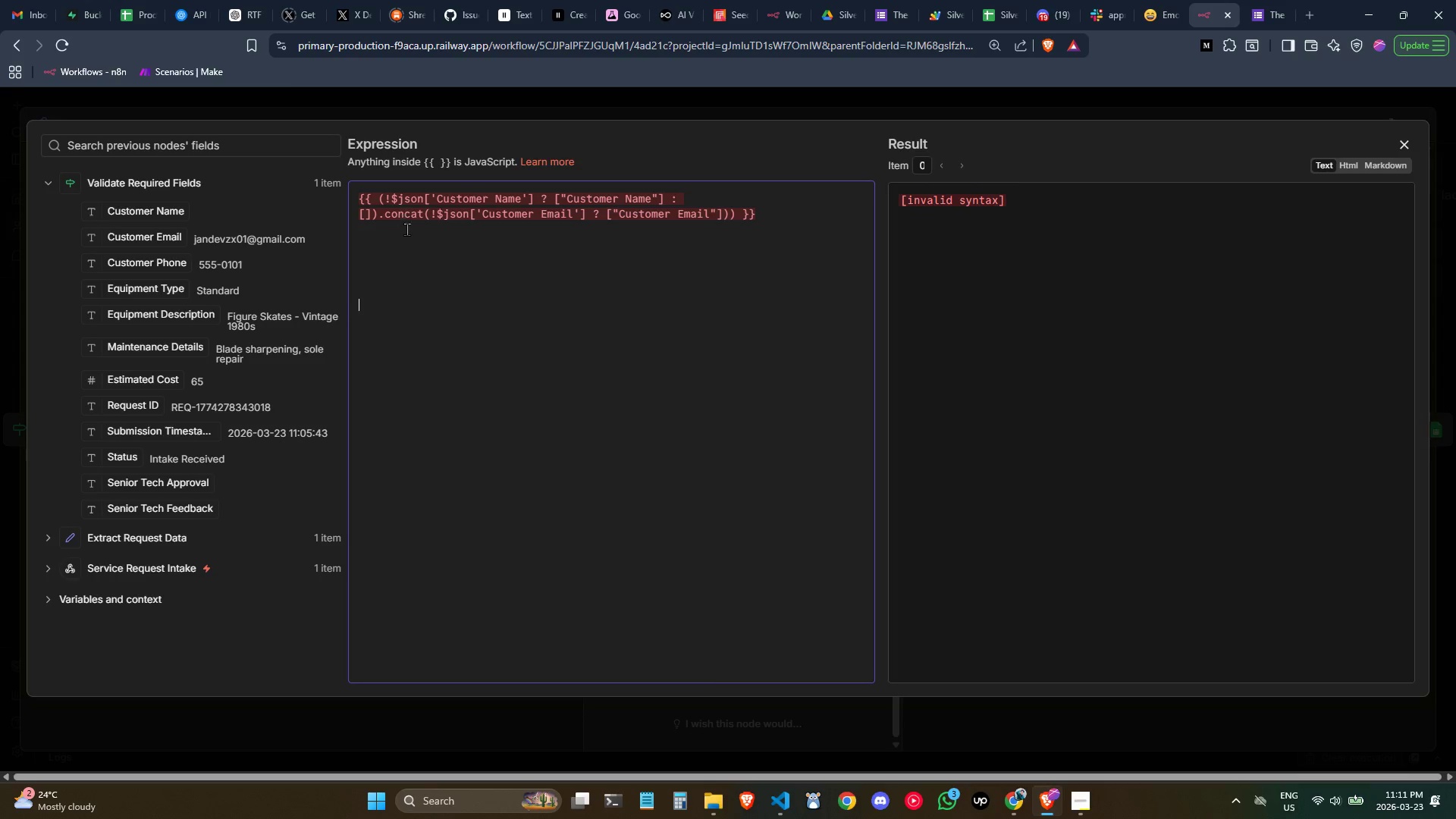 
wait(5.89)
 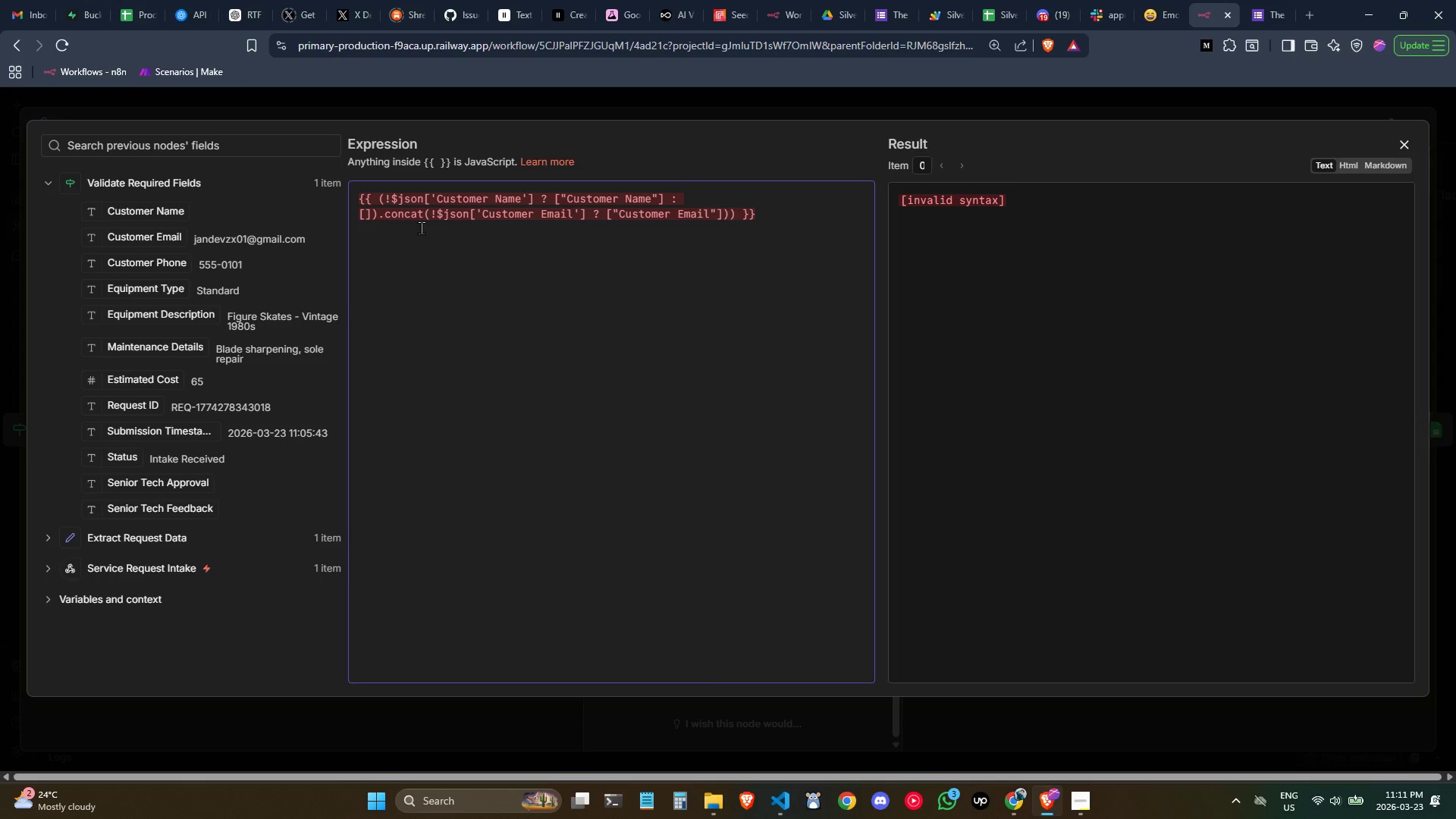 
left_click([385, 202])
 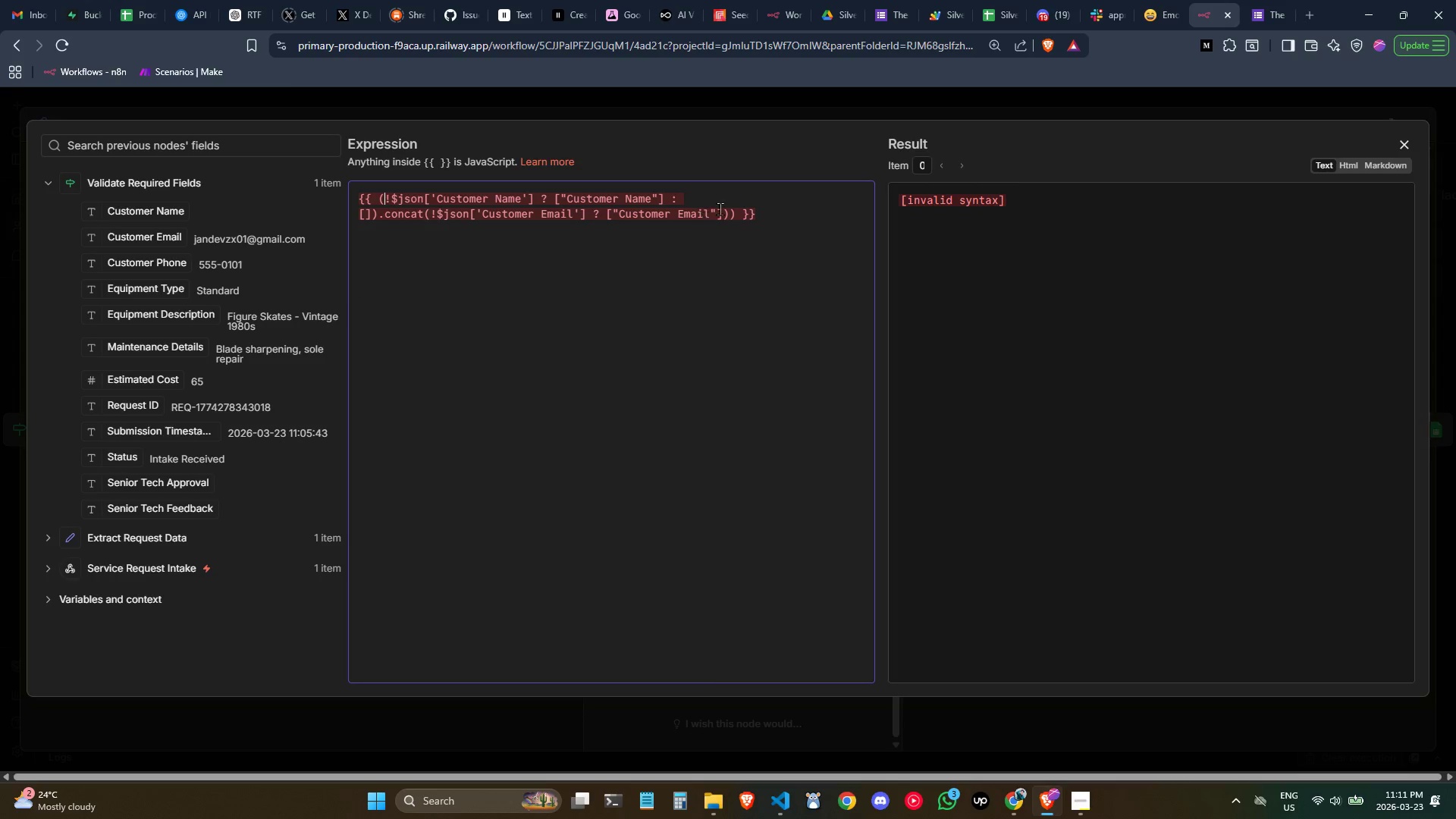 
left_click([737, 209])
 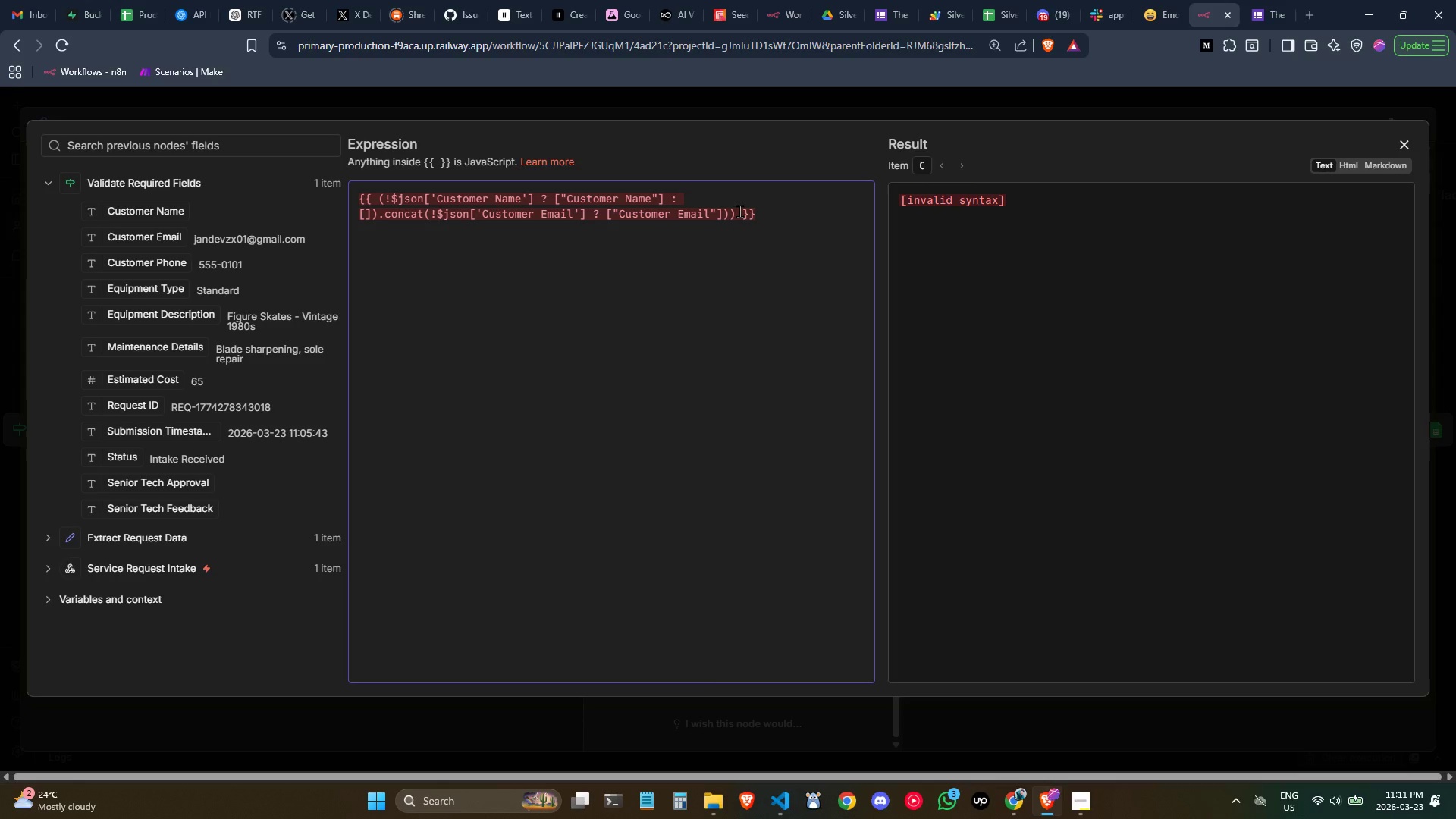 
key(Backspace)
 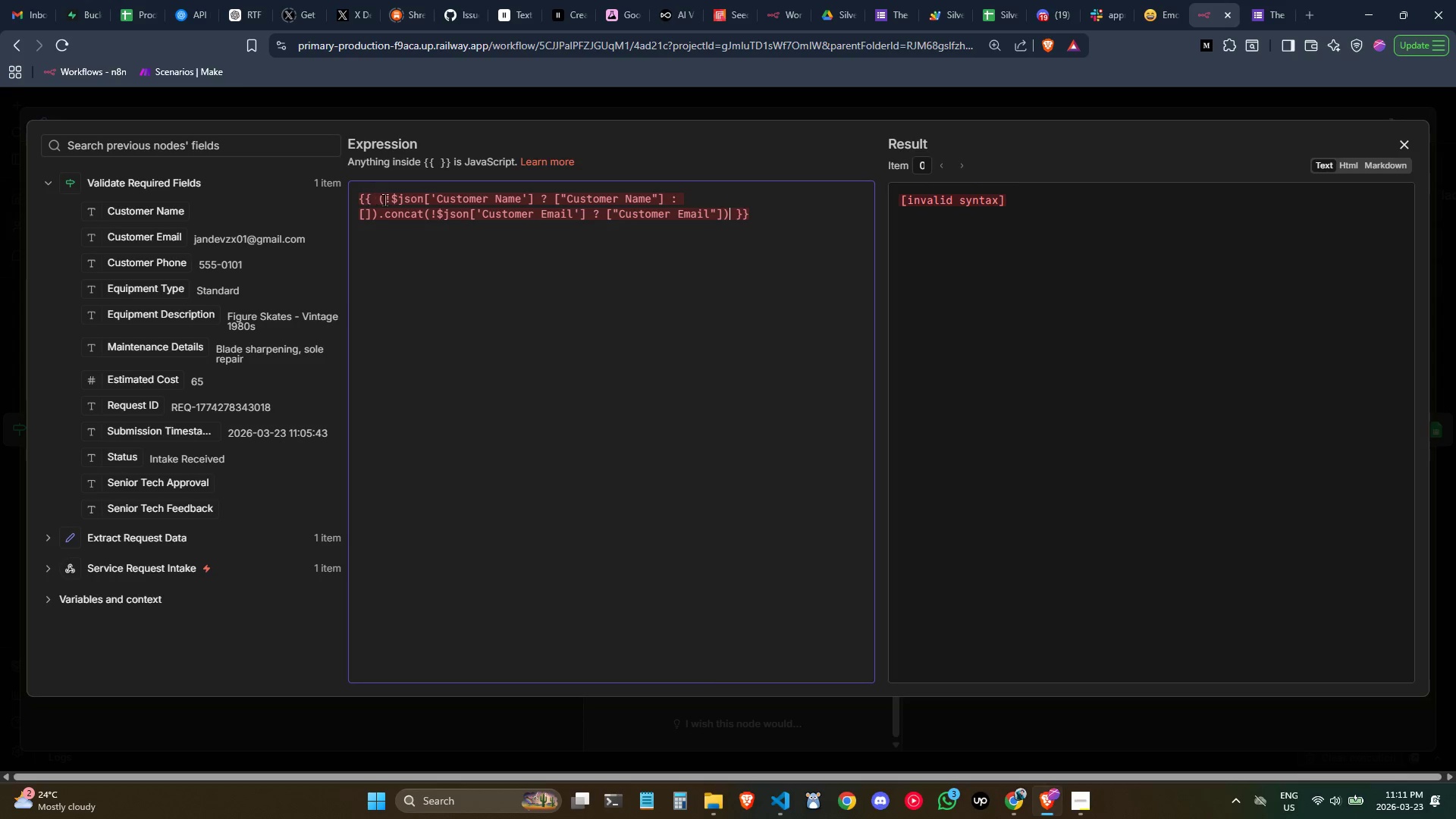 
left_click([385, 200])
 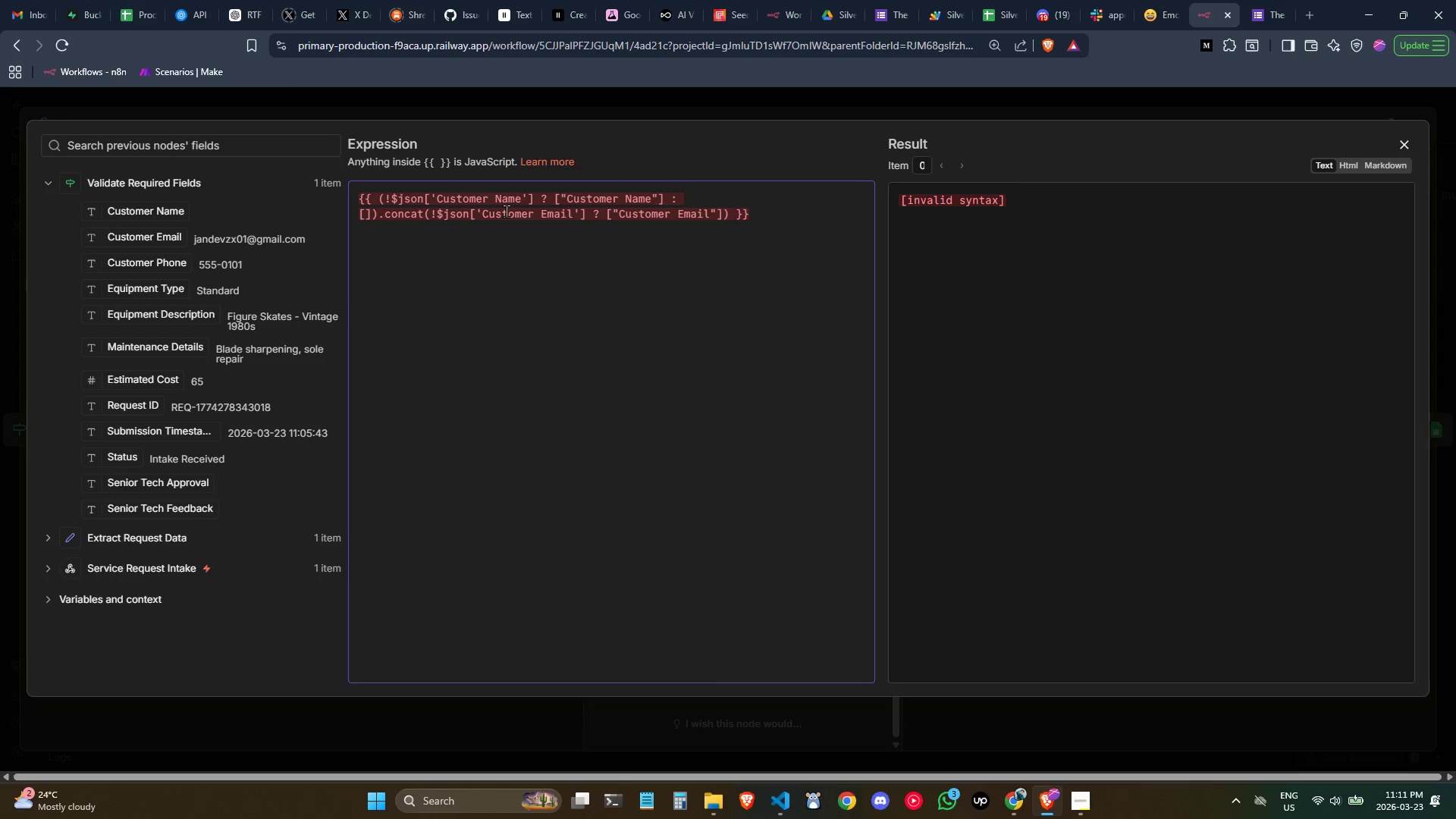 
key(Backspace)
 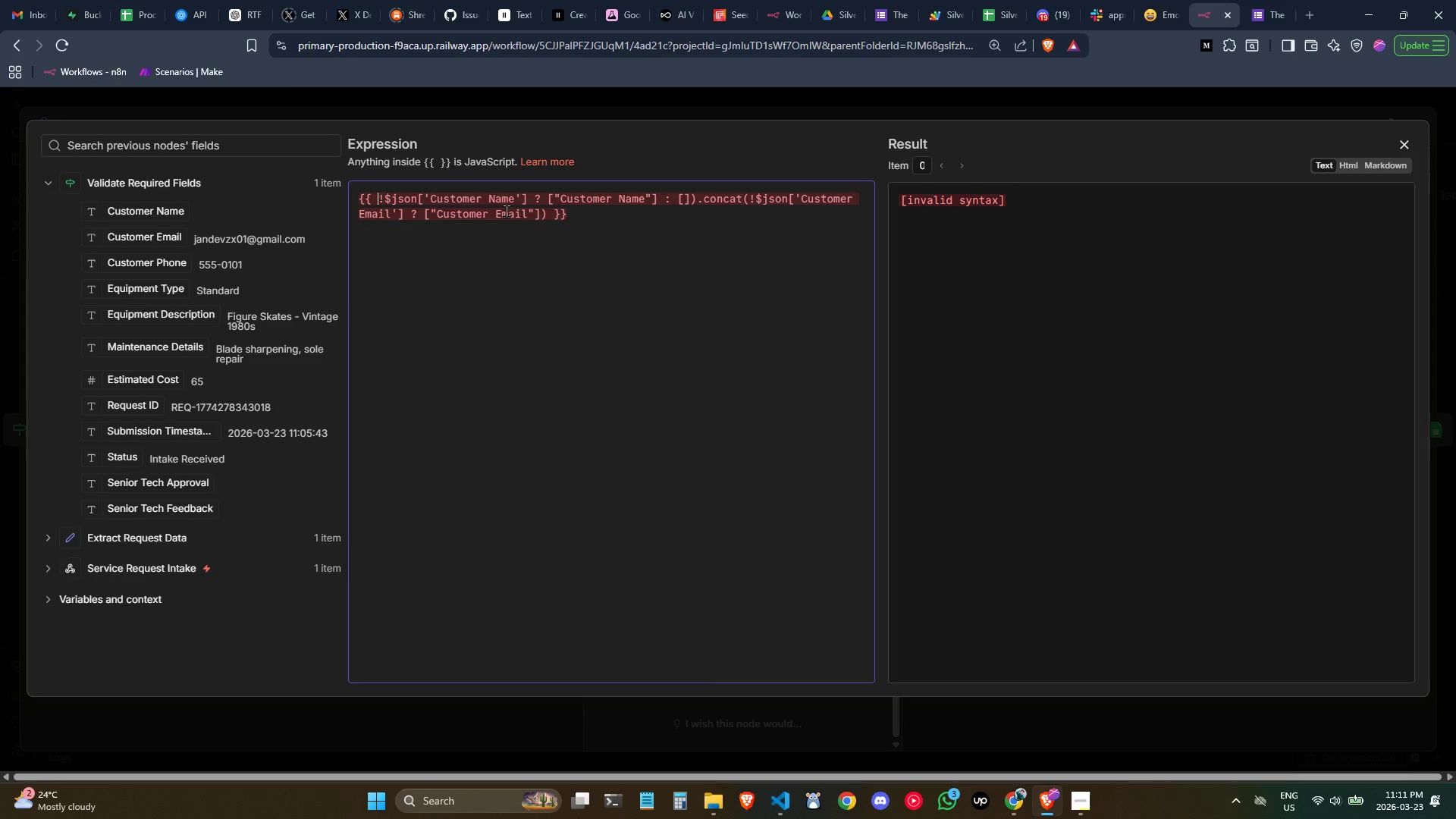 
hold_key(key=ShiftLeft, duration=0.61)
 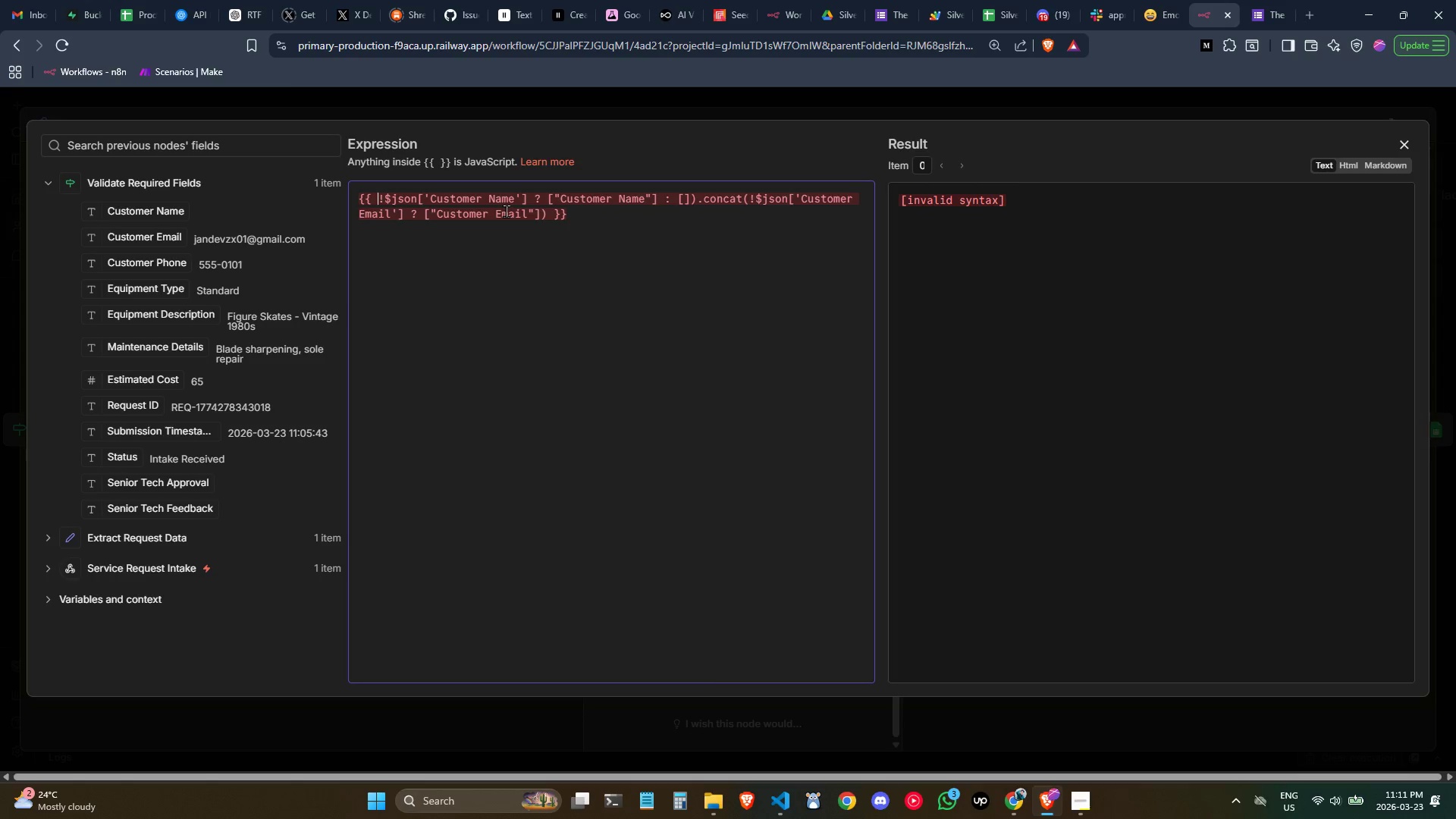 
key(Shift+9)
 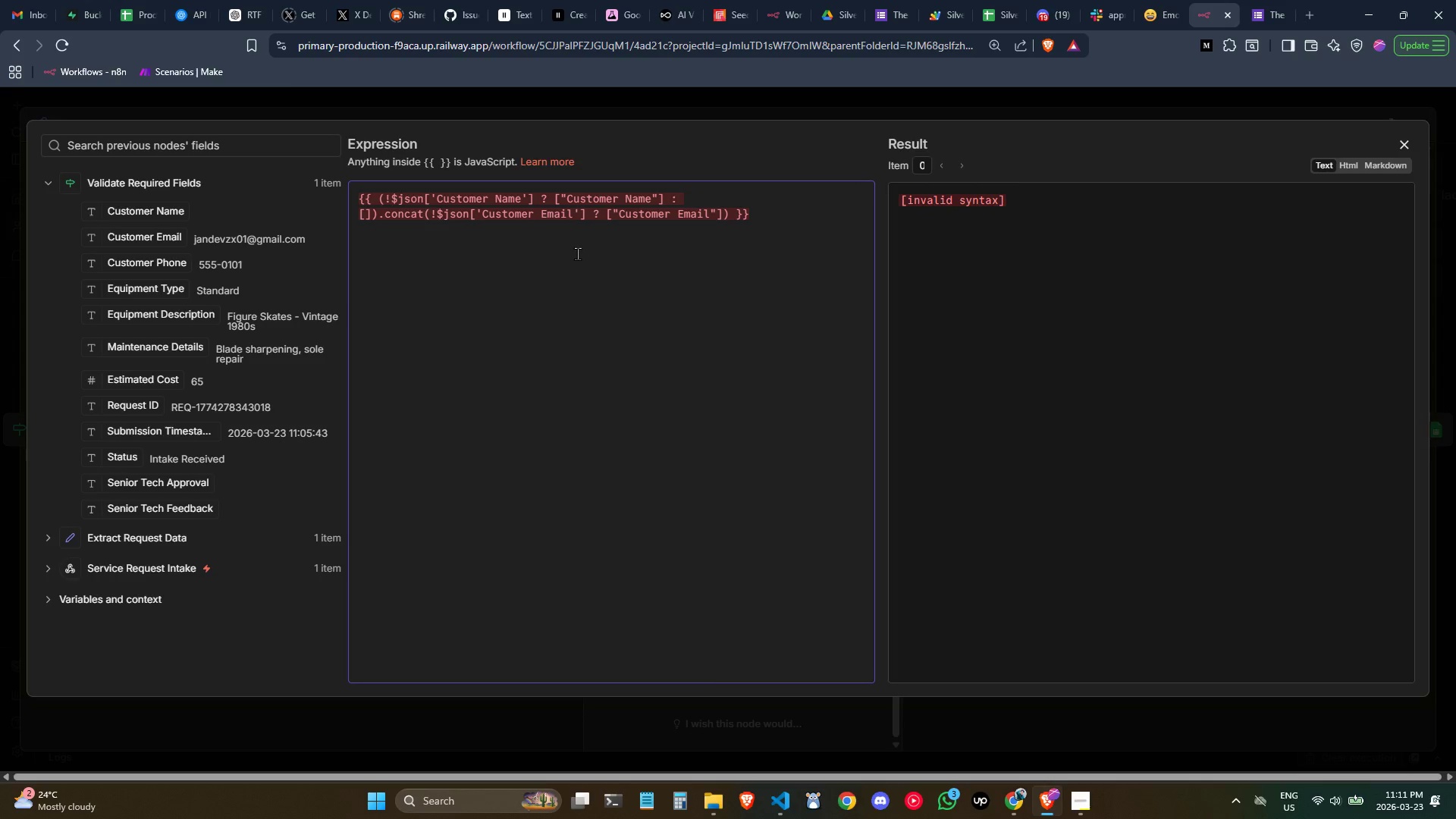 
wait(5.39)
 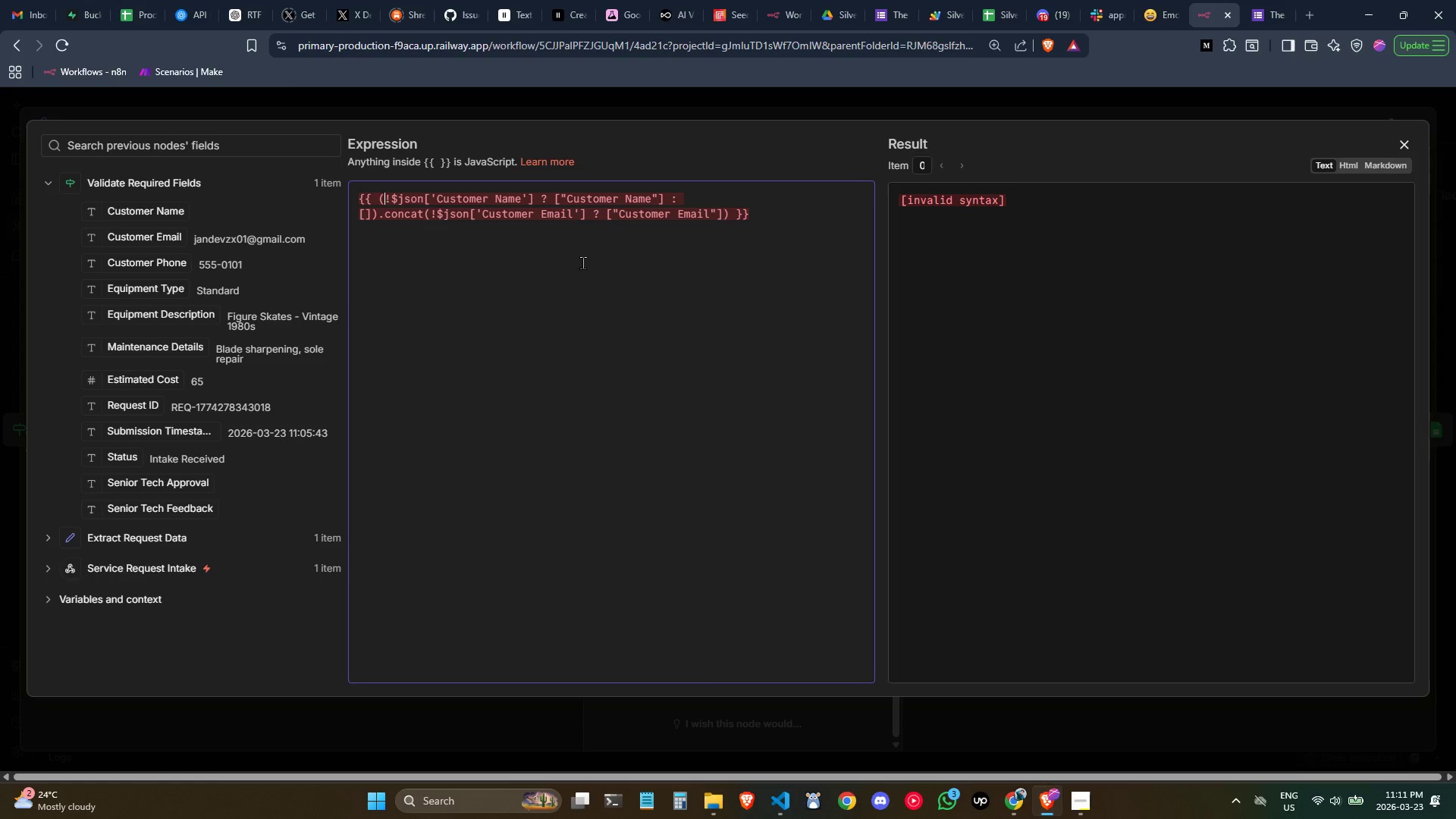 
left_click([603, 216])
 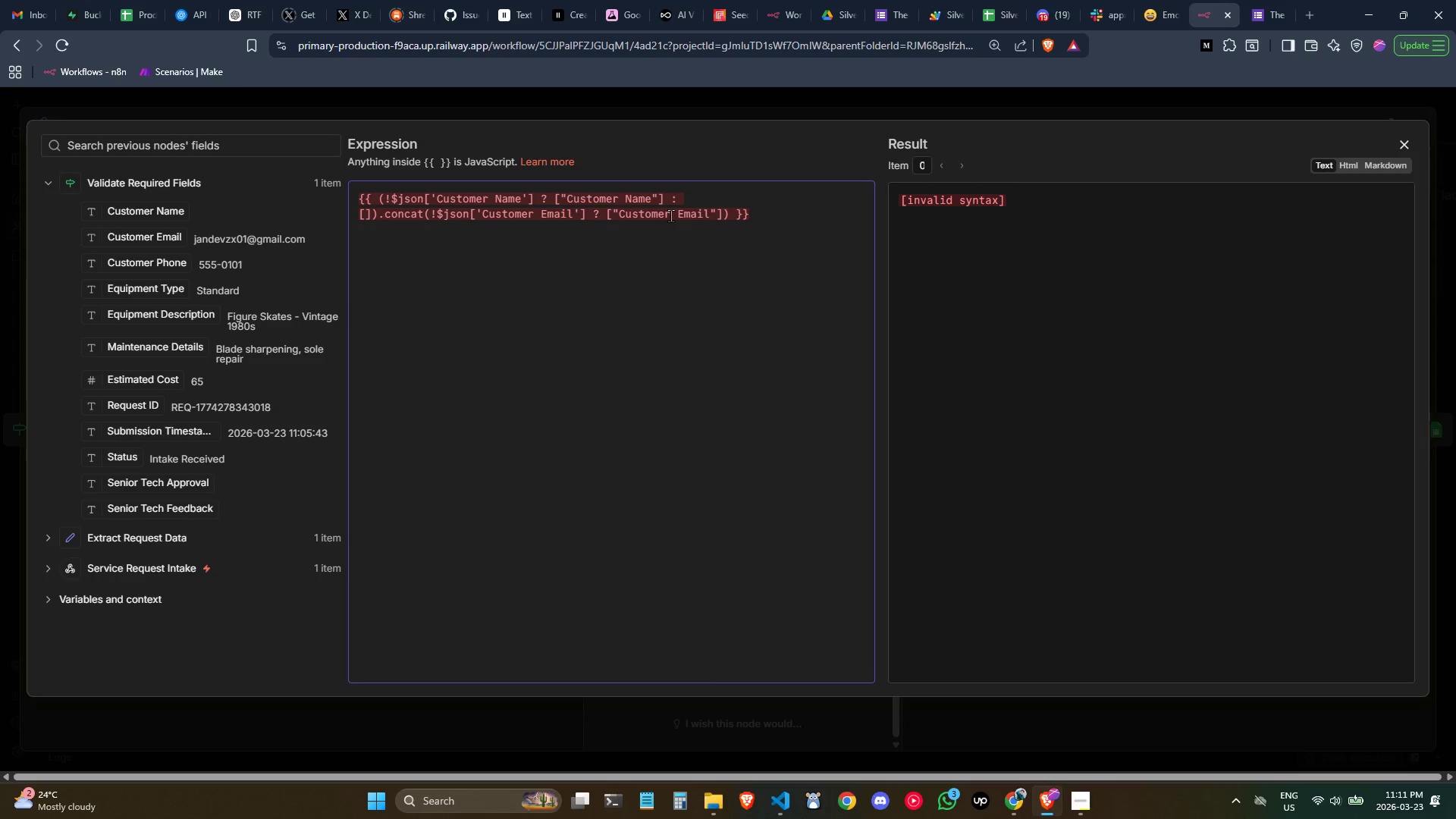 
left_click([670, 215])
 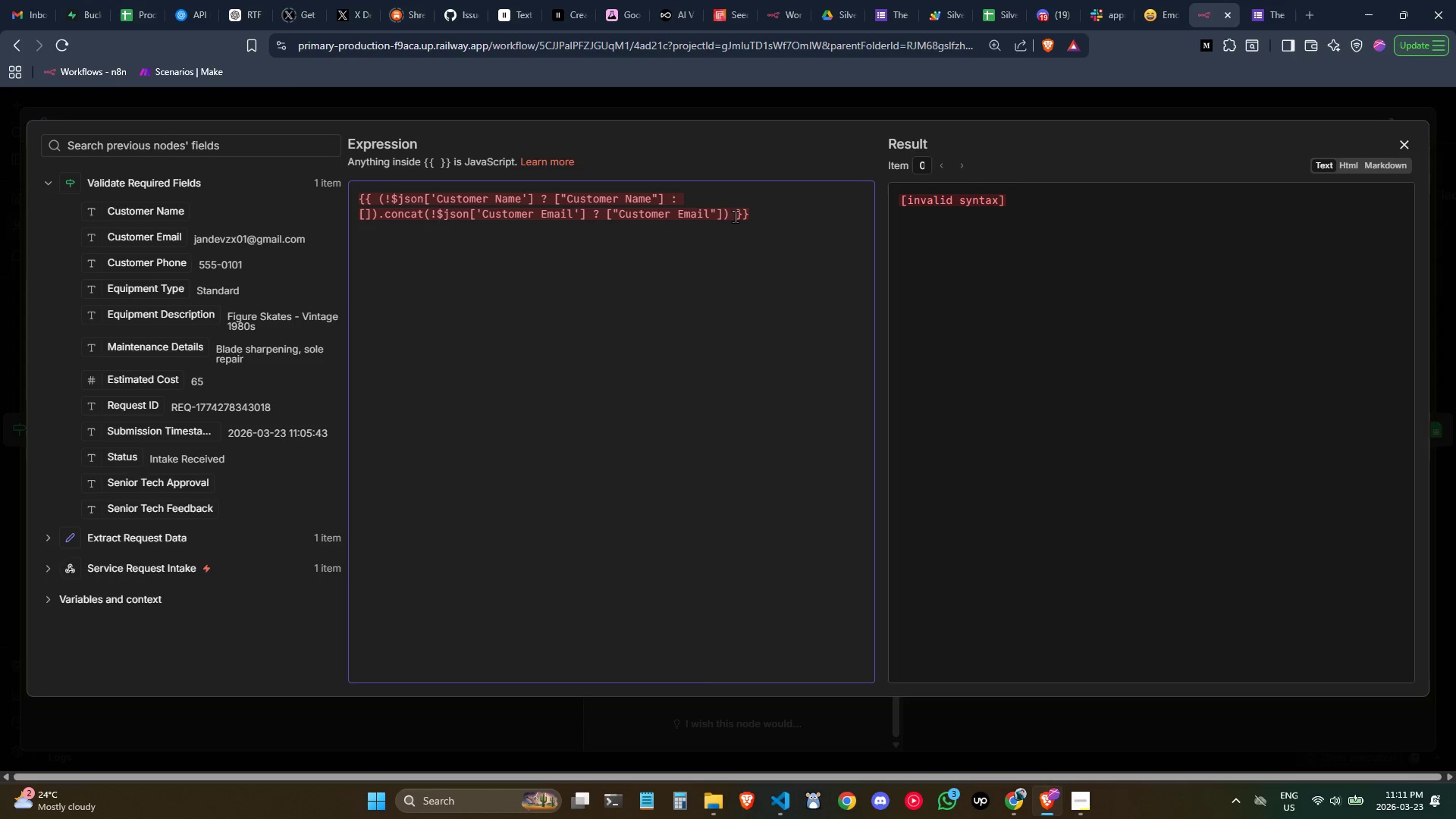 
left_click([733, 216])
 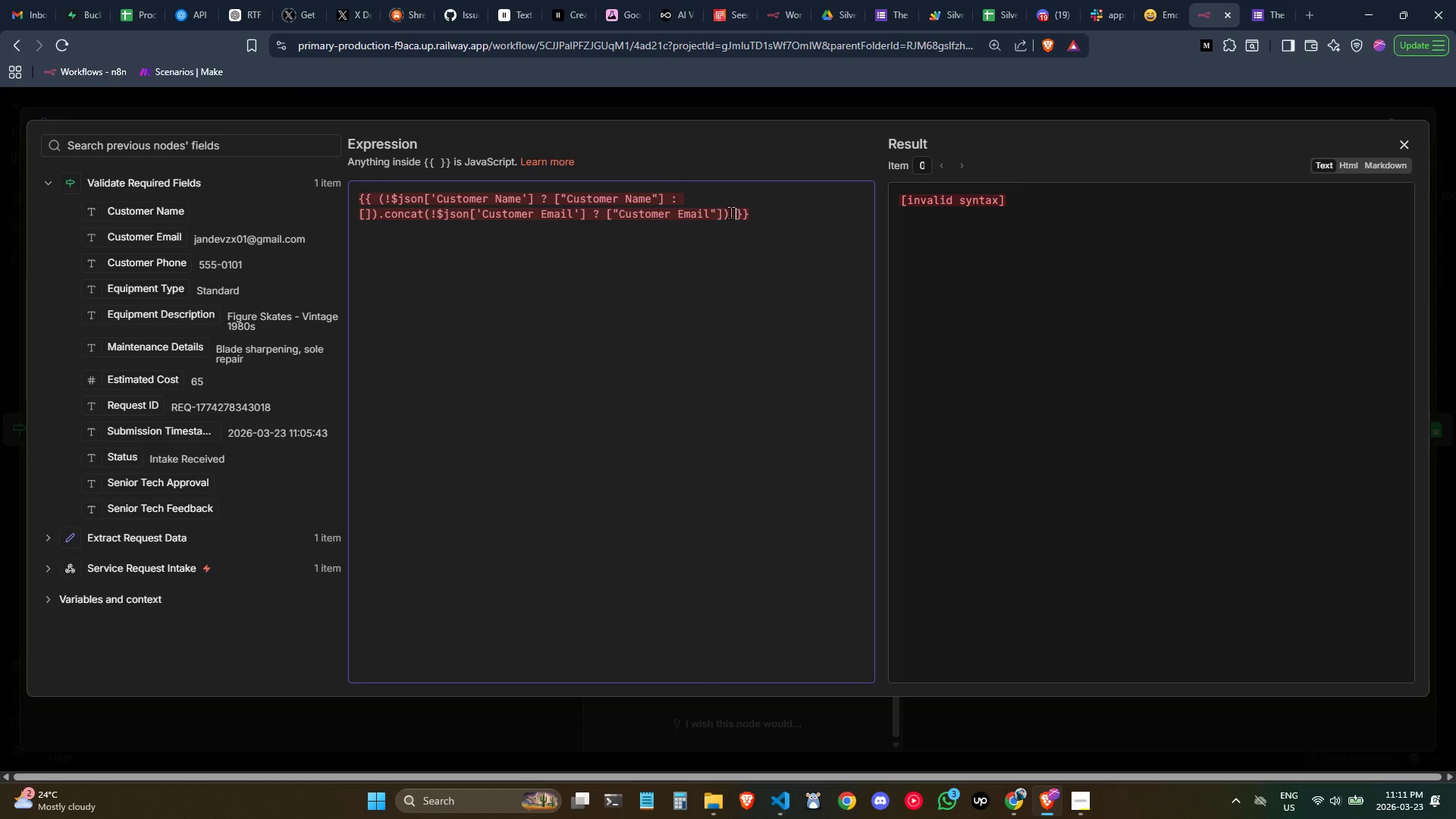 
key(Control+ControlLeft)
 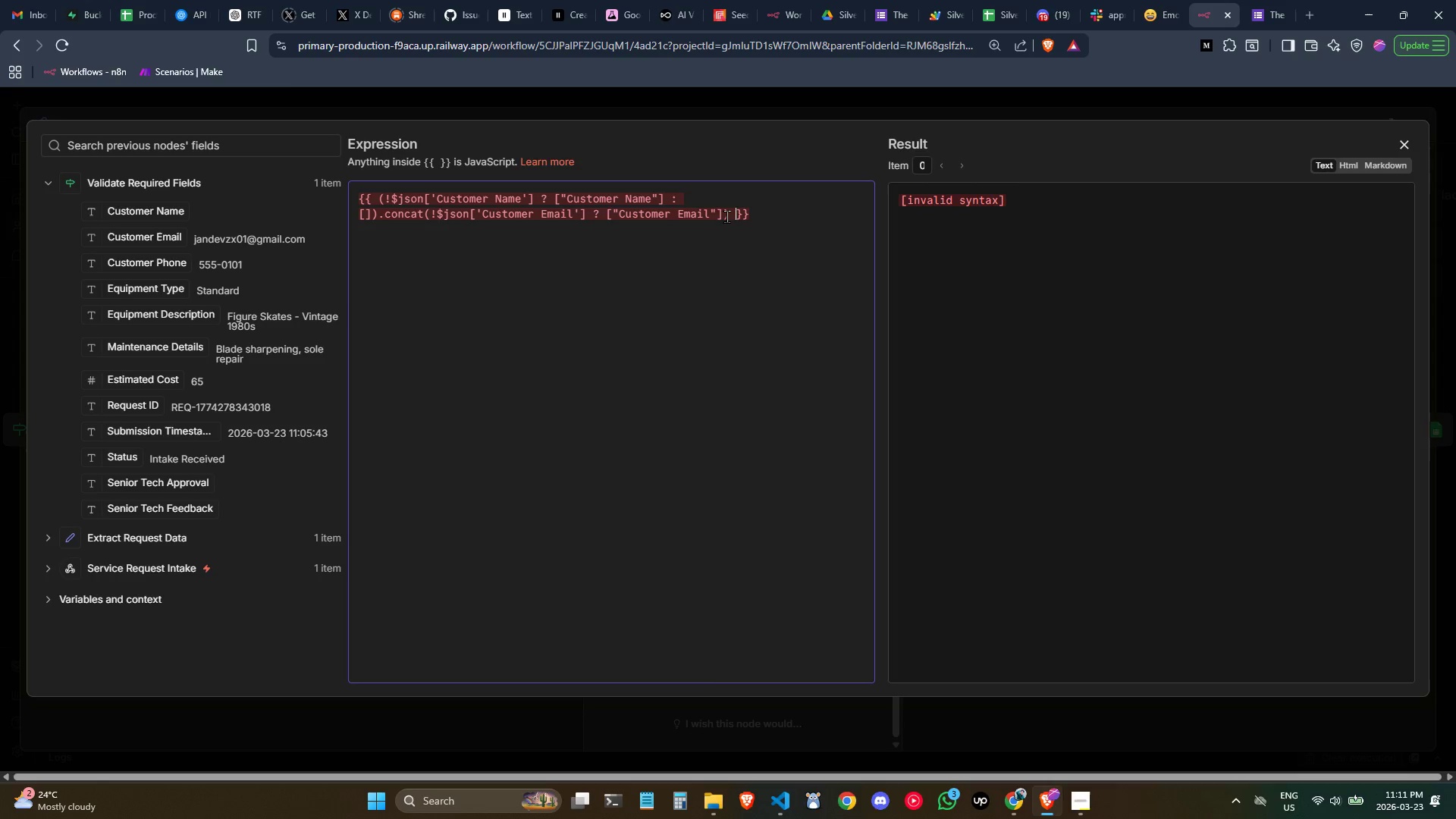 
left_click([726, 215])
 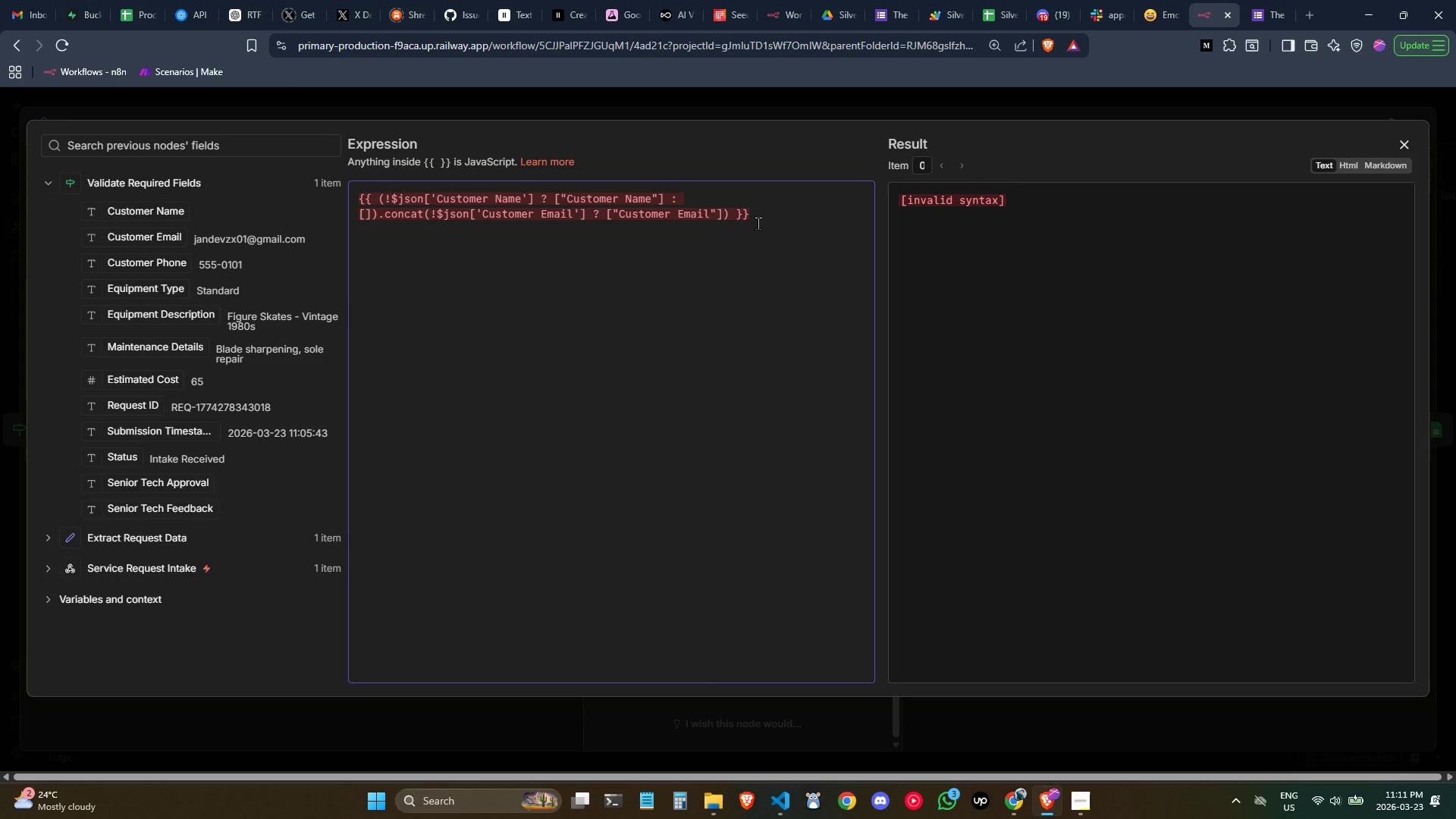 
key(Space)
 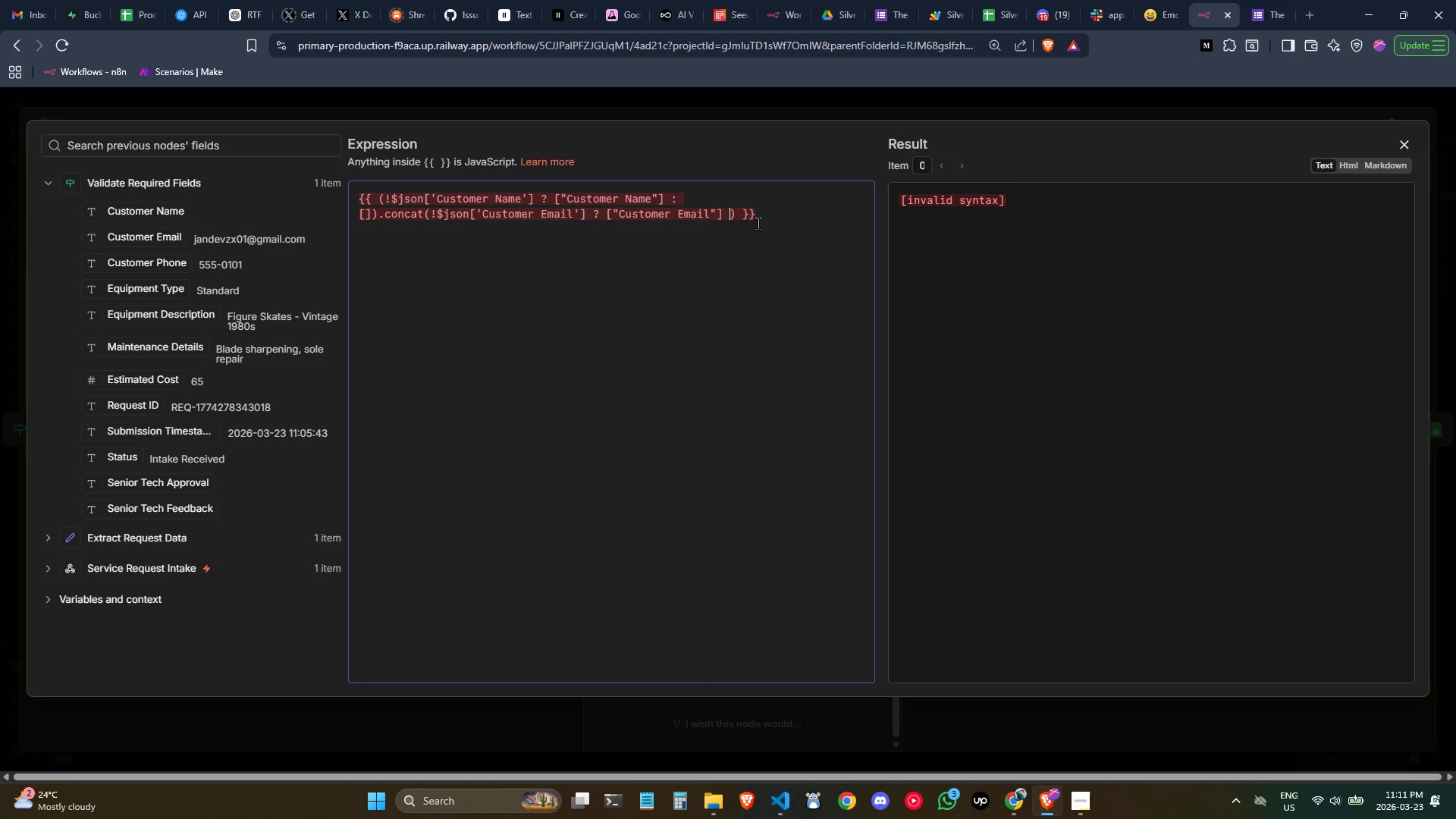 
key(Shift+Semicolon)
 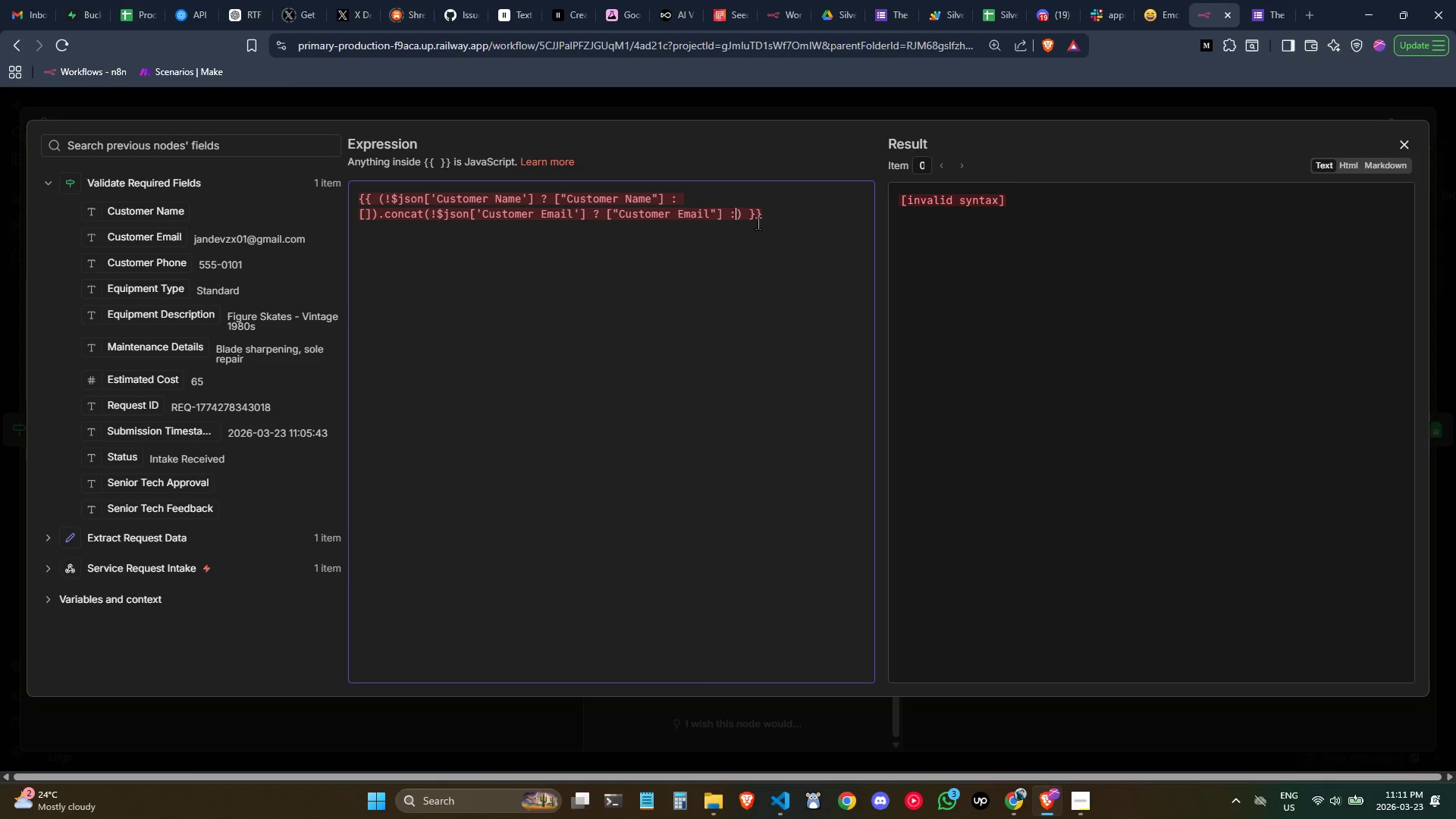 
key(Shift+Space)
 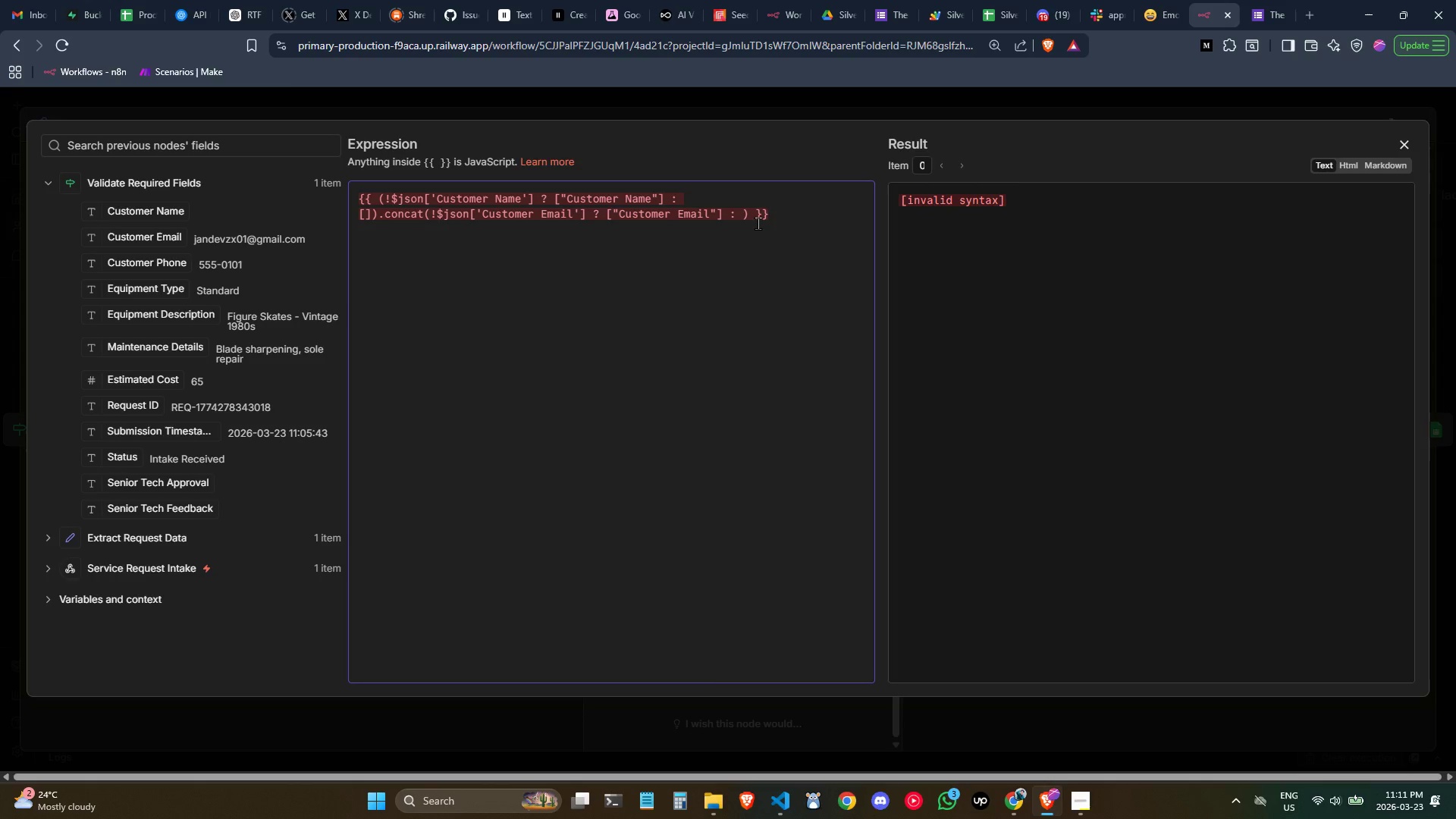 
key(BracketLeft)
 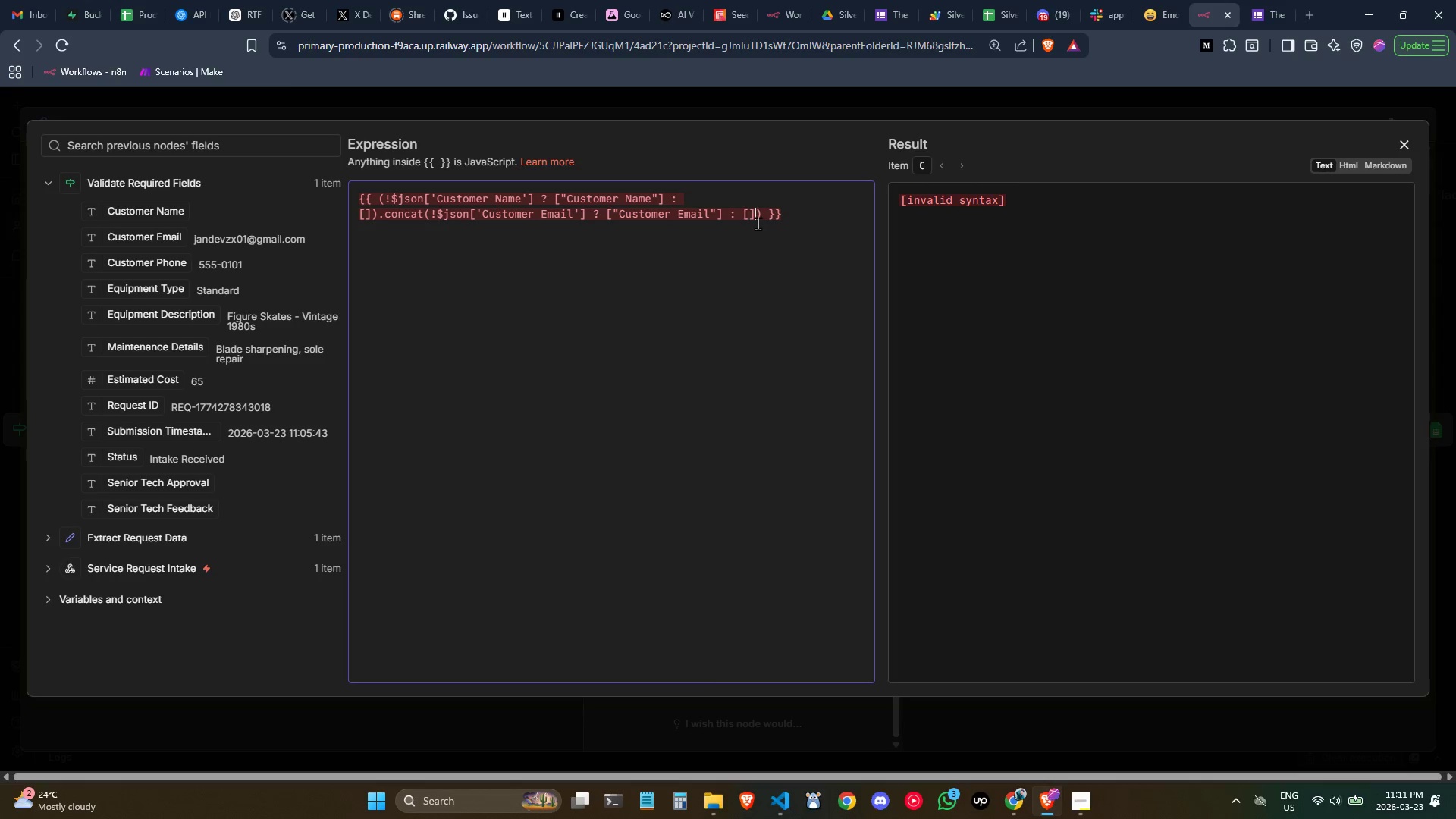 
key(BracketRight)
 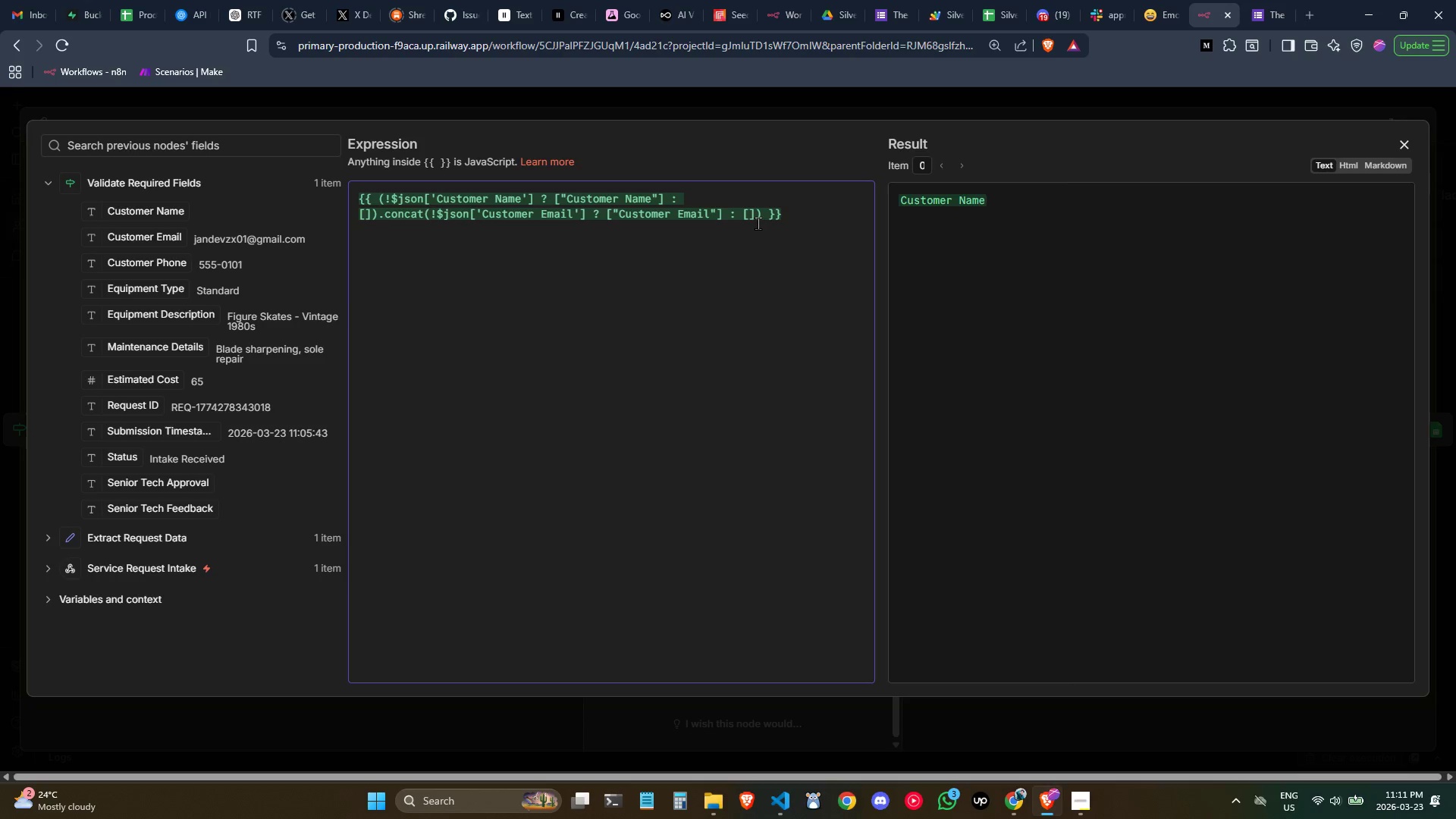 
left_click([742, 271])
 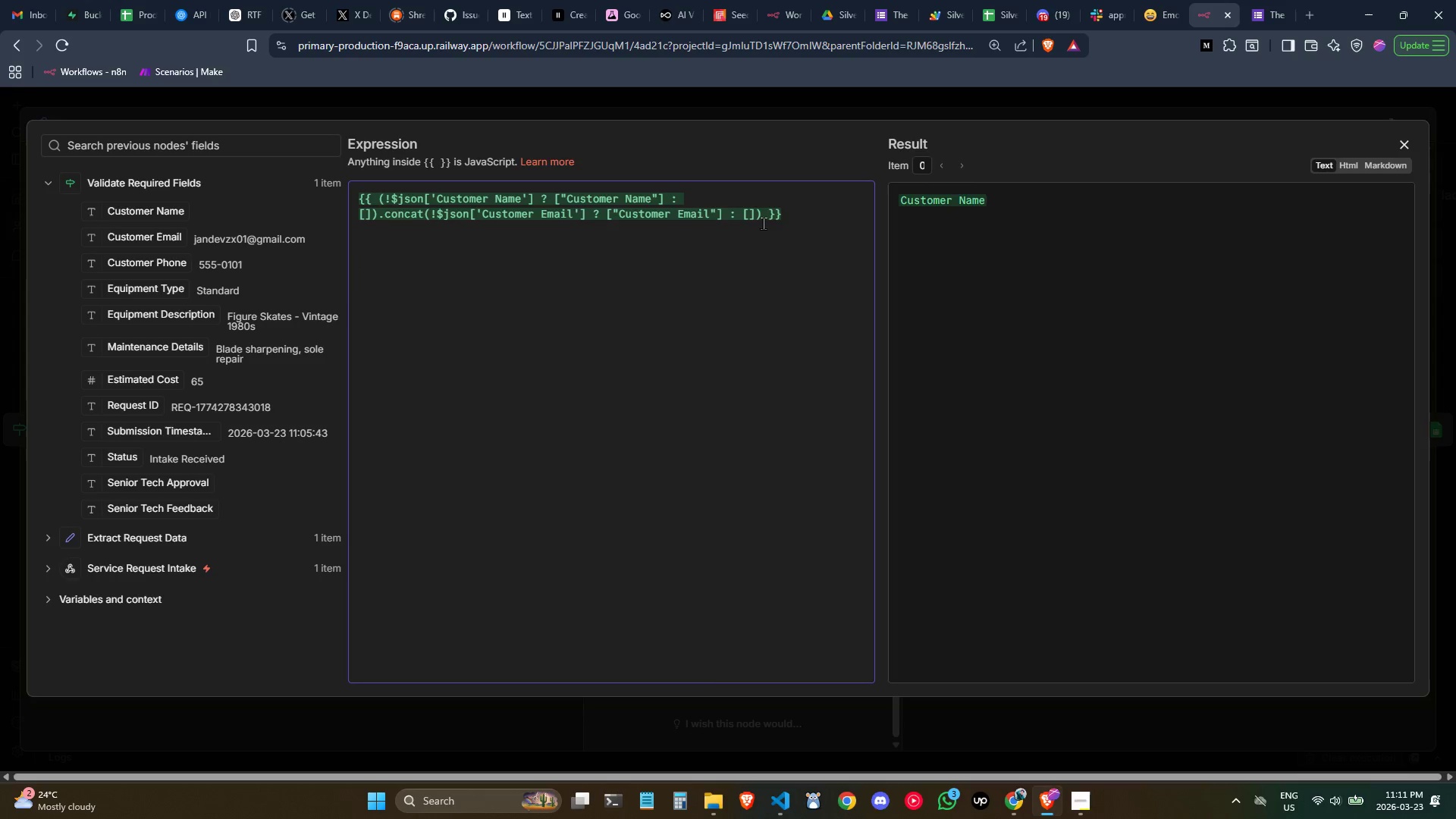 
left_click([764, 221])
 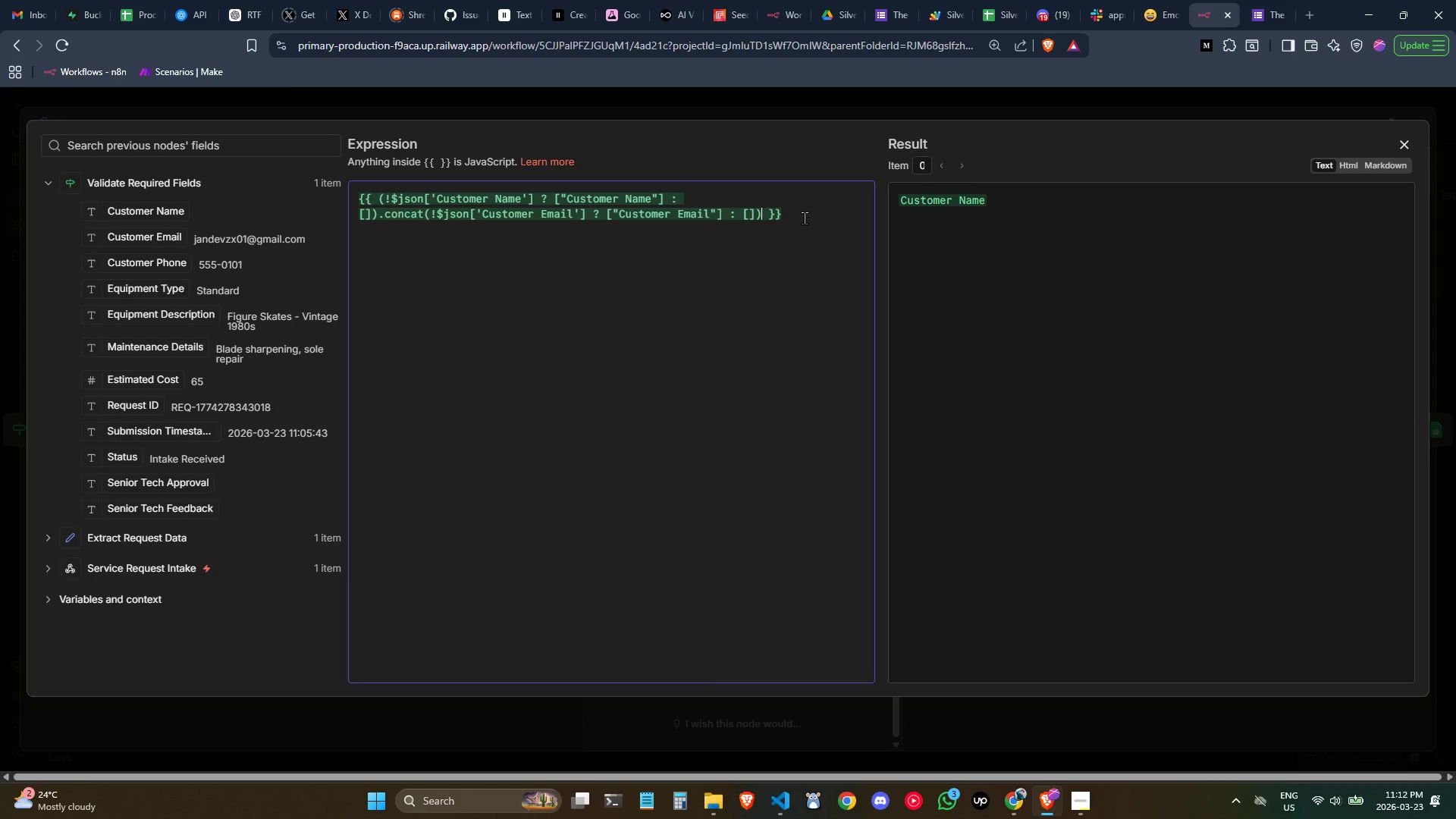 
wait(5.78)
 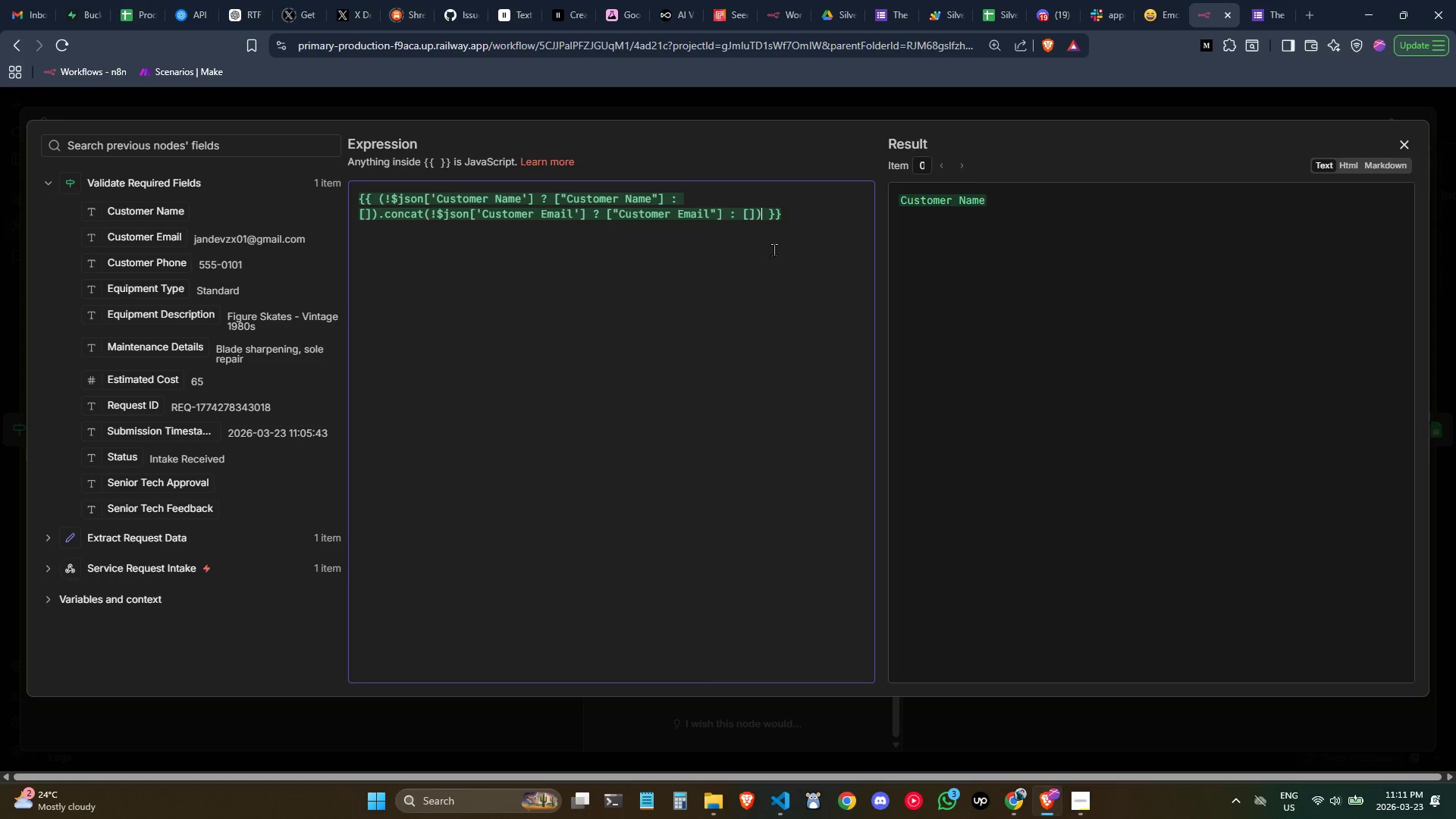 
left_click([808, 216])
 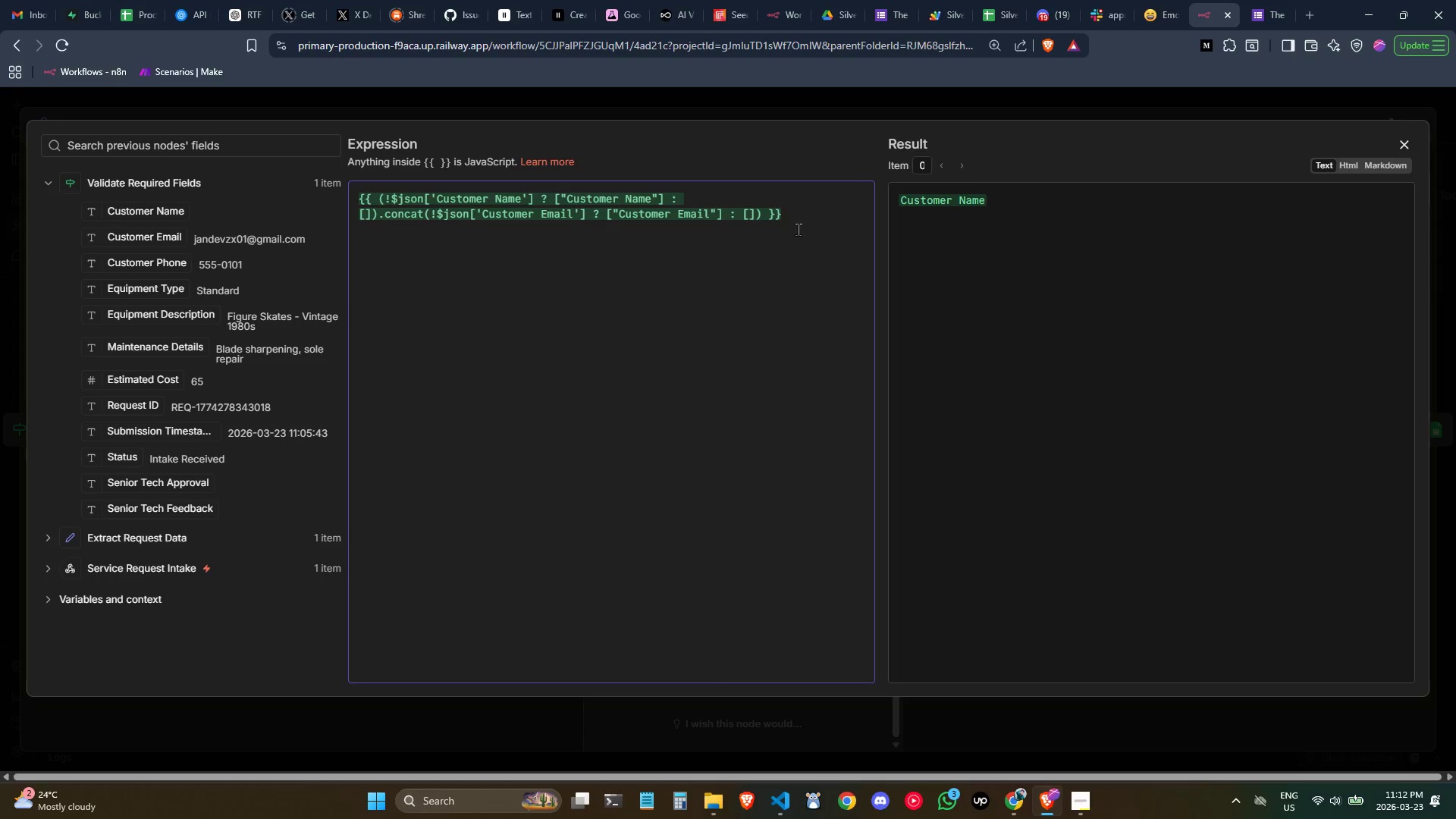 
key(Control+ControlLeft)
 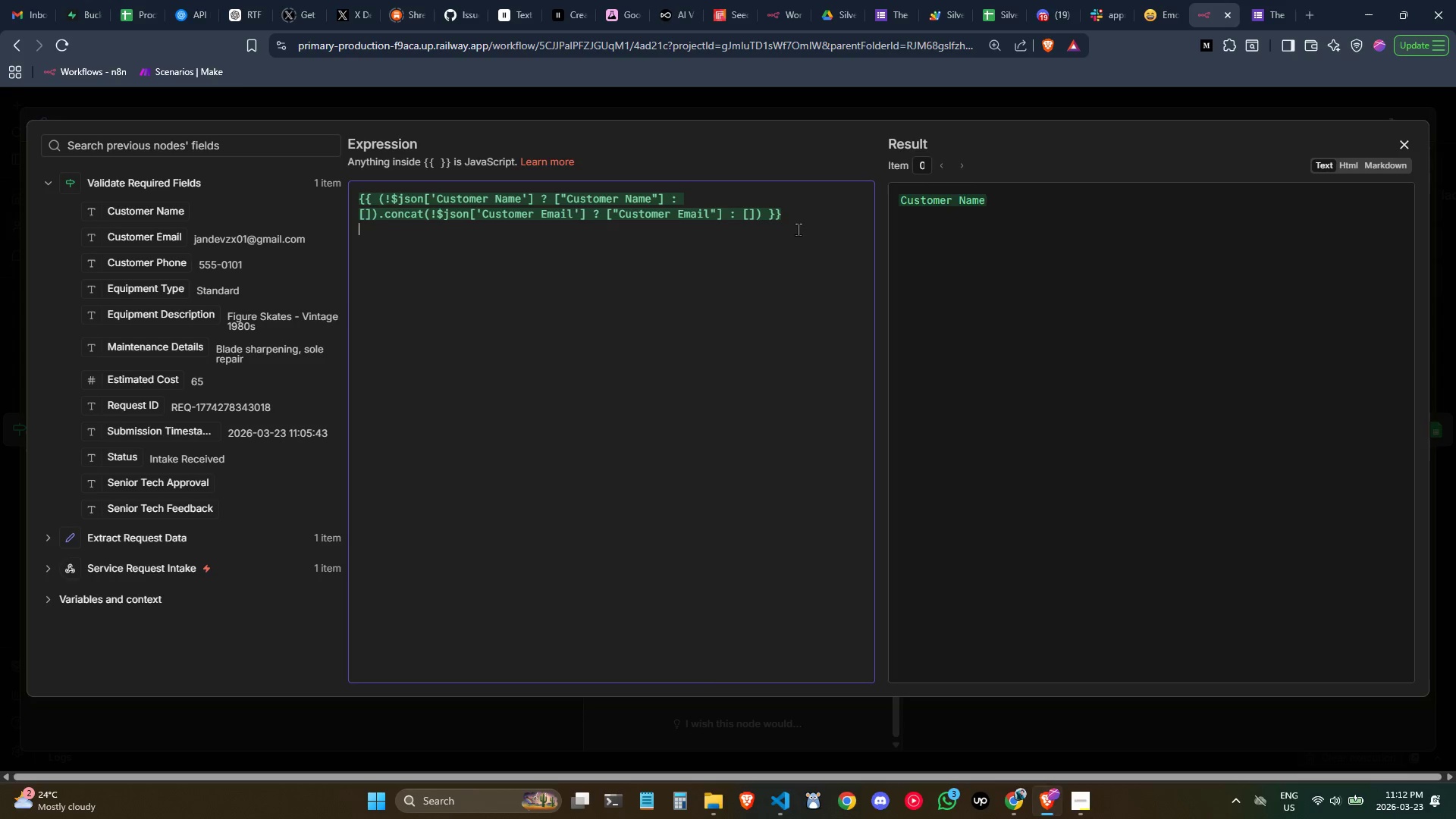 
key(Enter)
 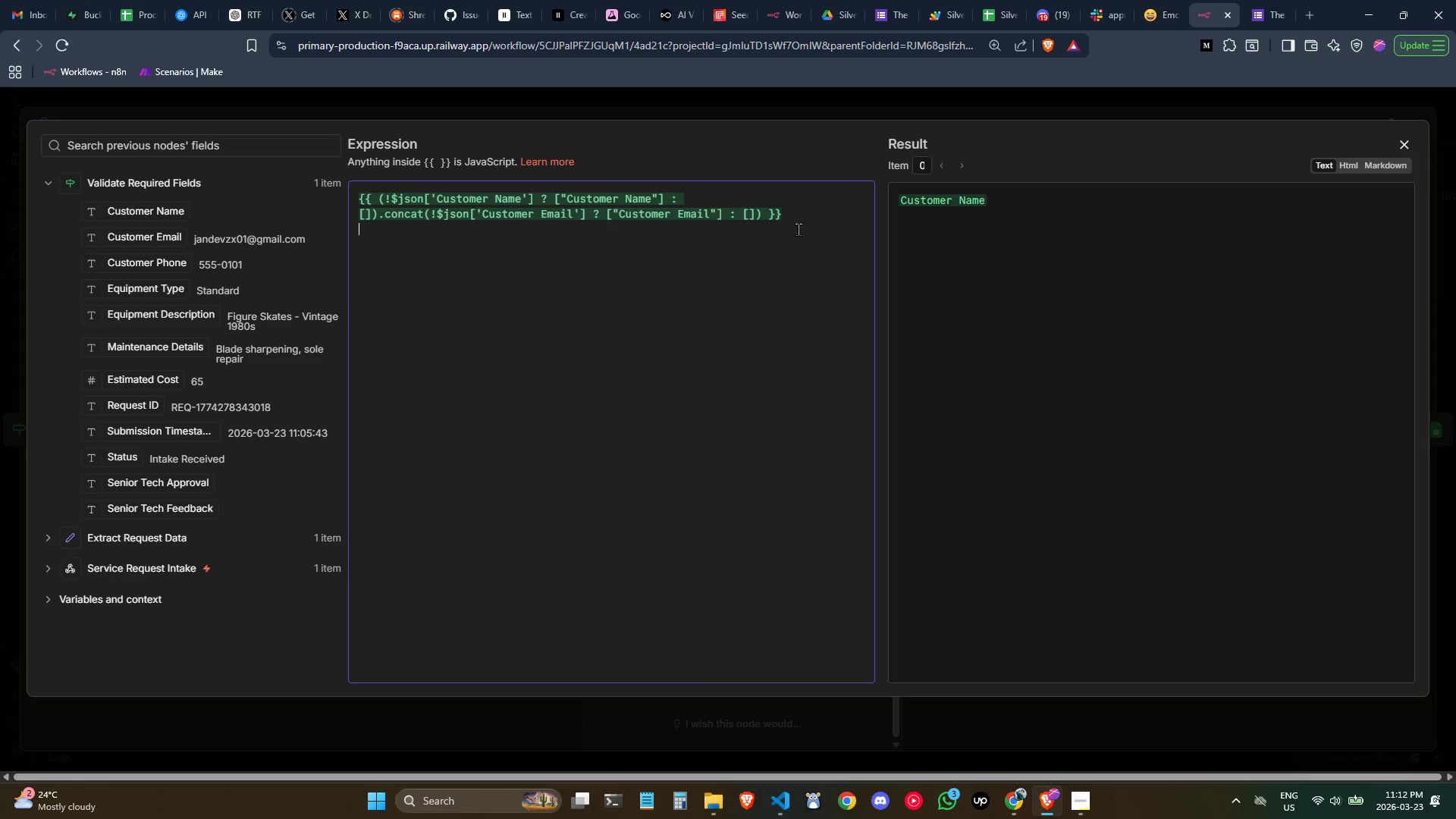 
key(Enter)
 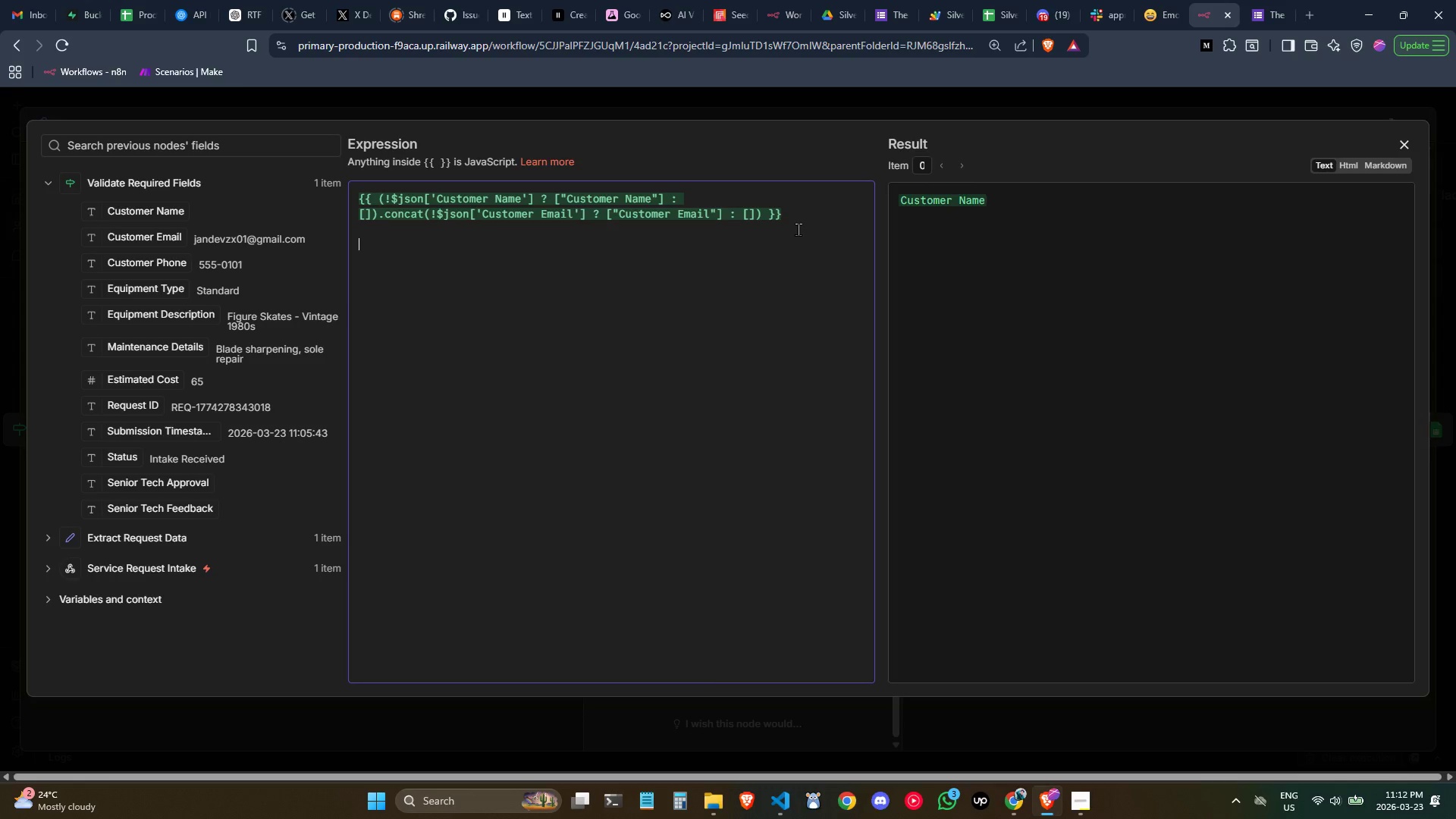 
key(Enter)
 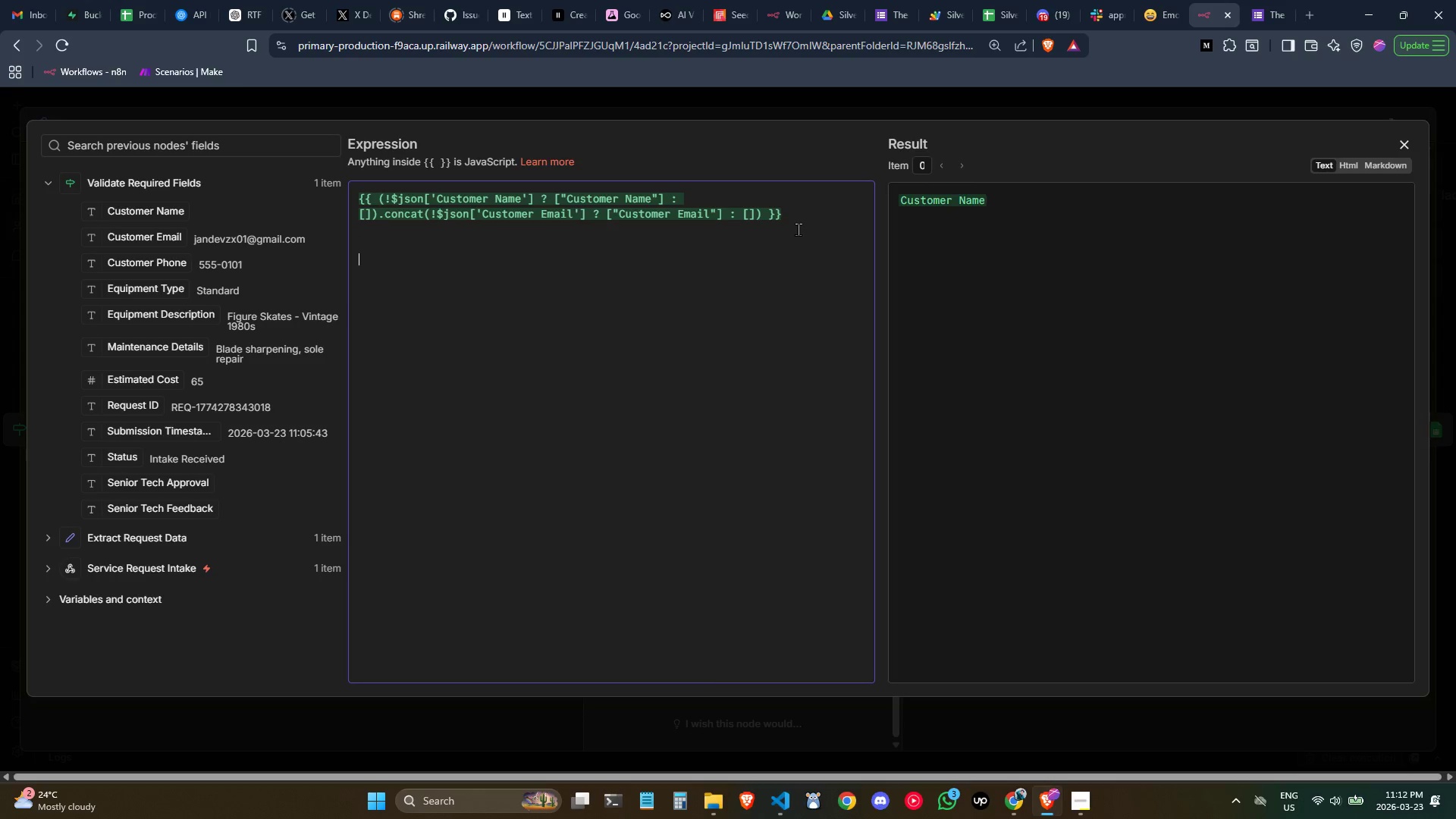 
key(Control+ControlLeft)
 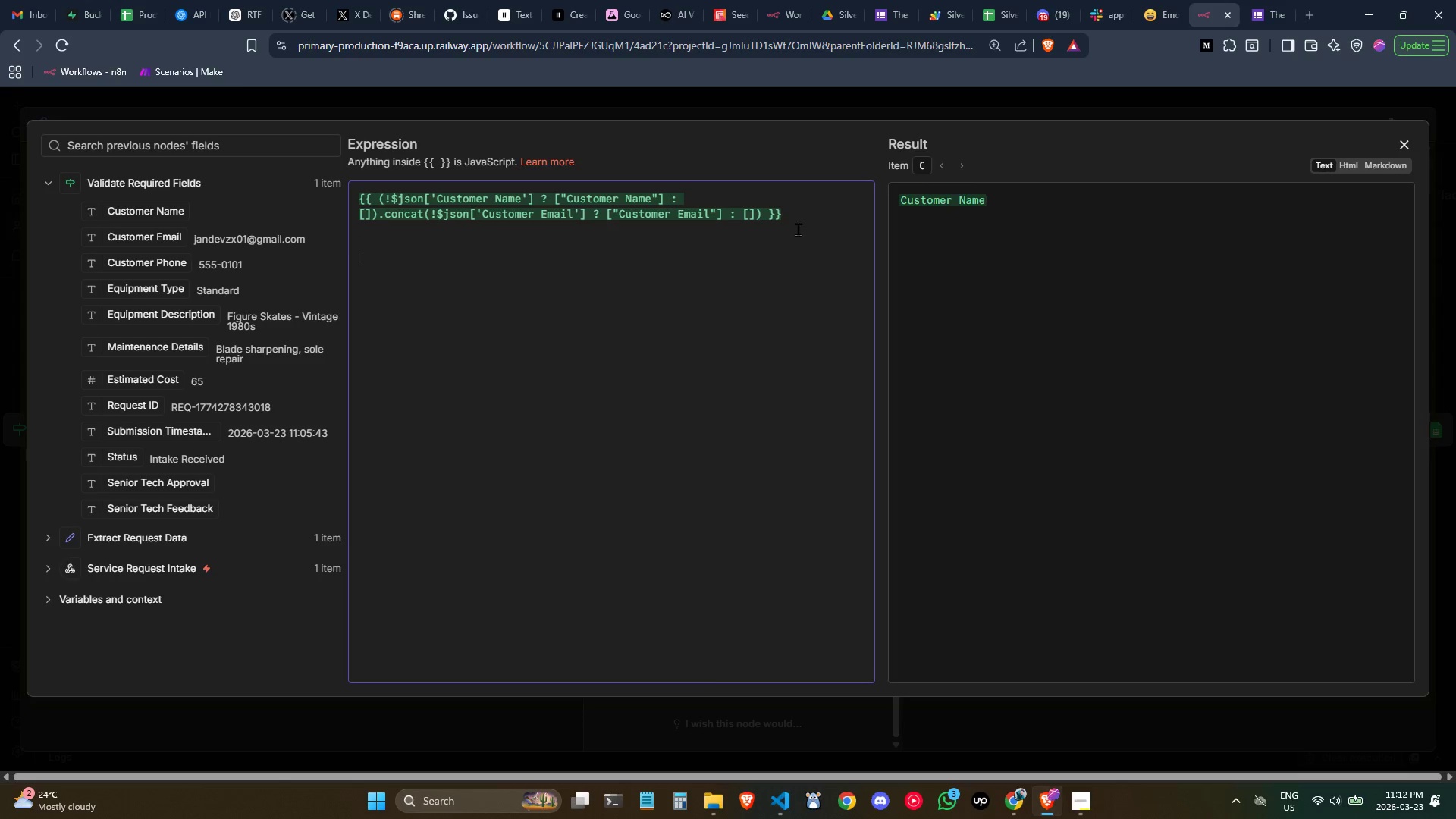 
key(Control+V)
 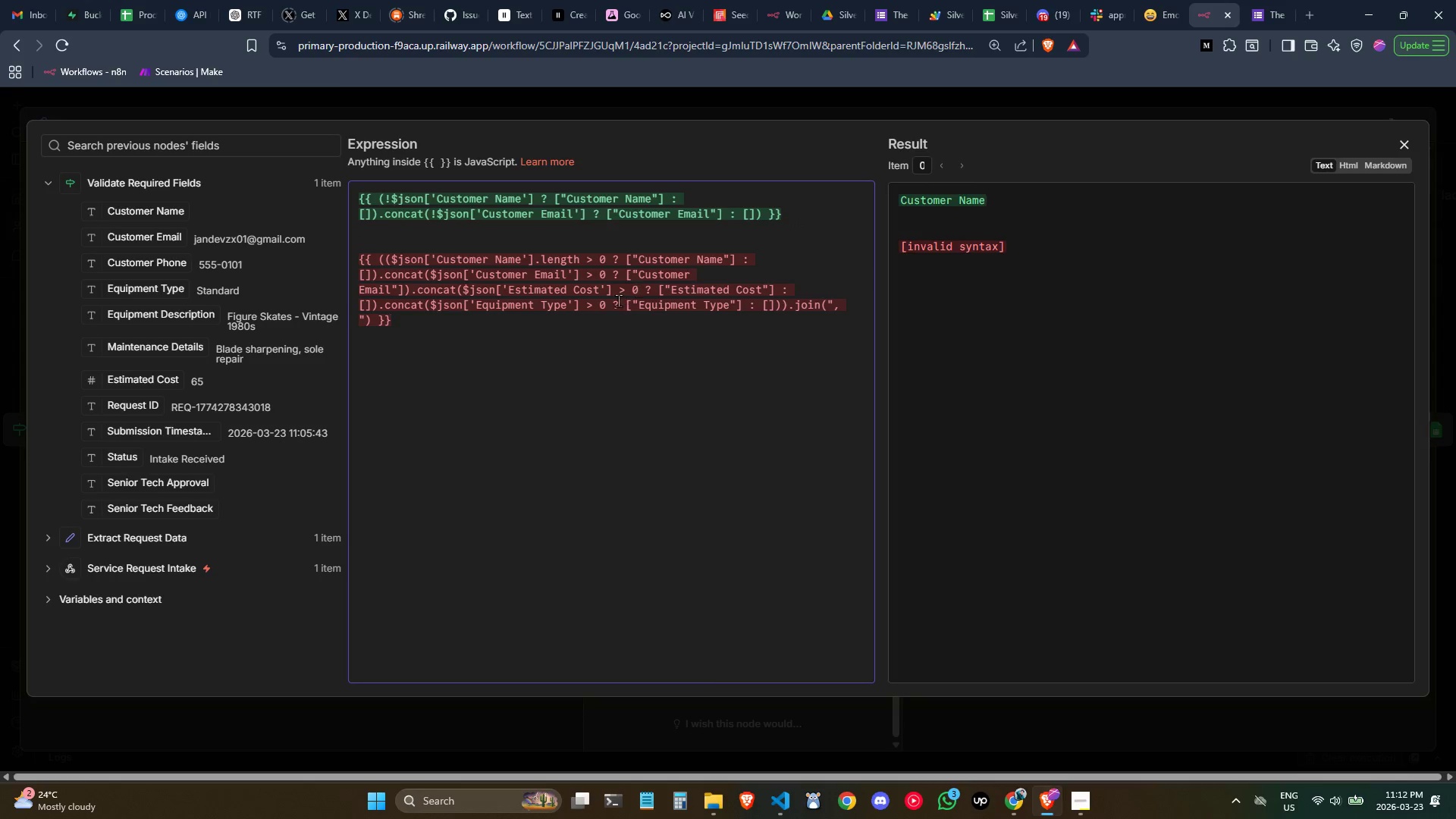 
left_click([615, 293])
 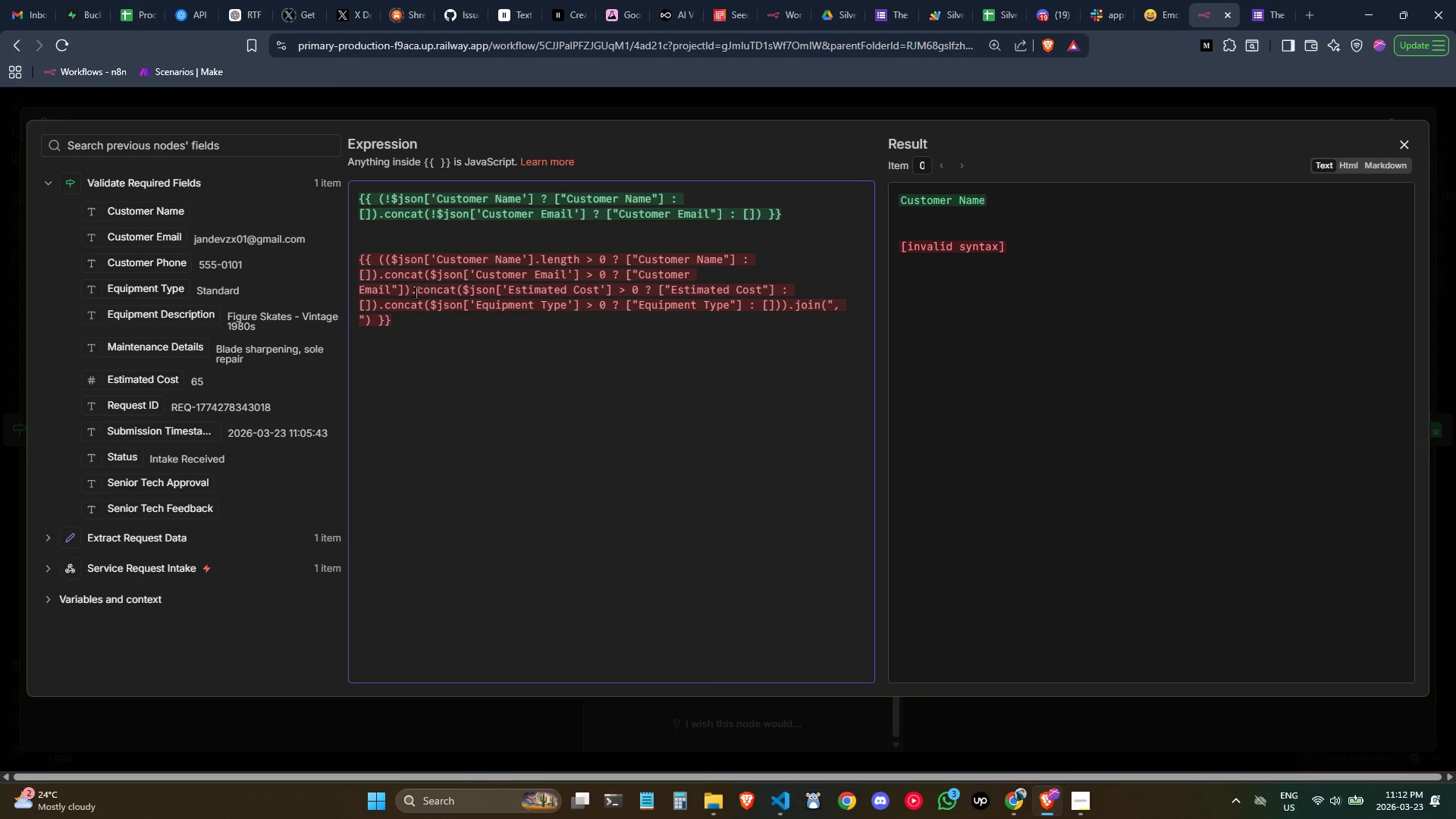 
left_click_drag(start_coordinate=[411, 291], to_coordinate=[350, 262])
 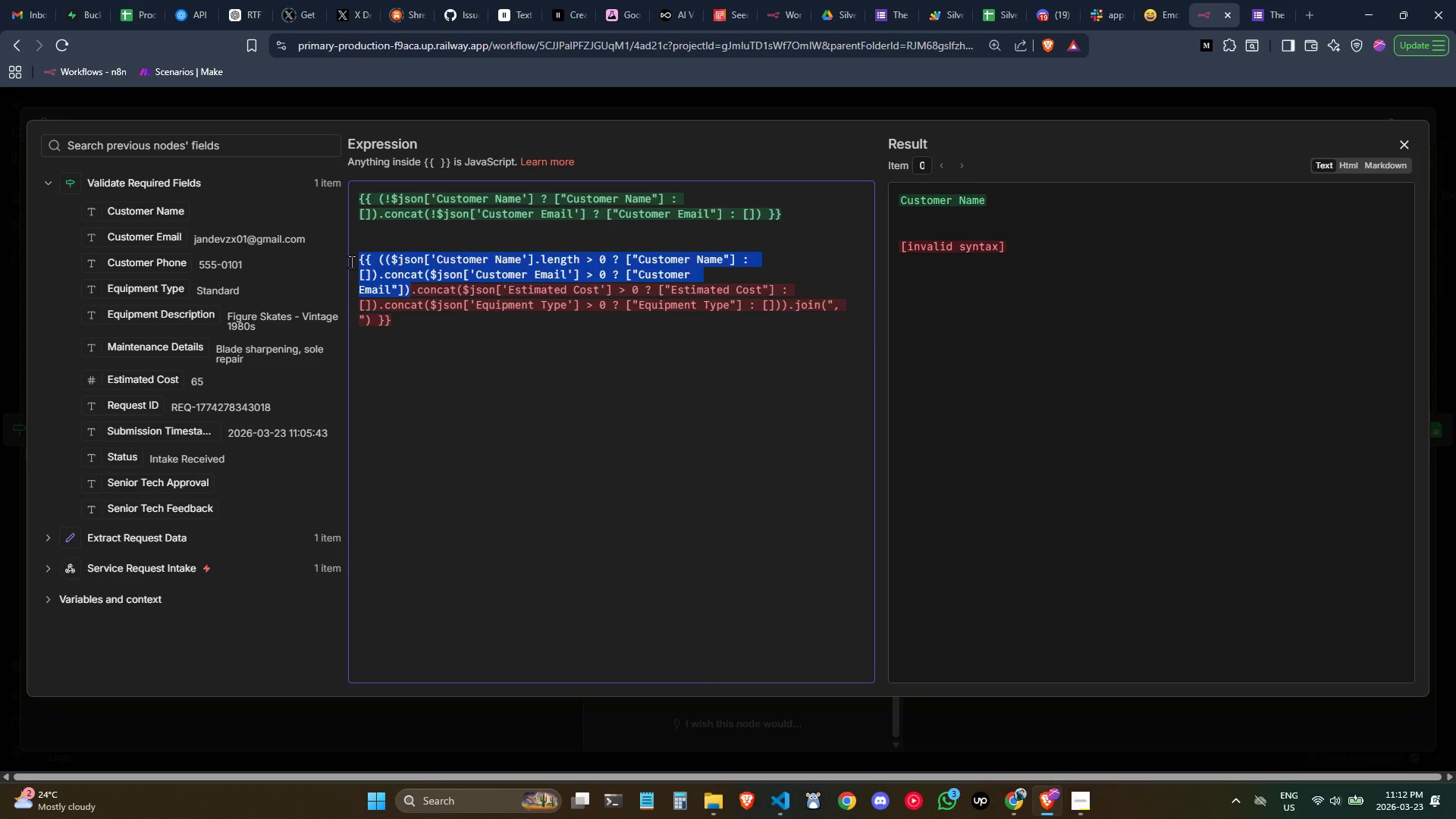 
key(Backspace)
 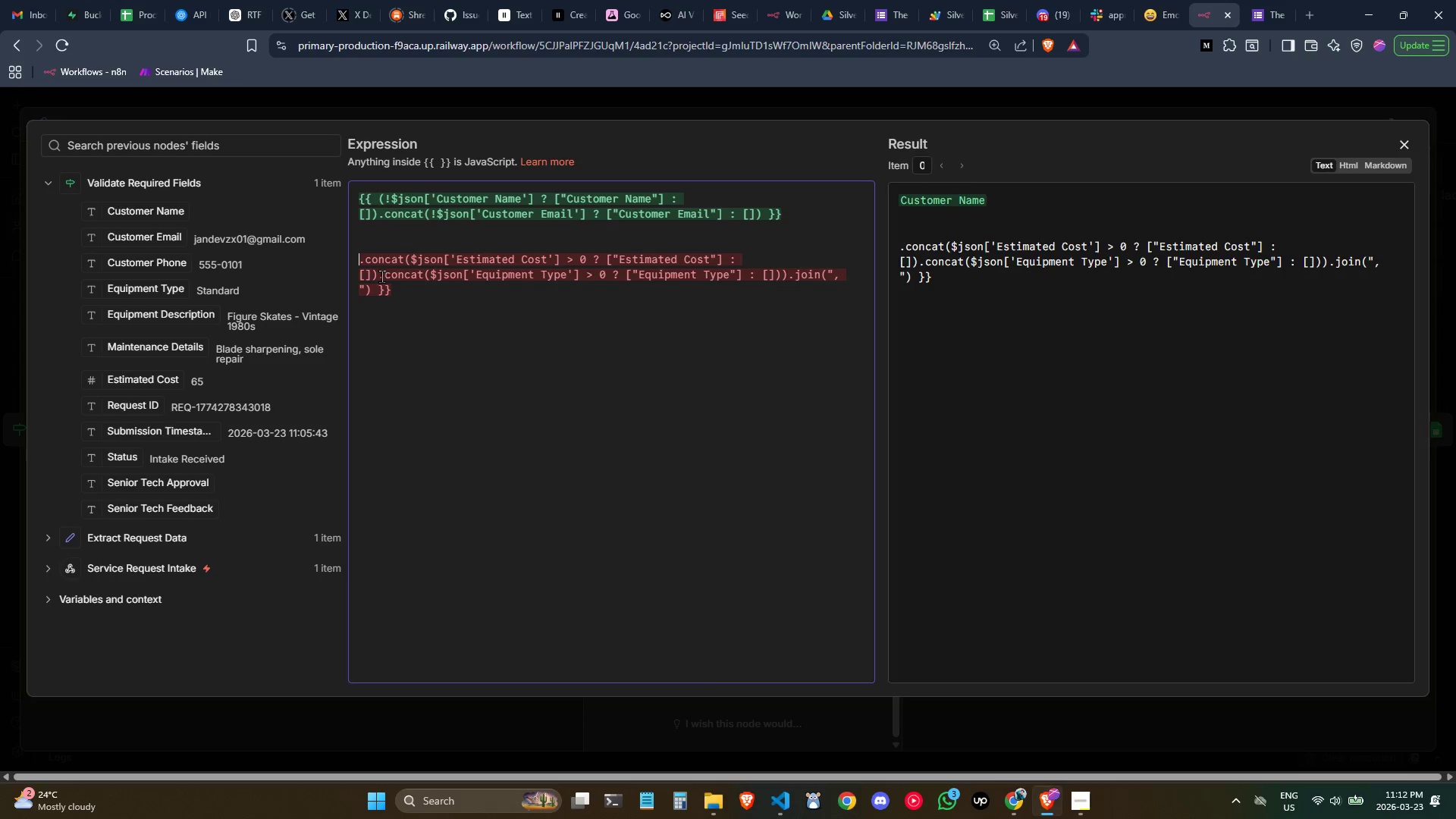 
left_click_drag(start_coordinate=[359, 261], to_coordinate=[369, 262])
 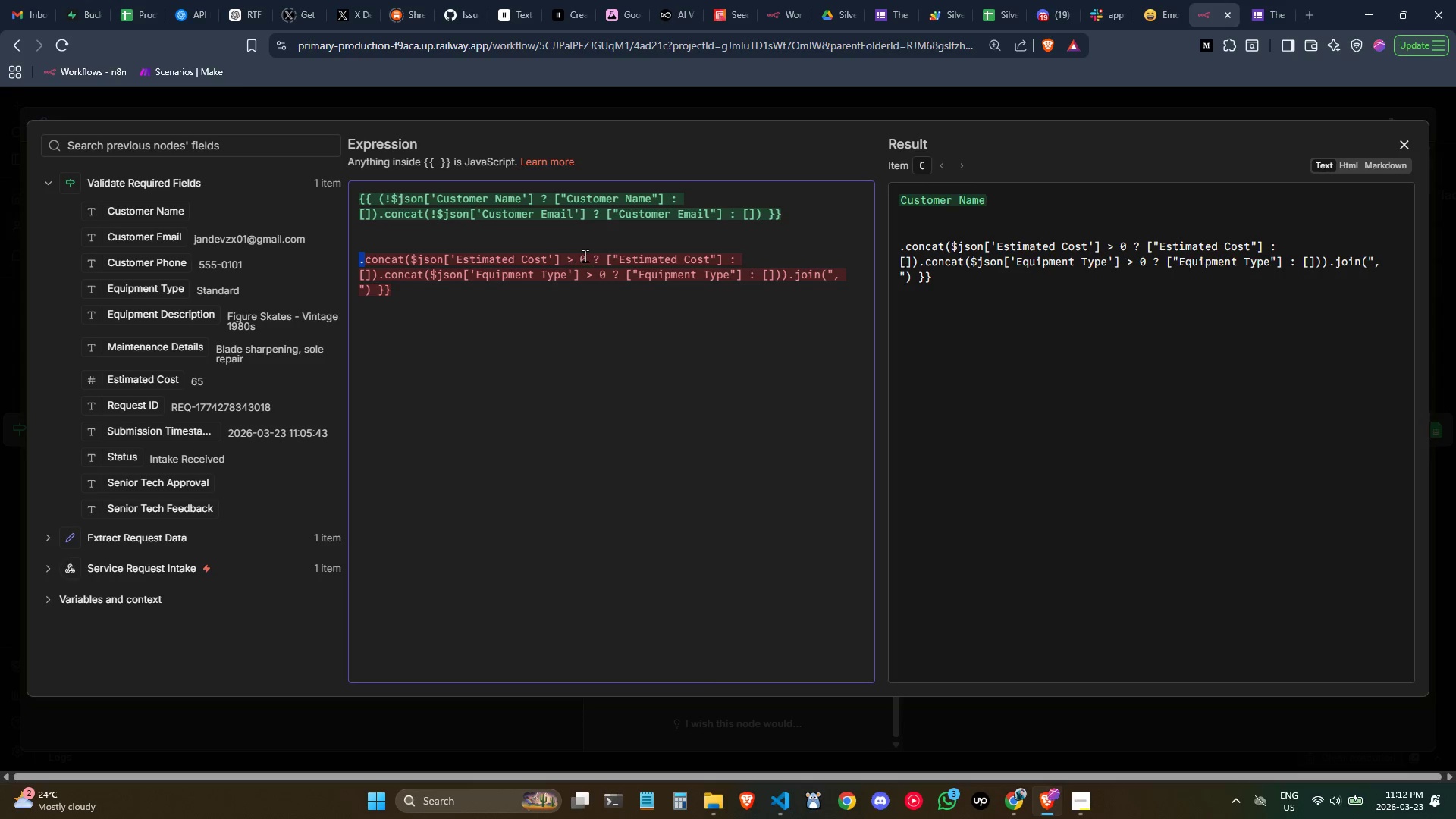 
left_click([588, 257])
 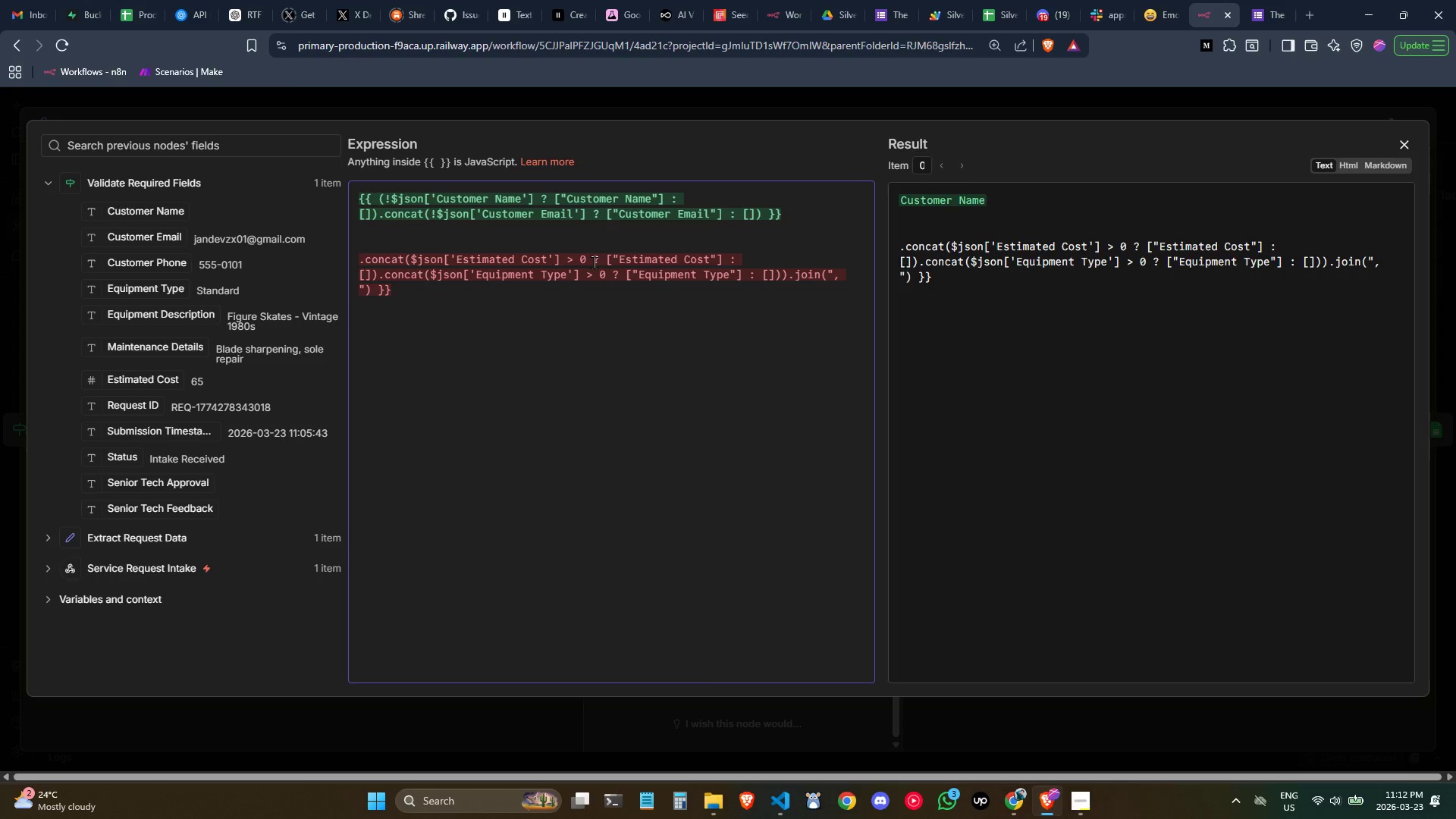 
key(Control+ControlLeft)
 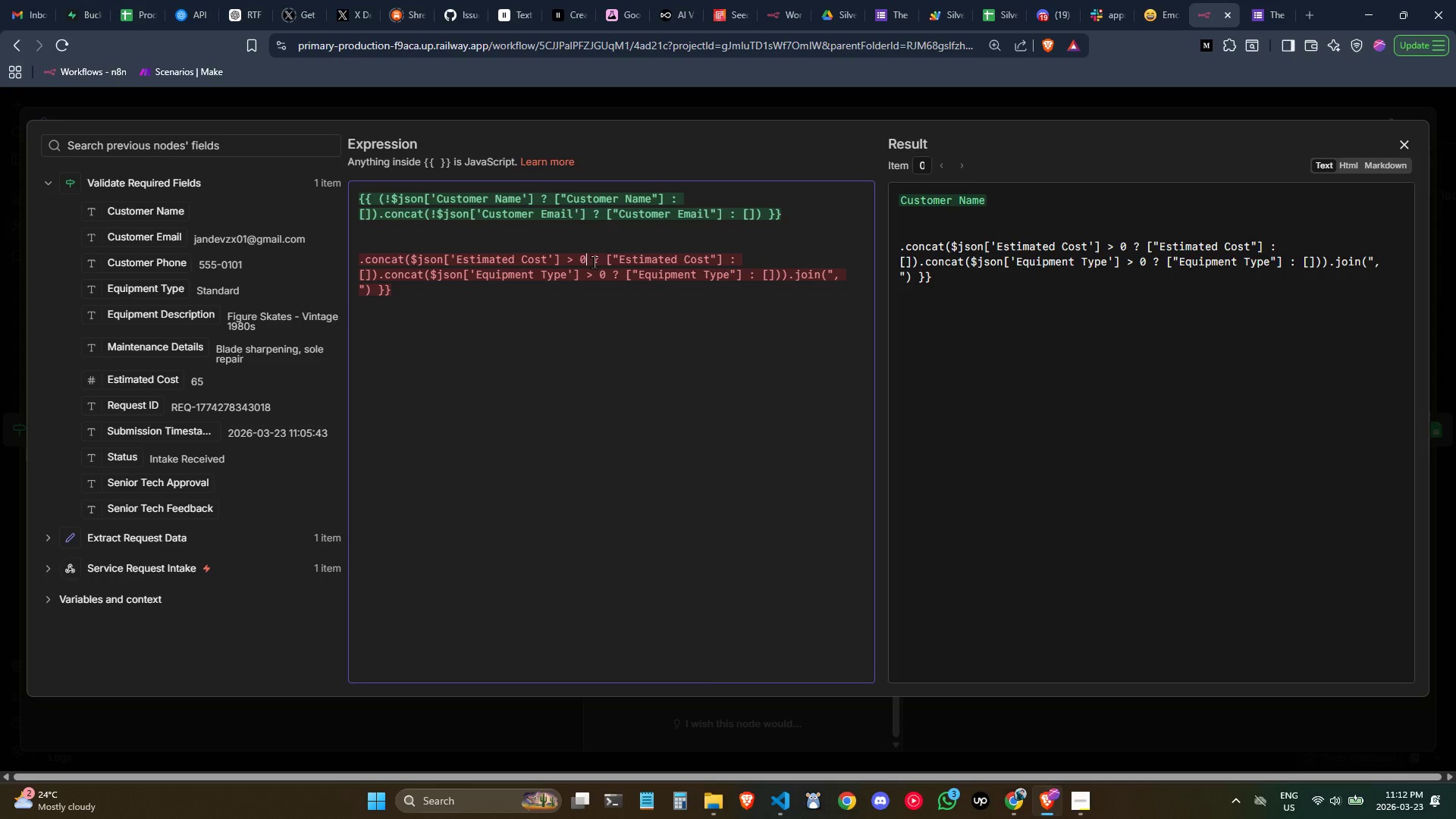 
key(Backspace)
 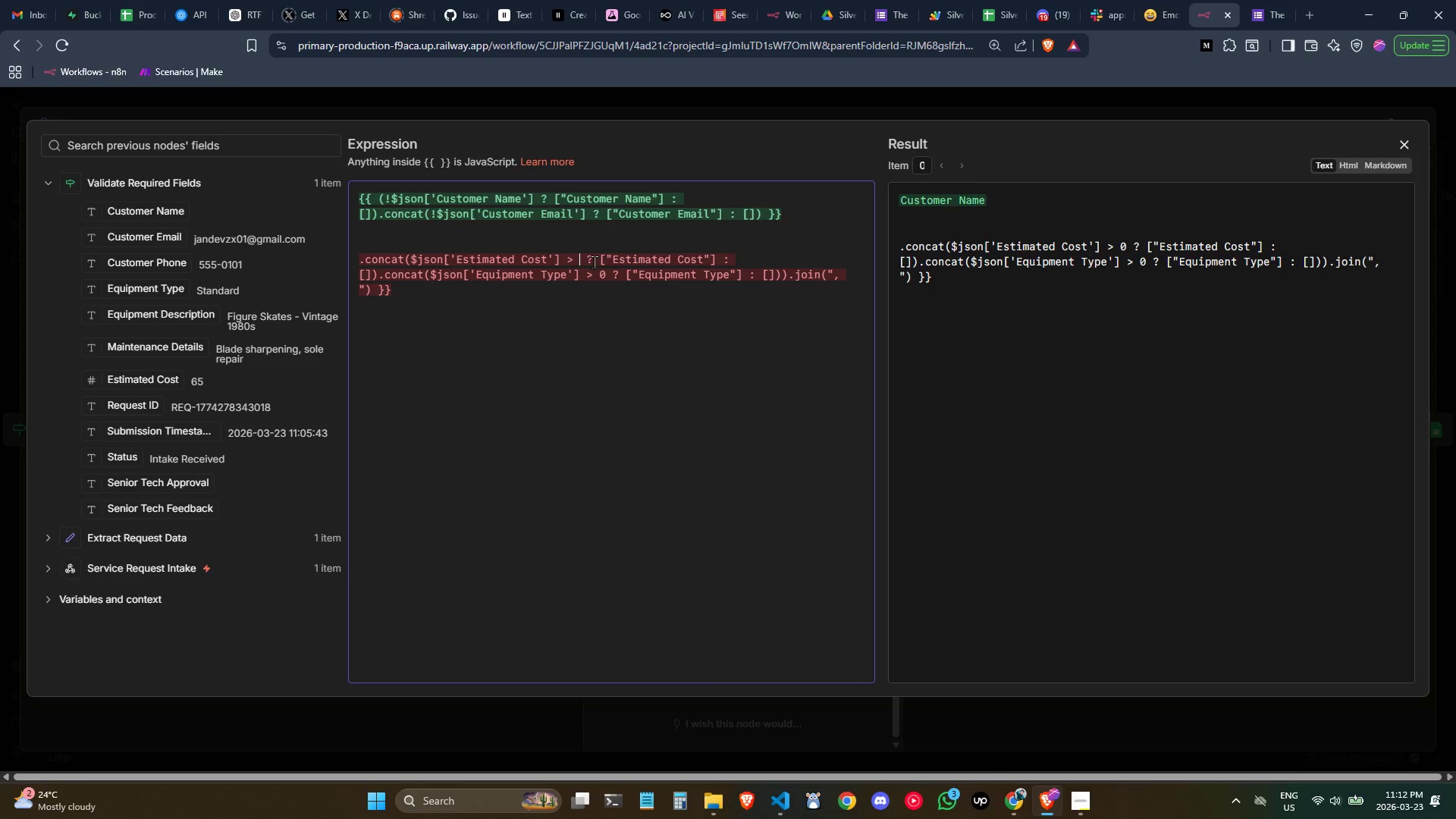 
key(Backspace)
 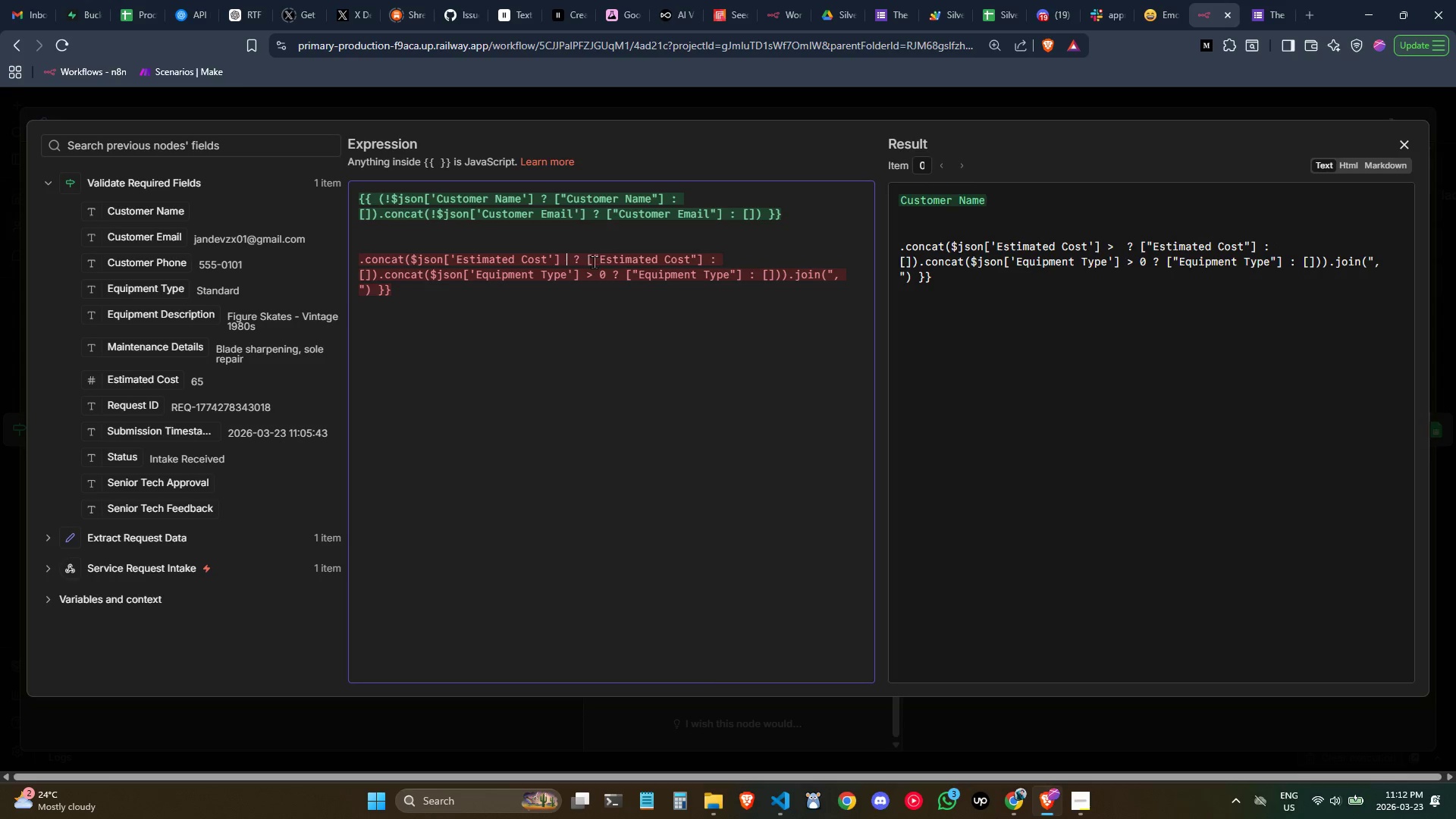 
key(Backspace)
 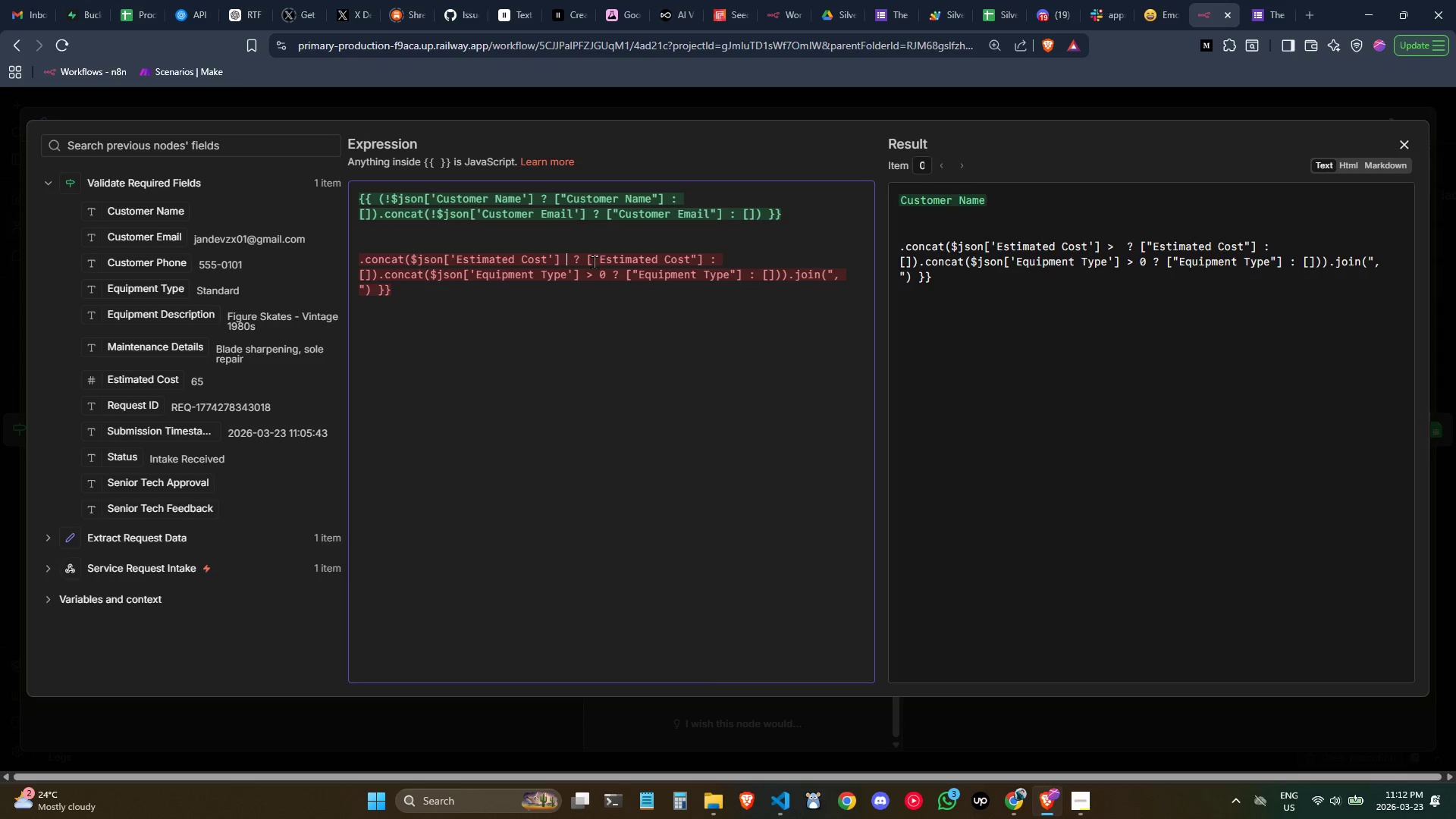 
key(Backspace)
 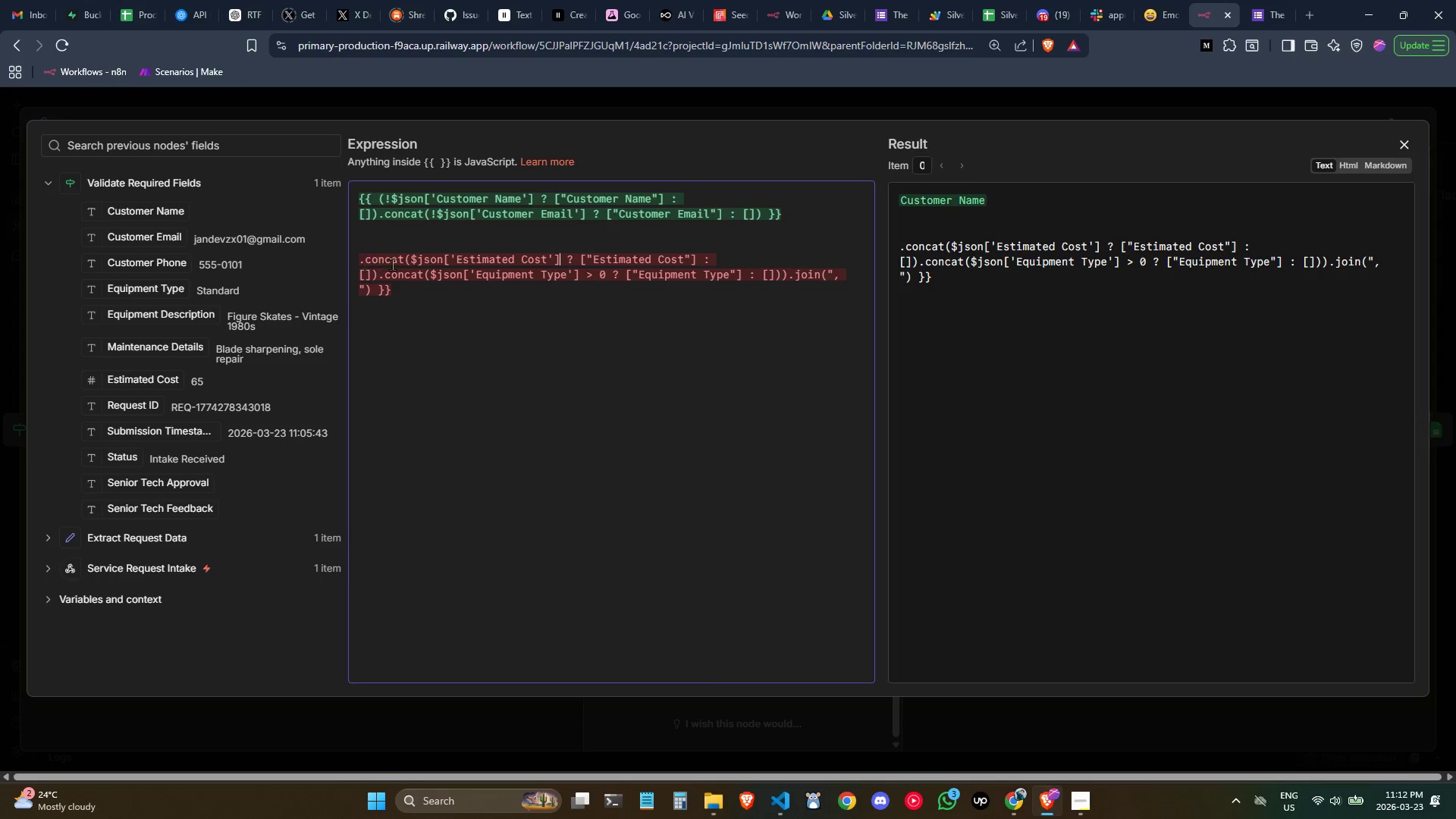 
left_click([411, 264])
 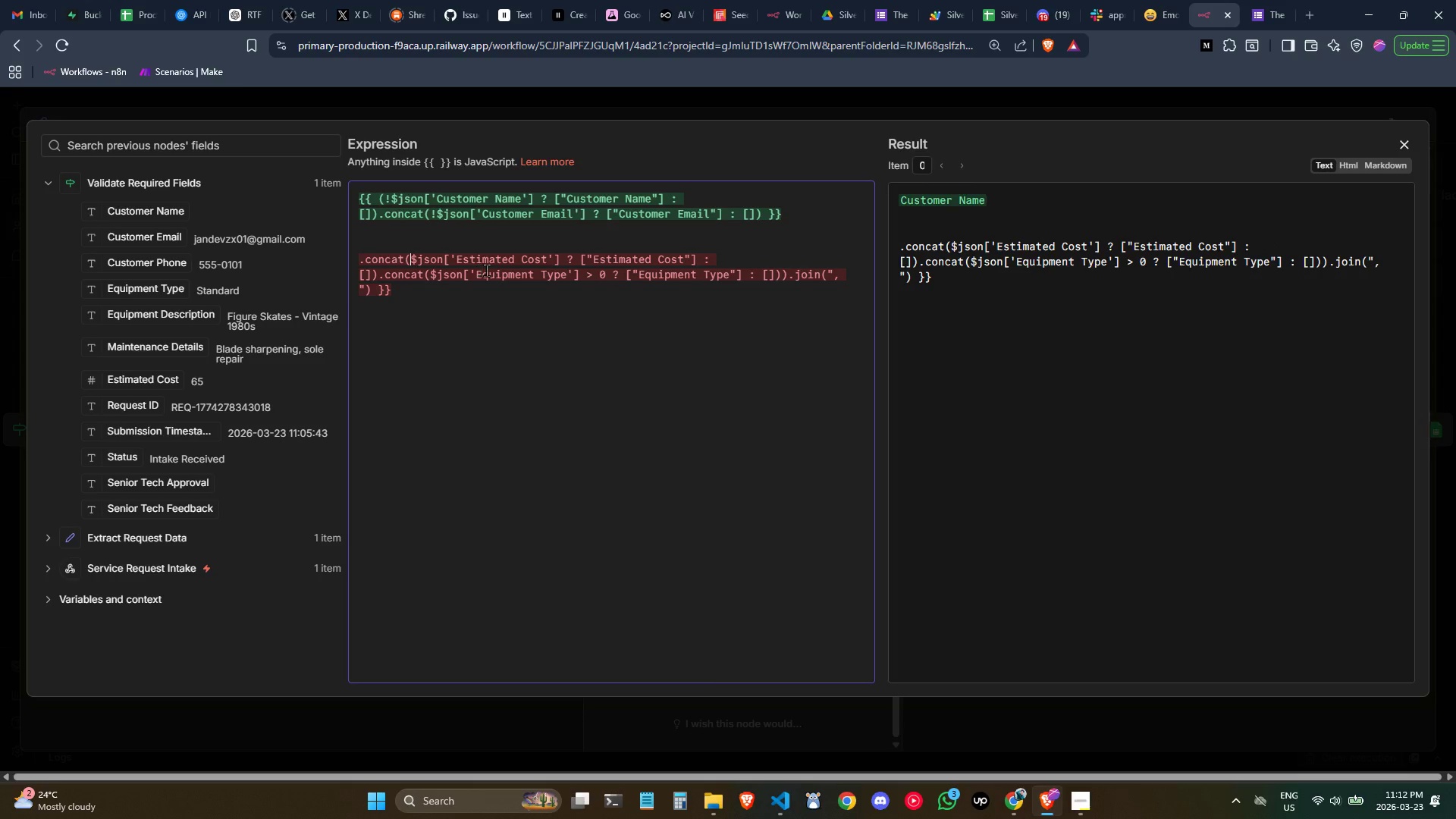 
key(Shift+1)
 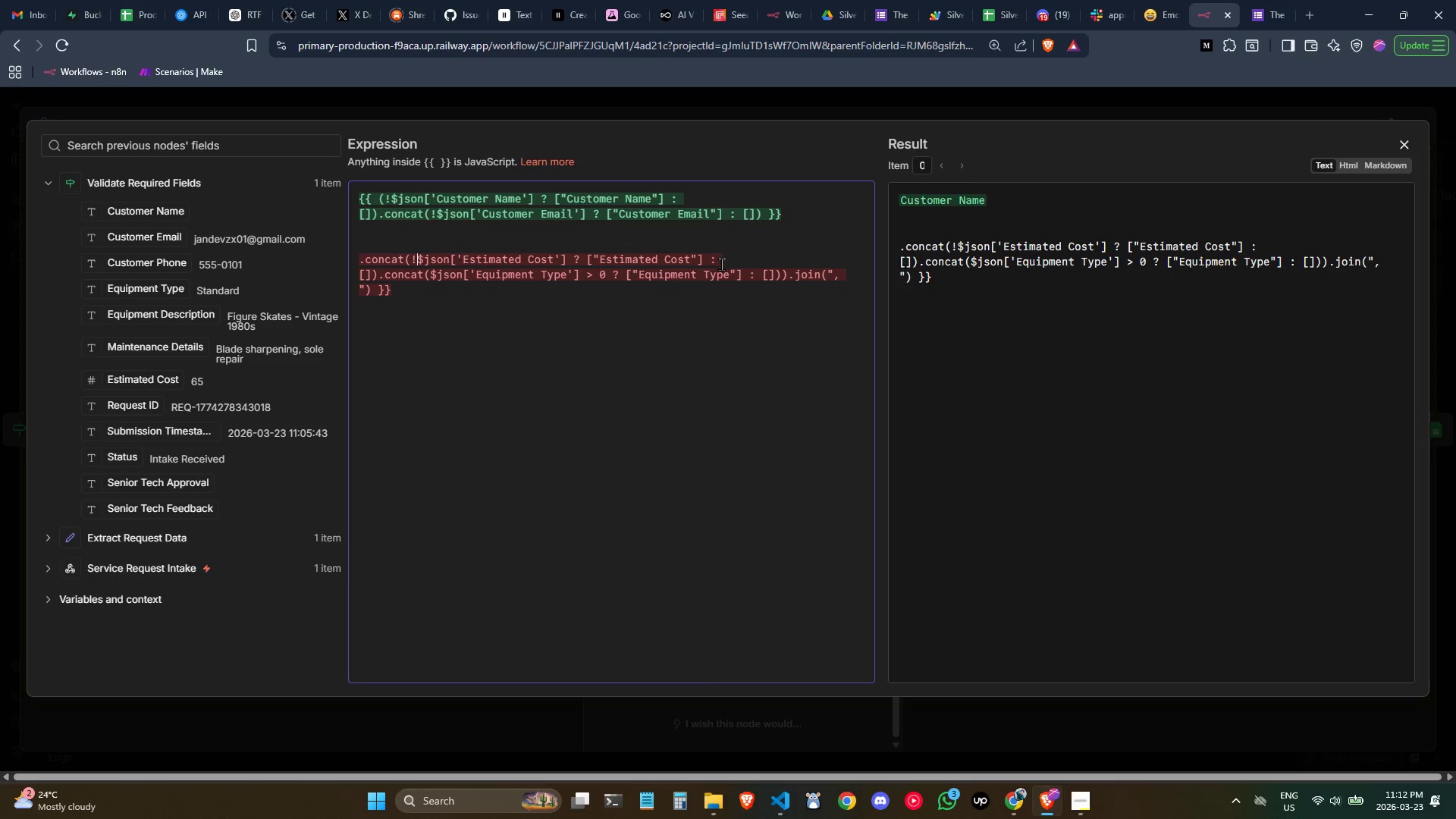 
left_click([722, 265])
 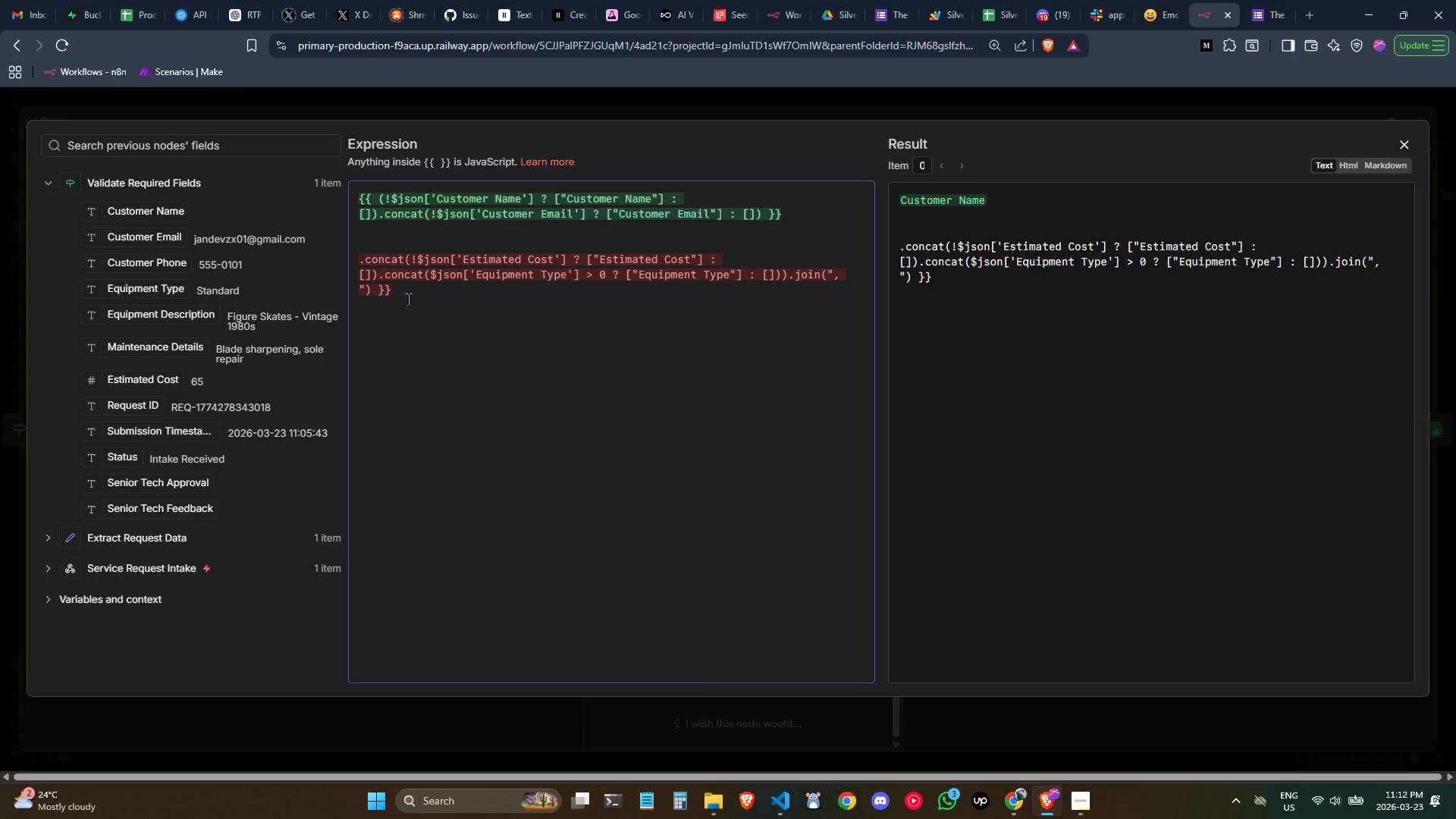 
left_click([403, 283])
 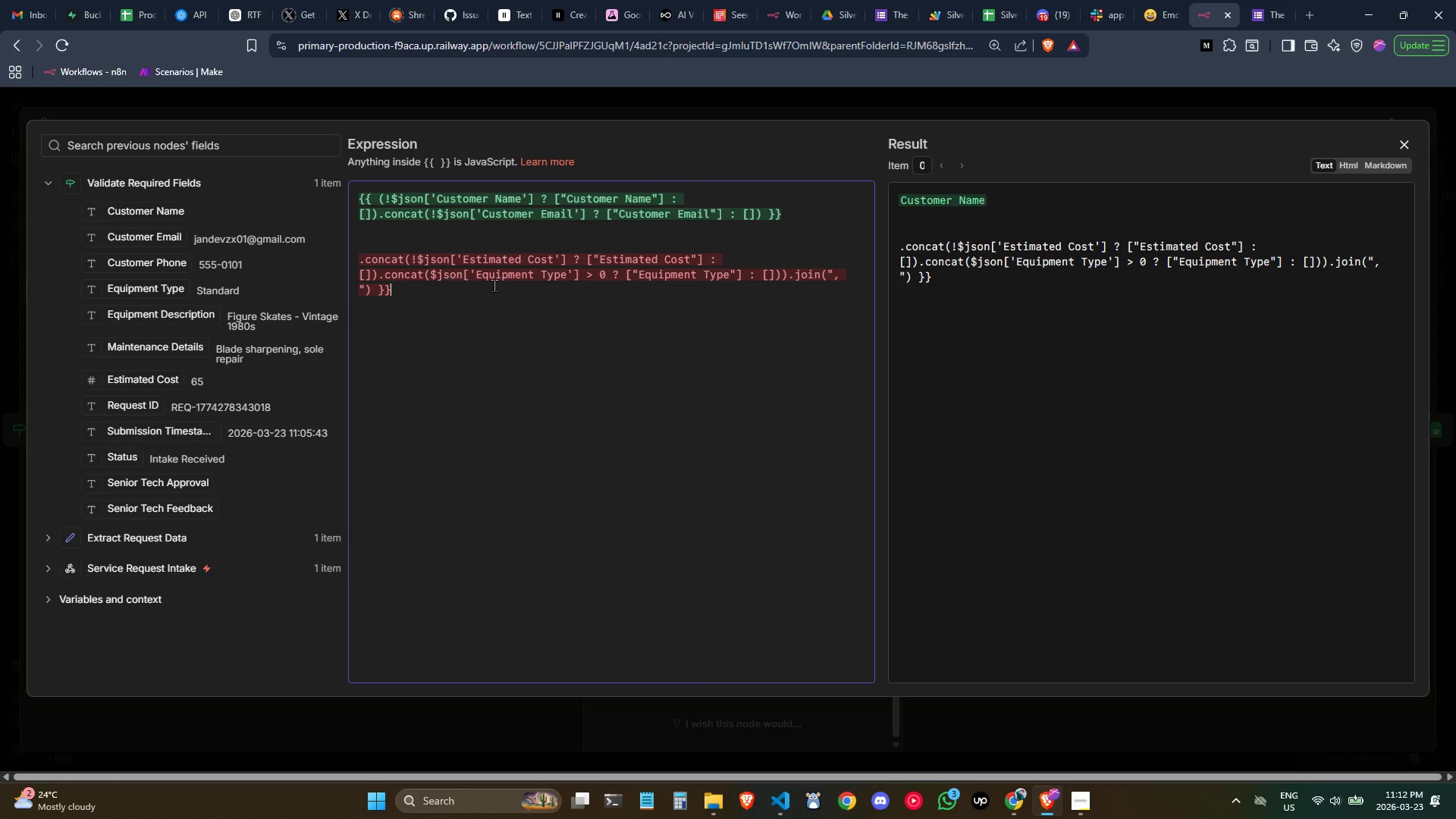 
left_click([497, 285])
 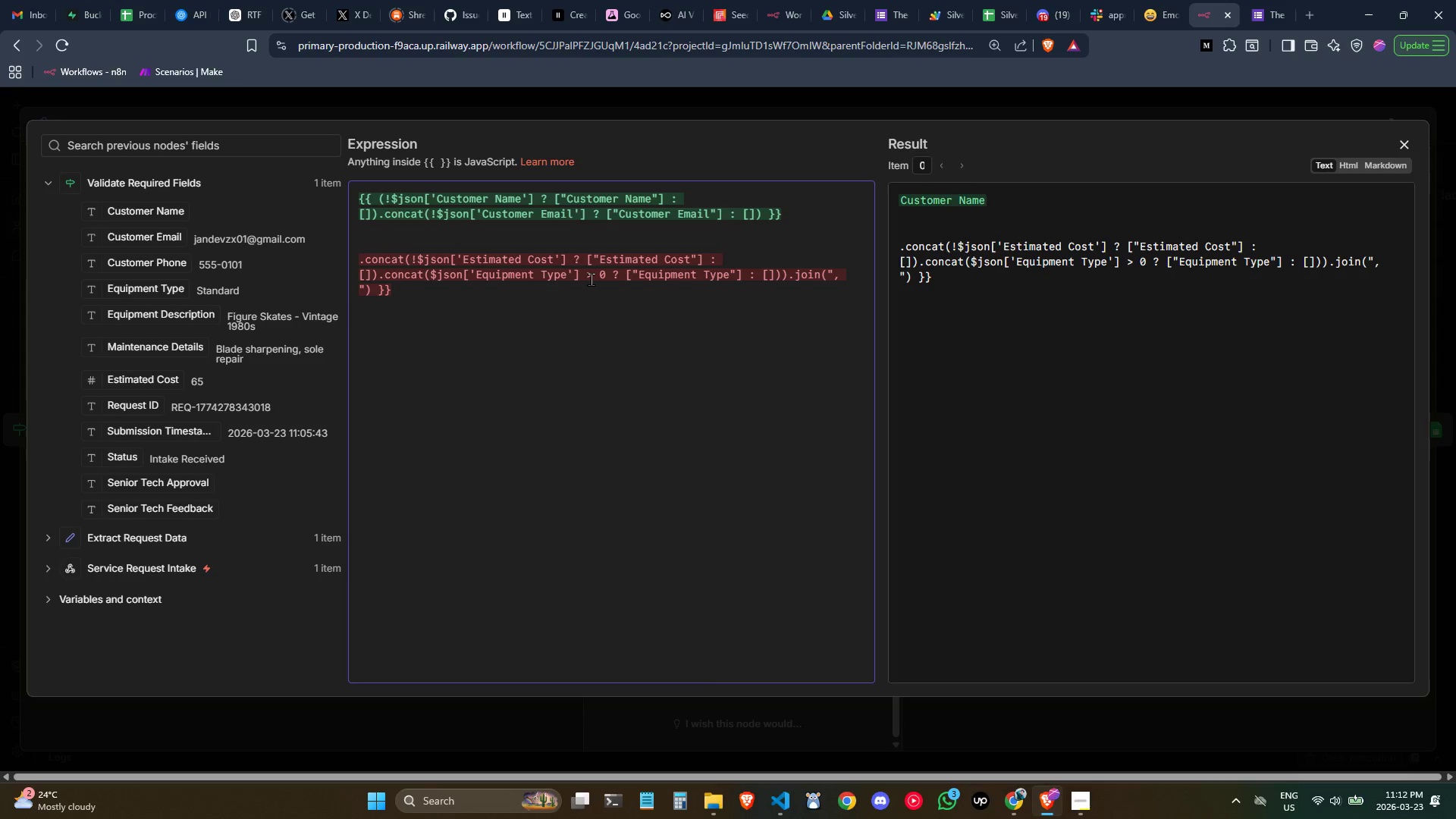 
left_click([591, 279])
 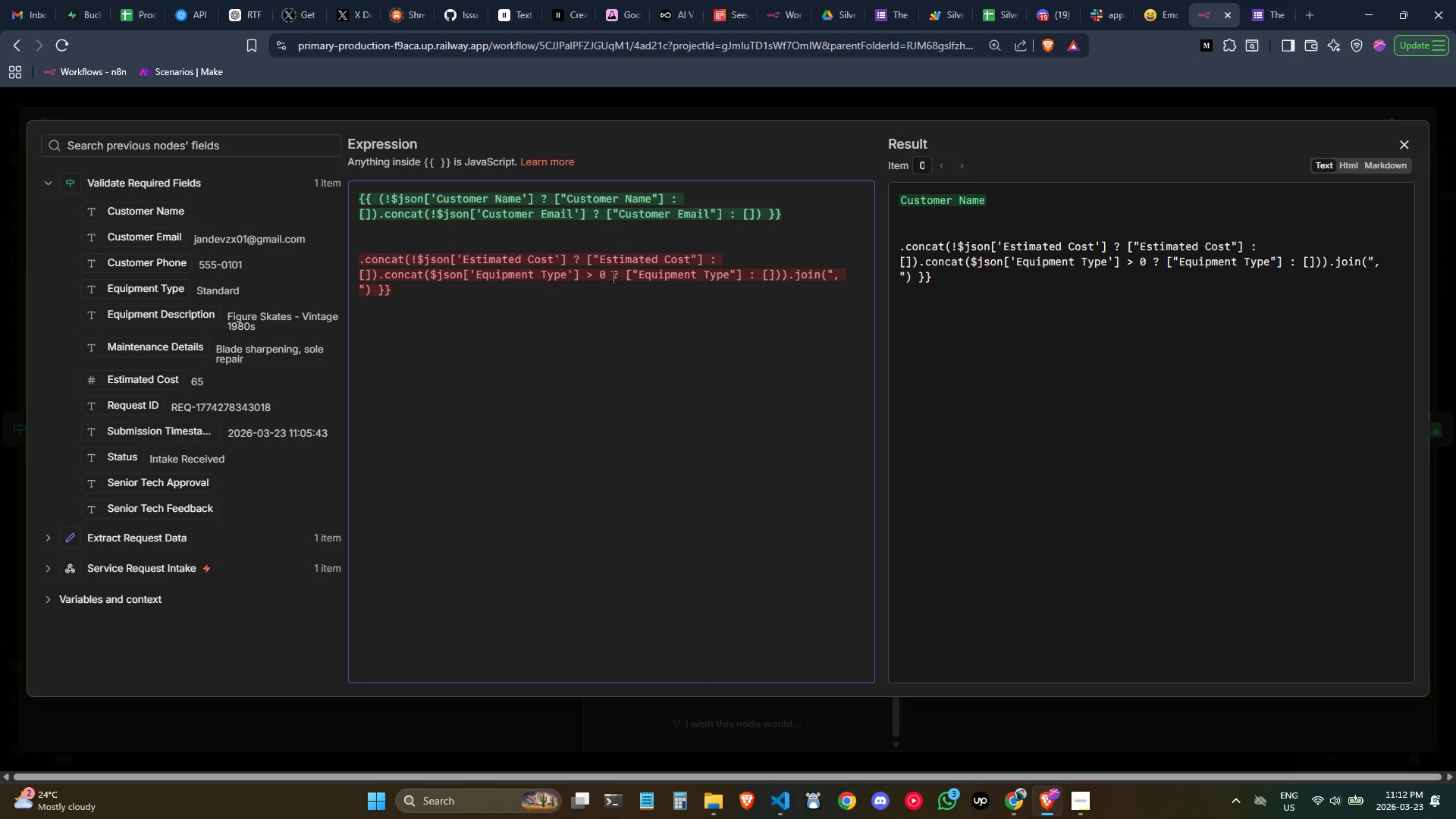 
left_click_drag(start_coordinate=[610, 275], to_coordinate=[583, 270])
 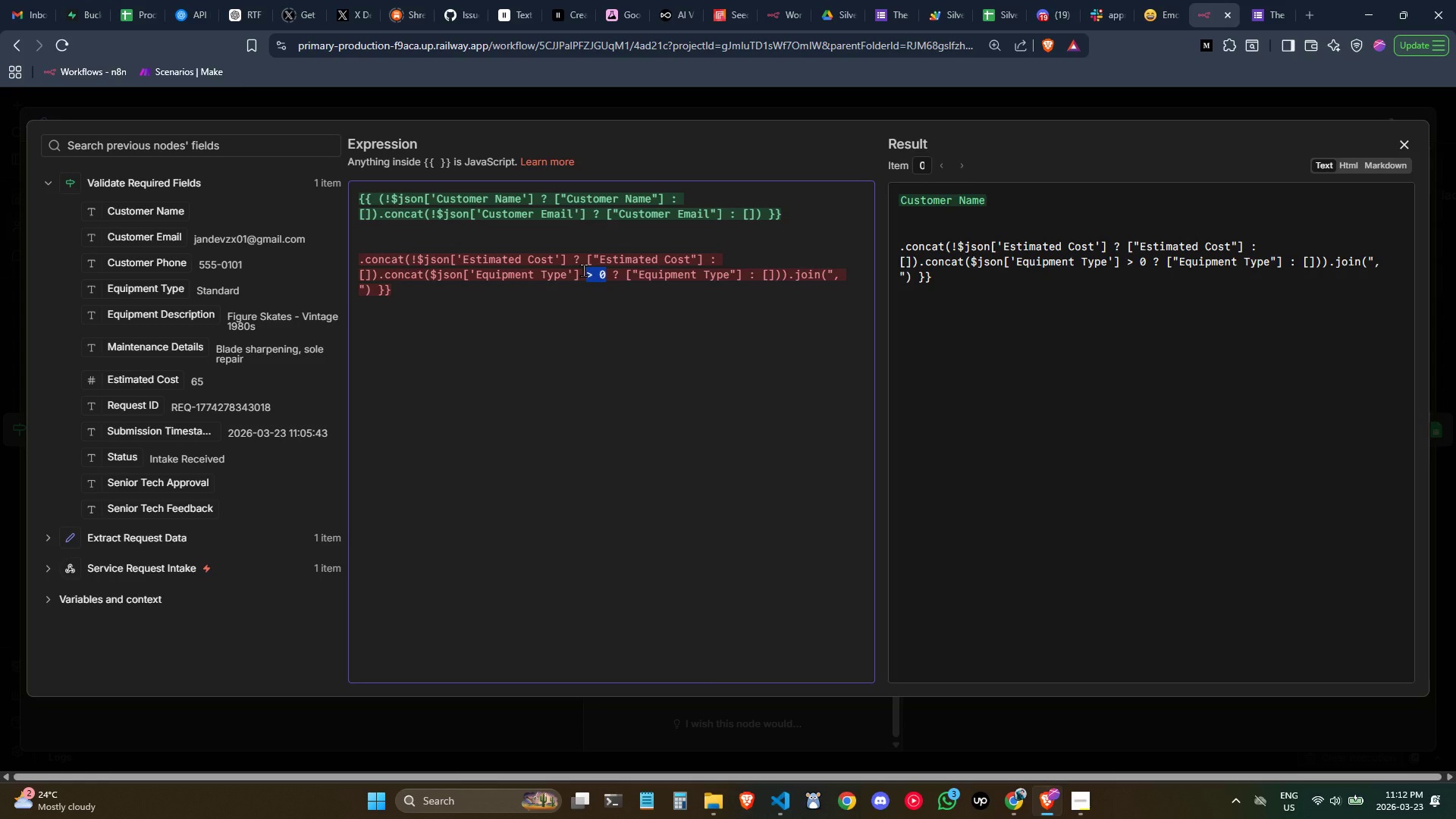 
key(Backspace)
 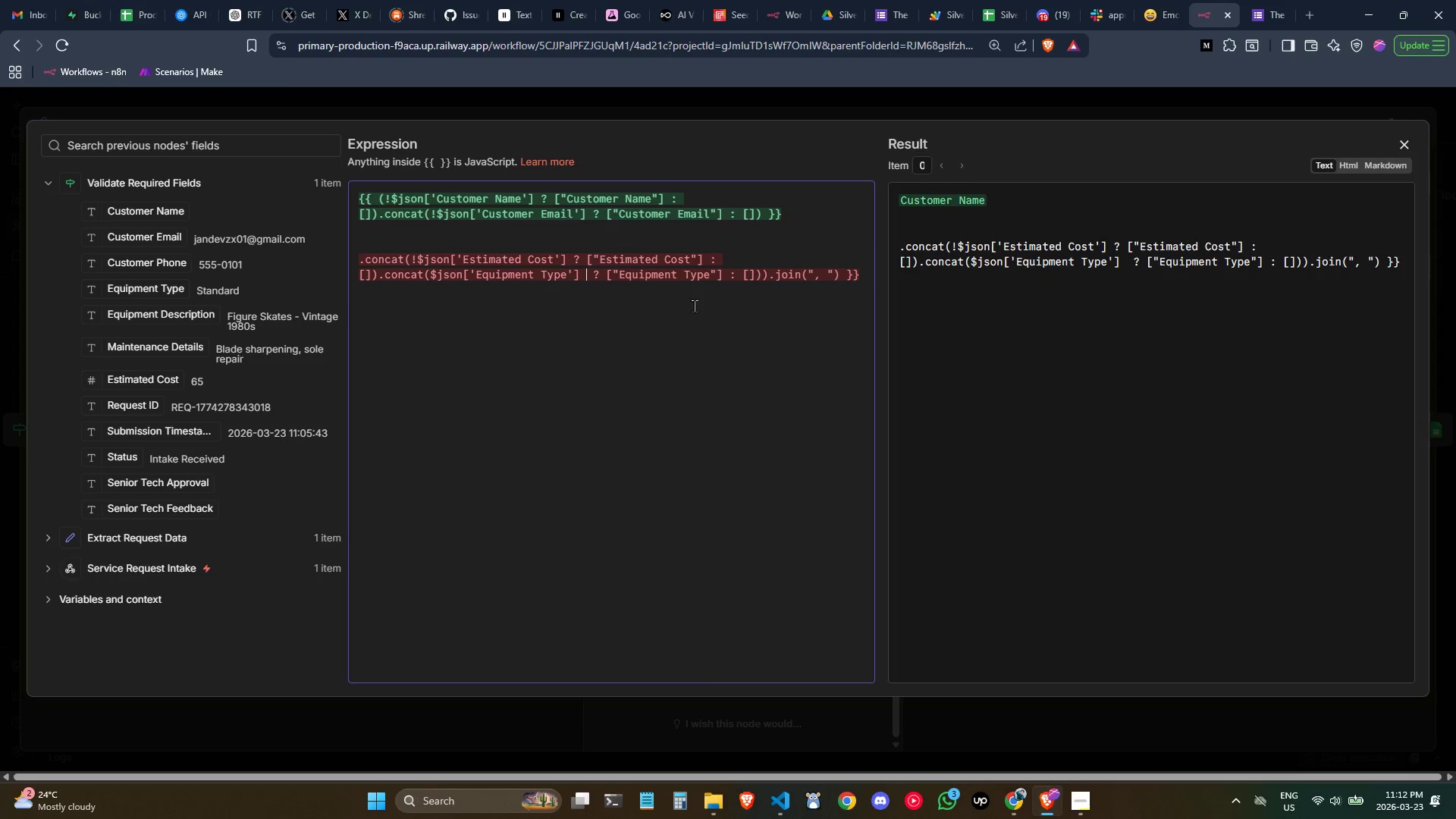 
key(Backspace)
 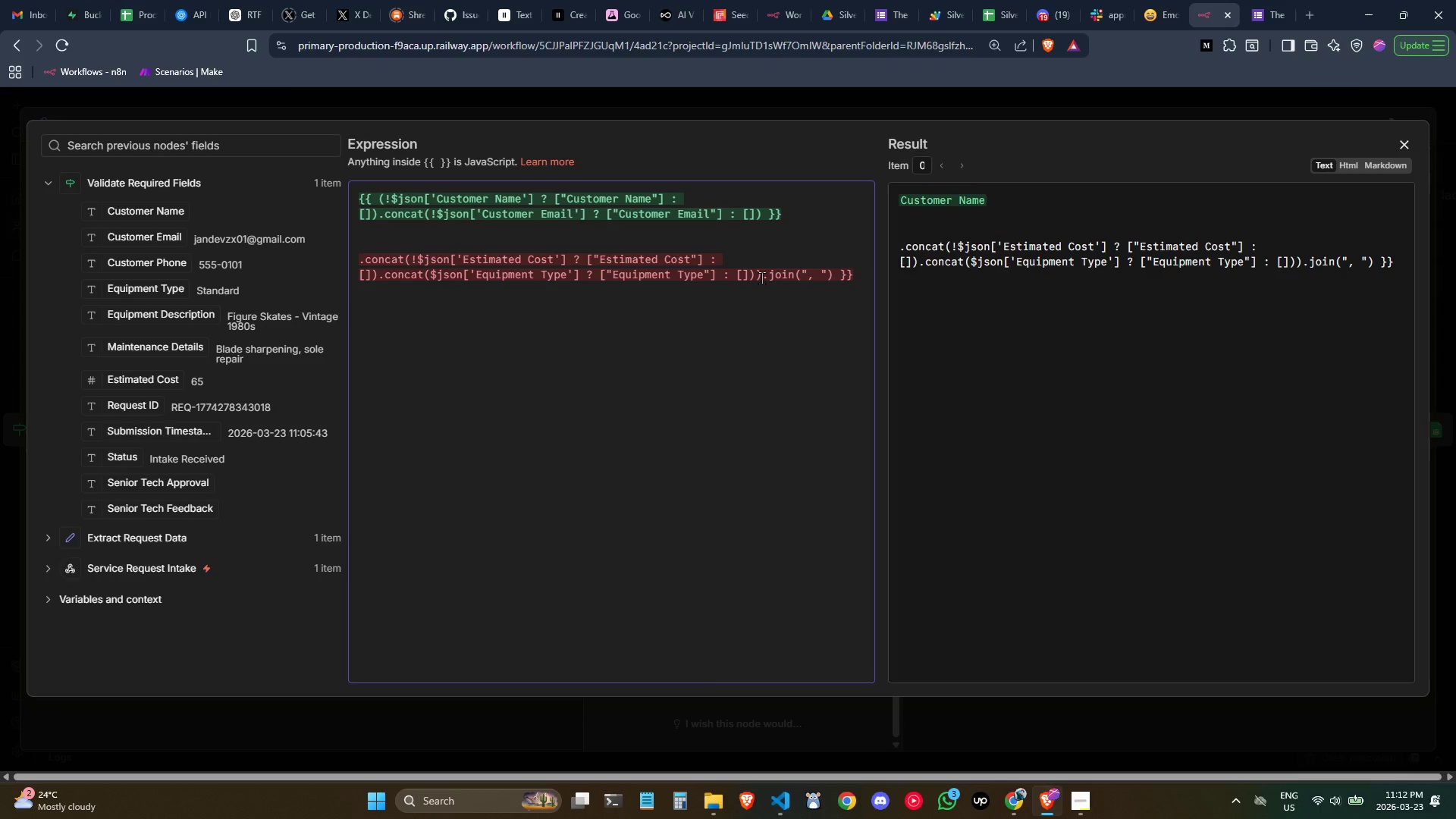 
wait(5.42)
 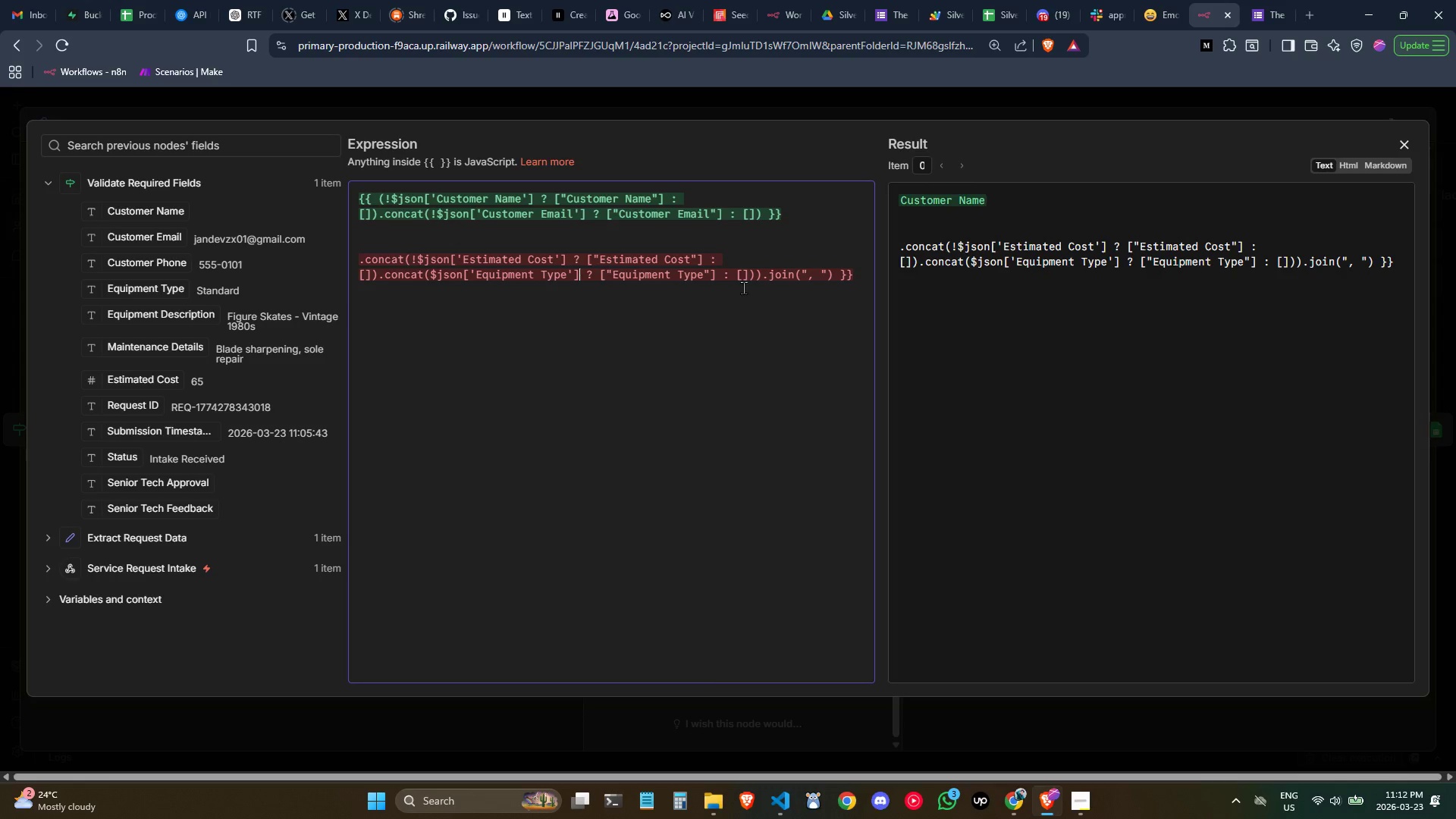 
left_click([757, 278])
 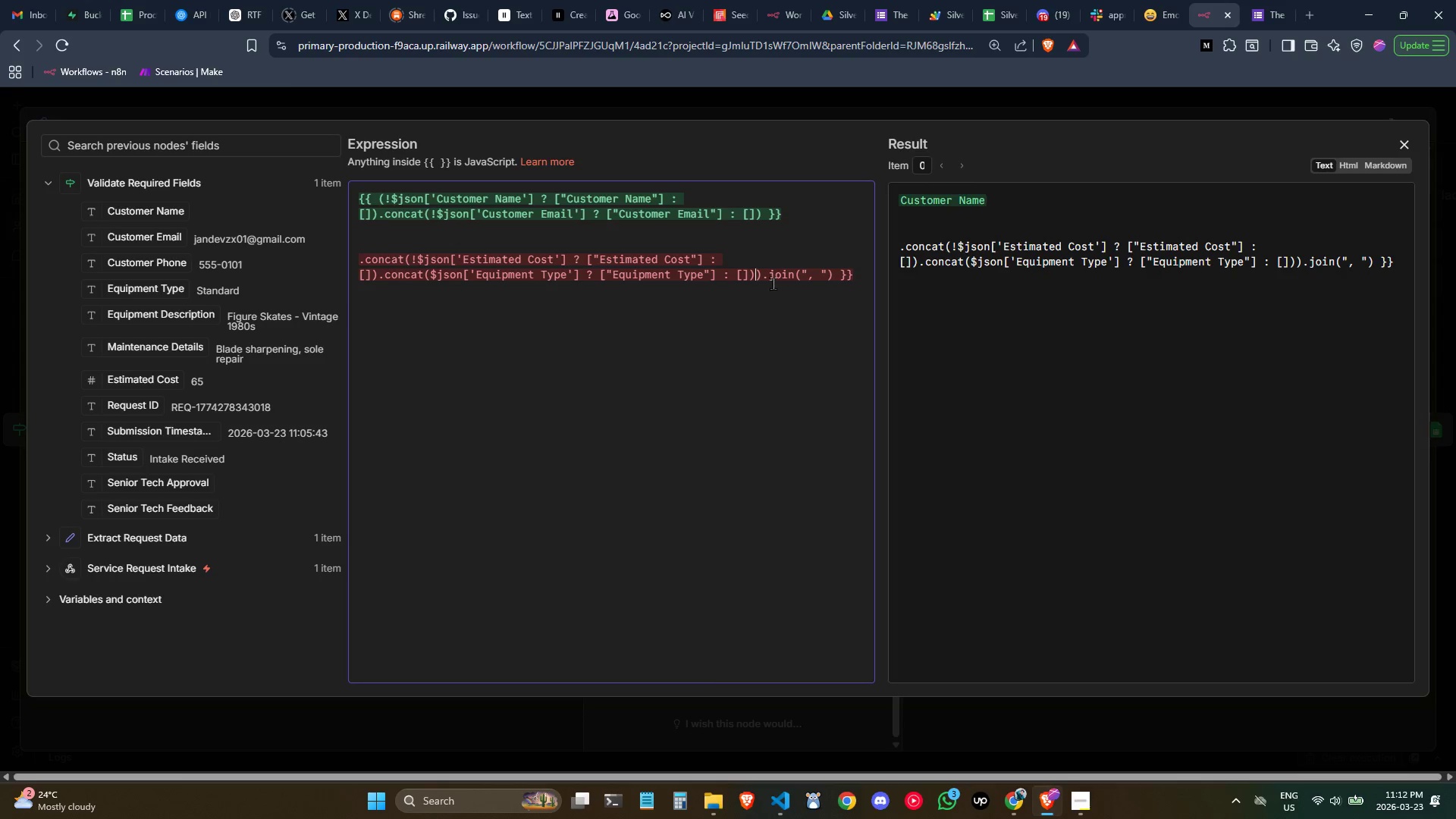 
wait(9.16)
 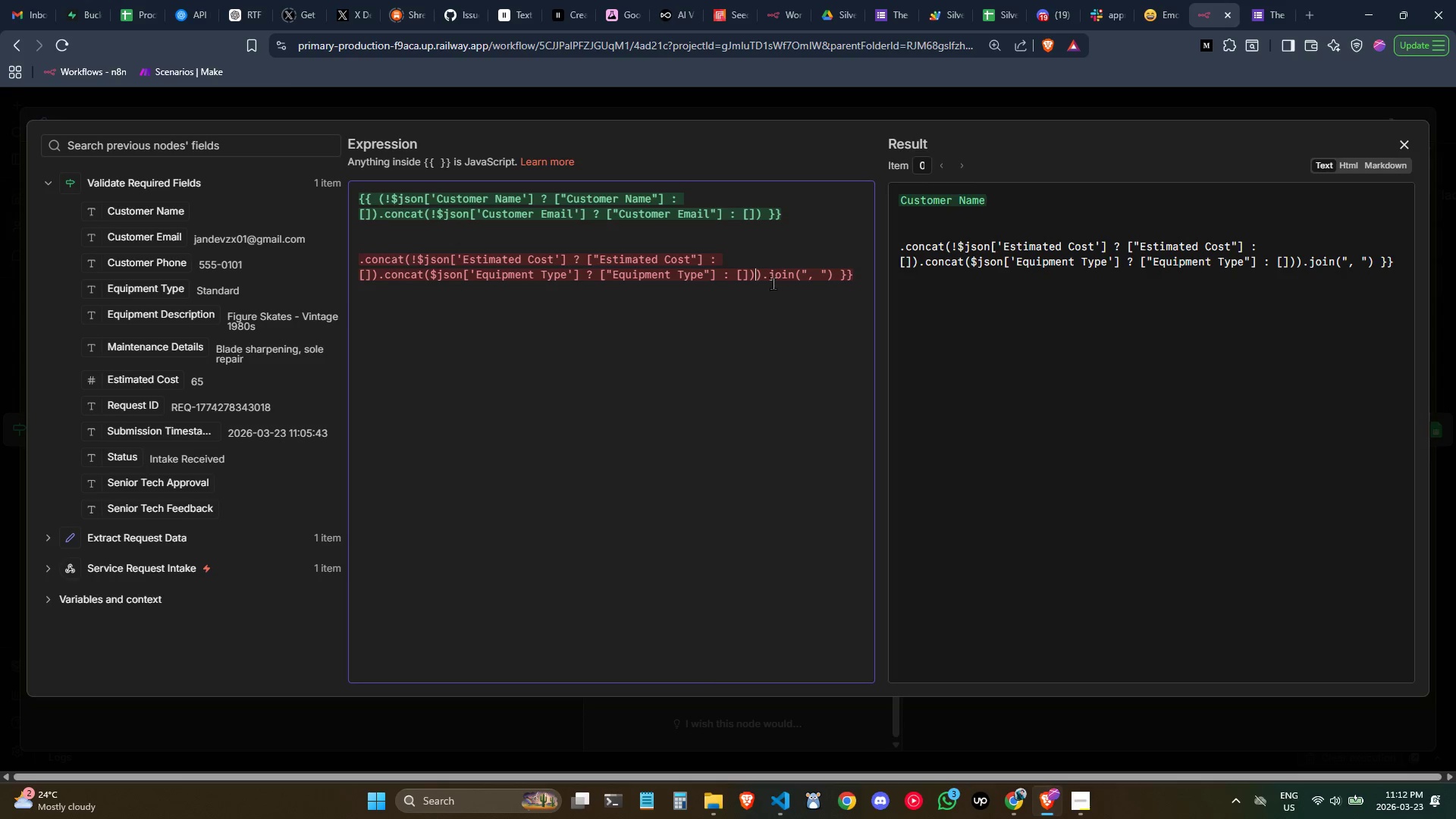 
left_click_drag(start_coordinate=[835, 275], to_coordinate=[353, 262])
 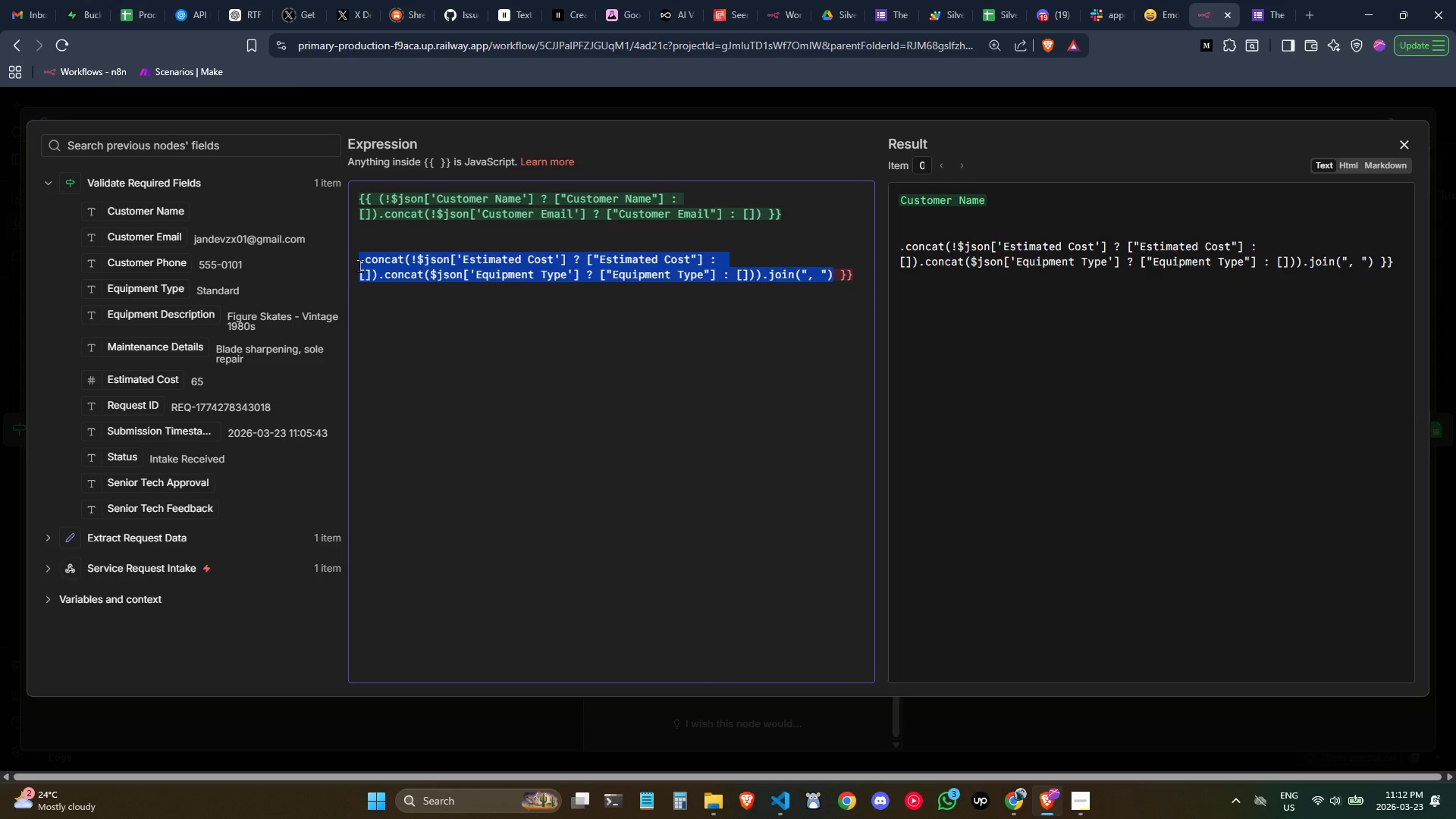 
key(Control+X)
 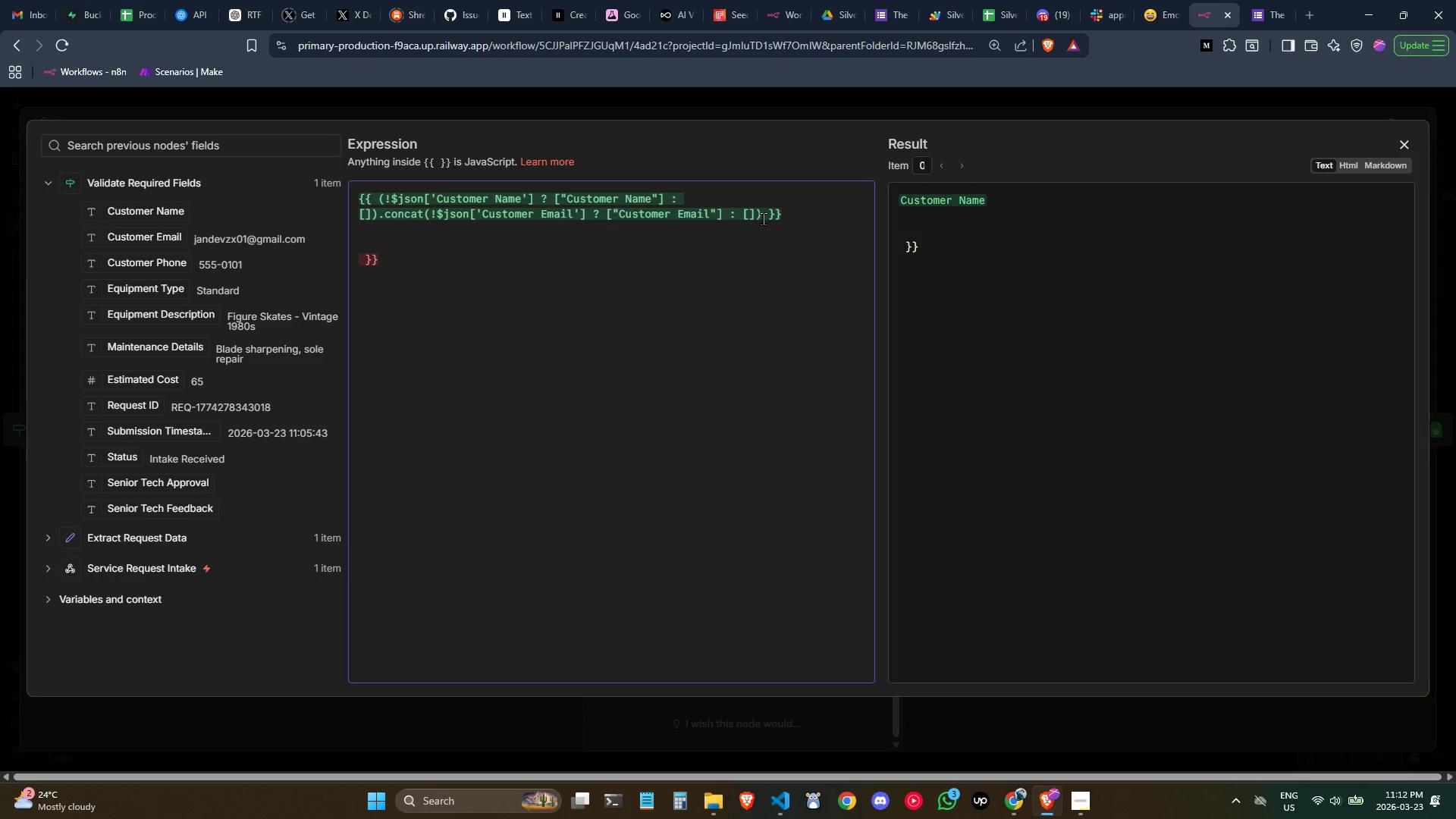 
left_click([763, 218])
 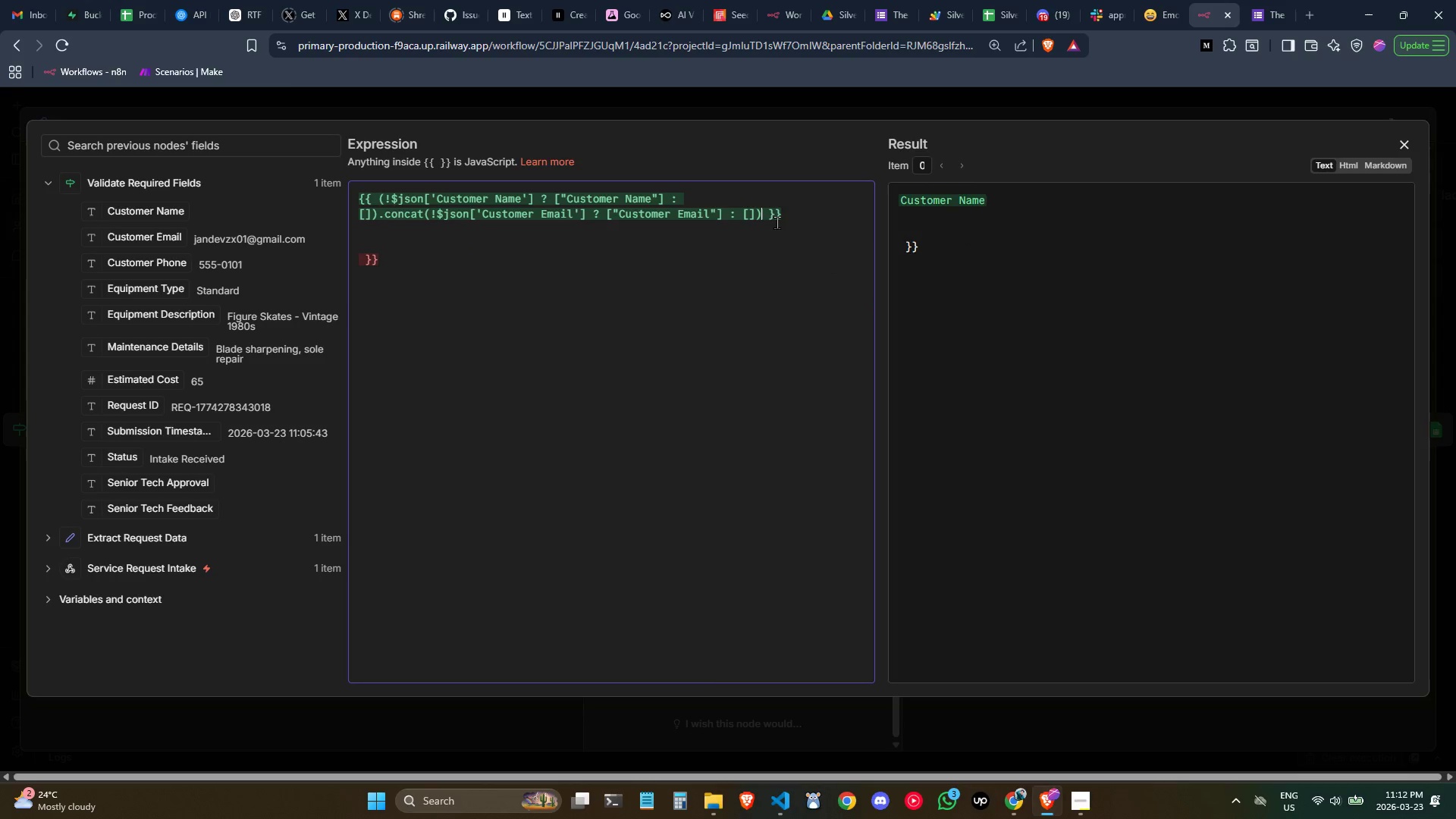 
key(Control+V)
 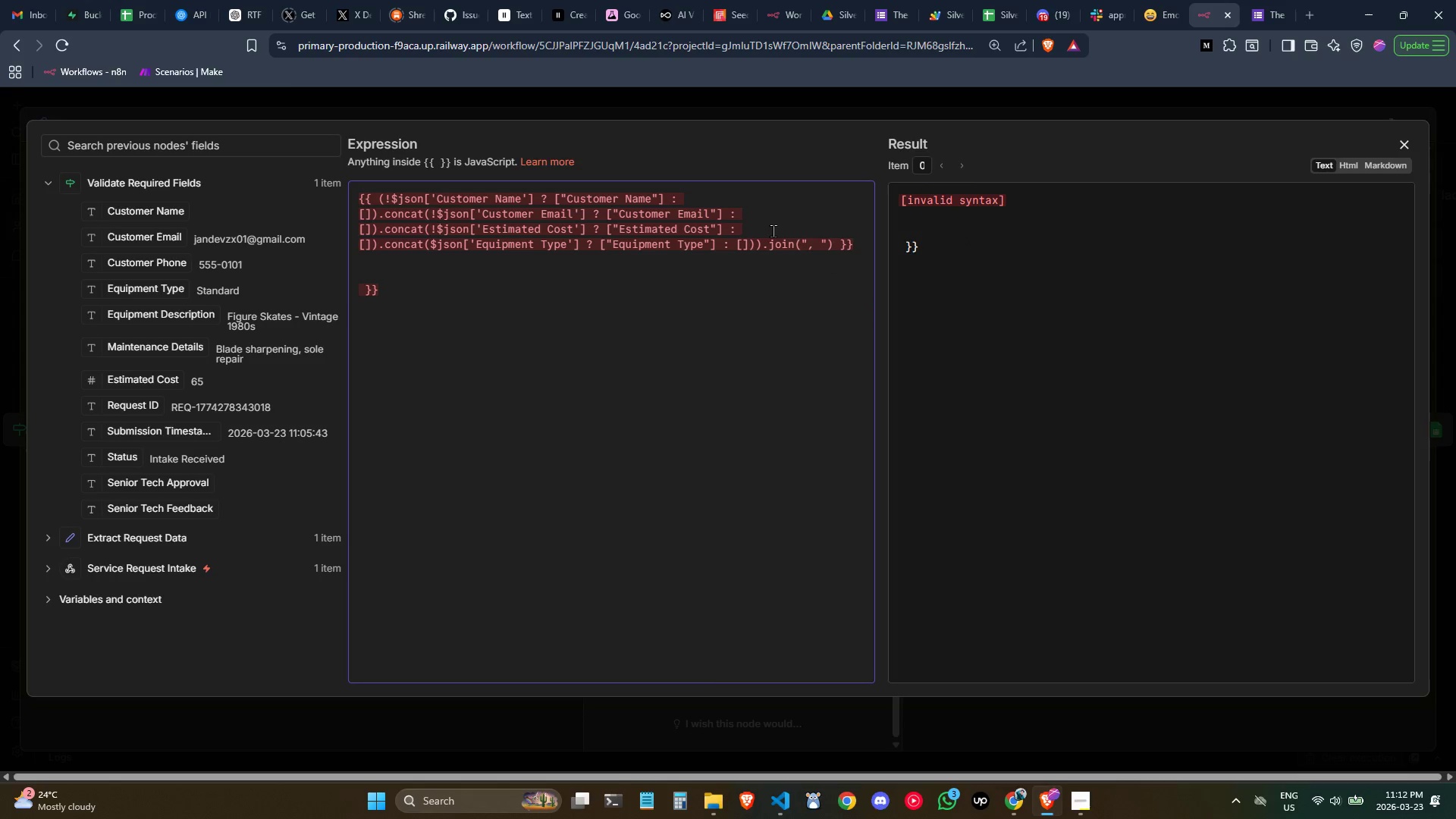 
key(Control+ControlLeft)
 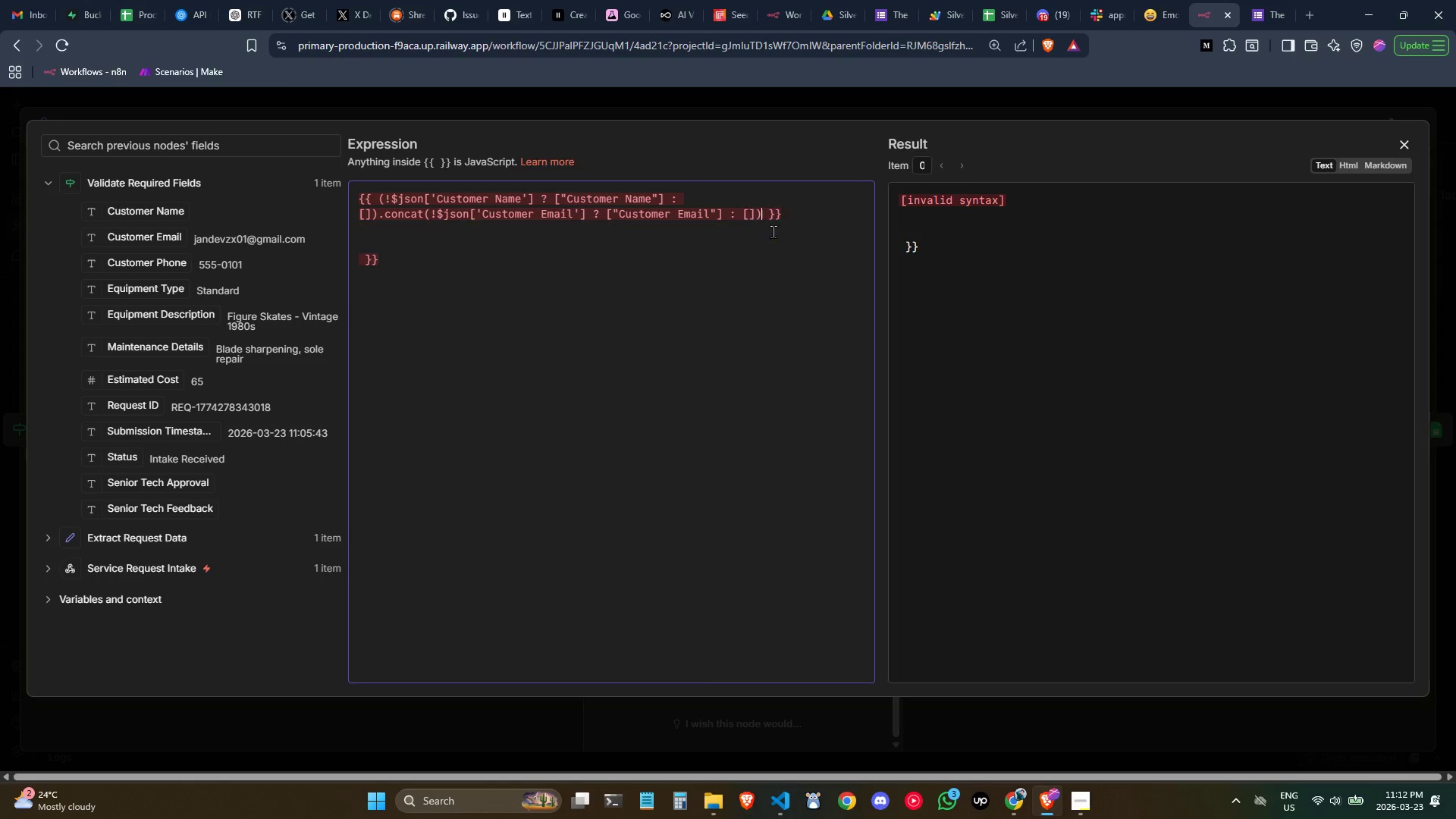 
key(Control+Z)
 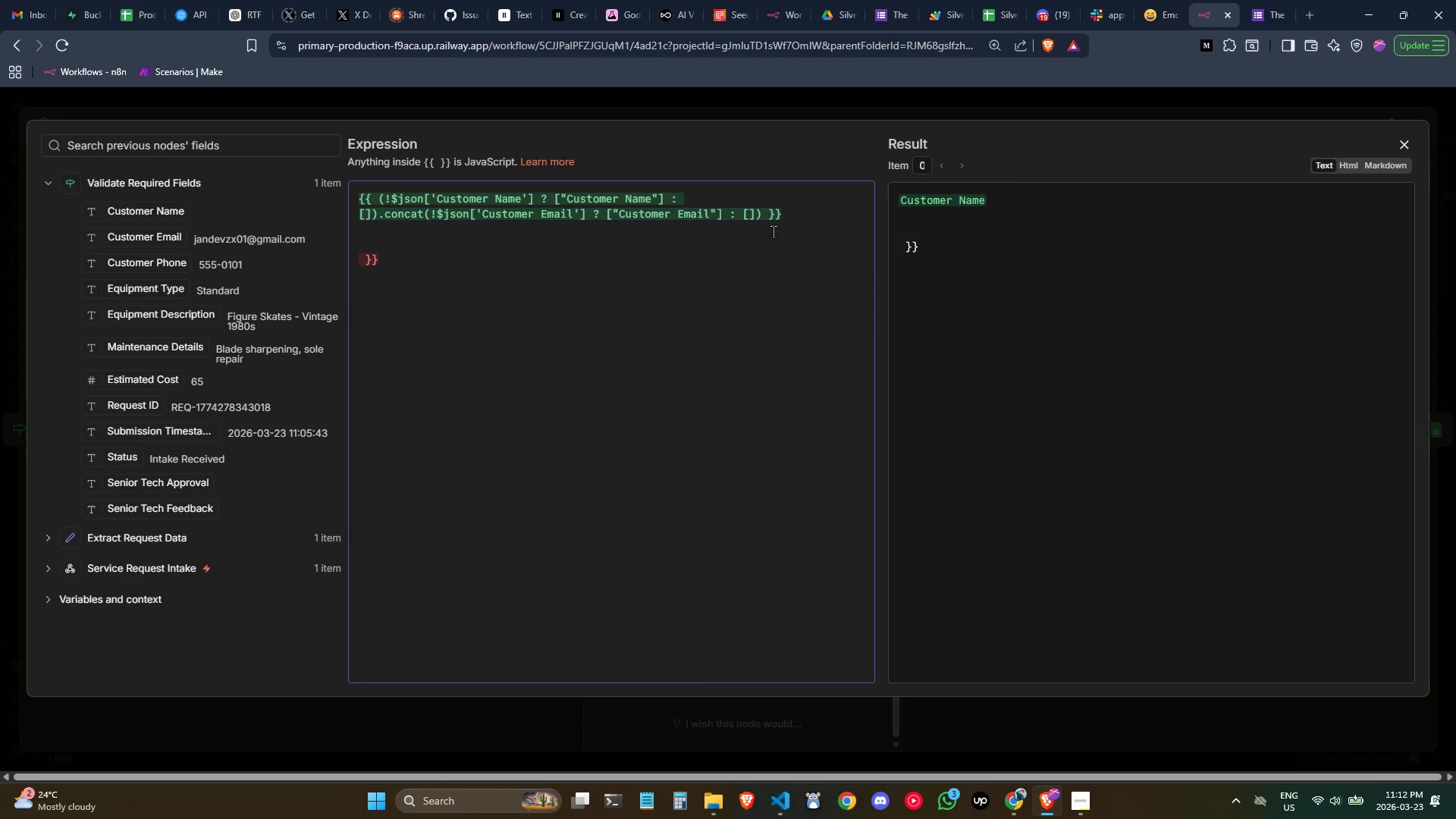 
key(Period)
 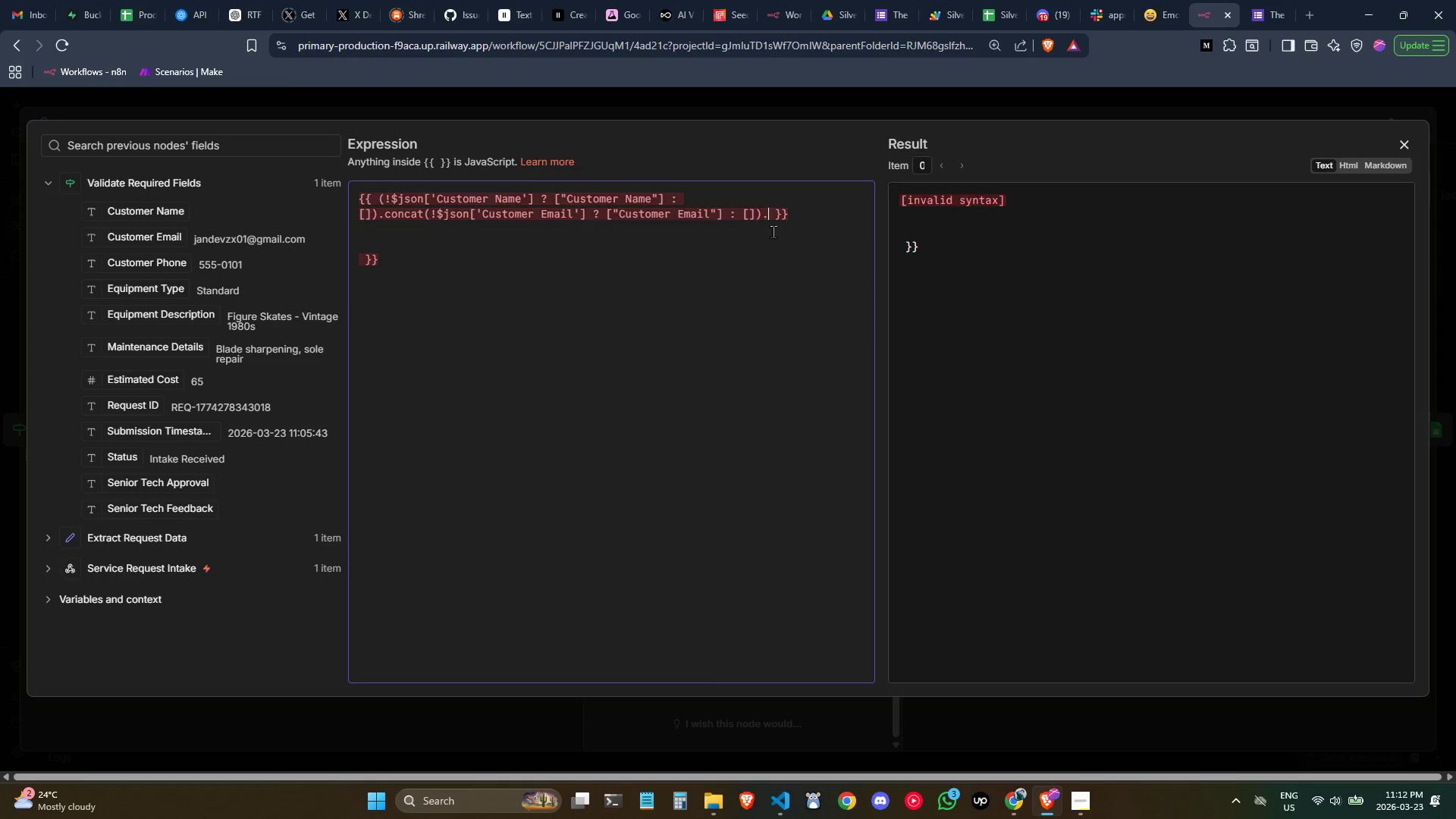 
key(Control+V)
 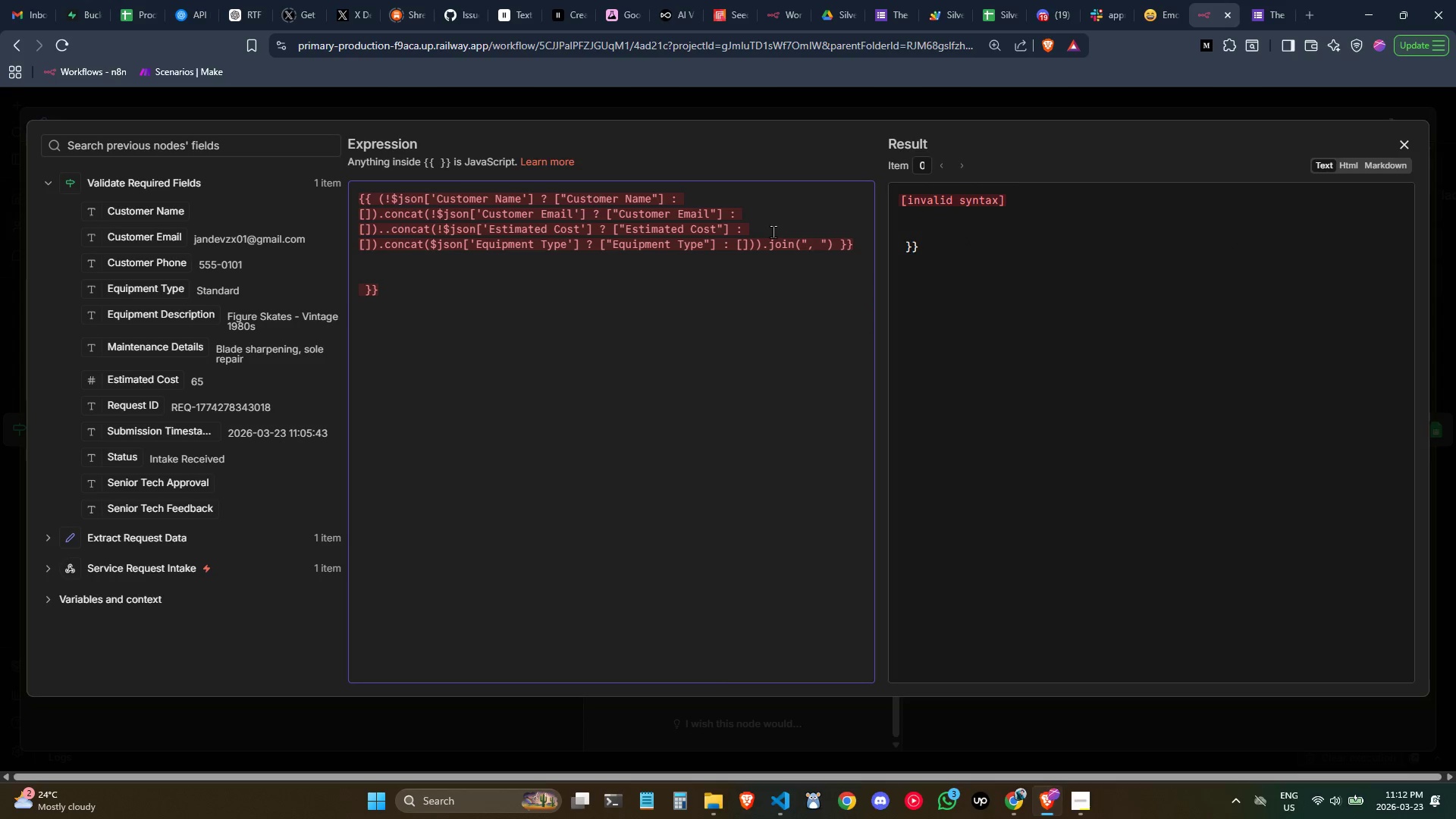 
key(Control+ControlLeft)
 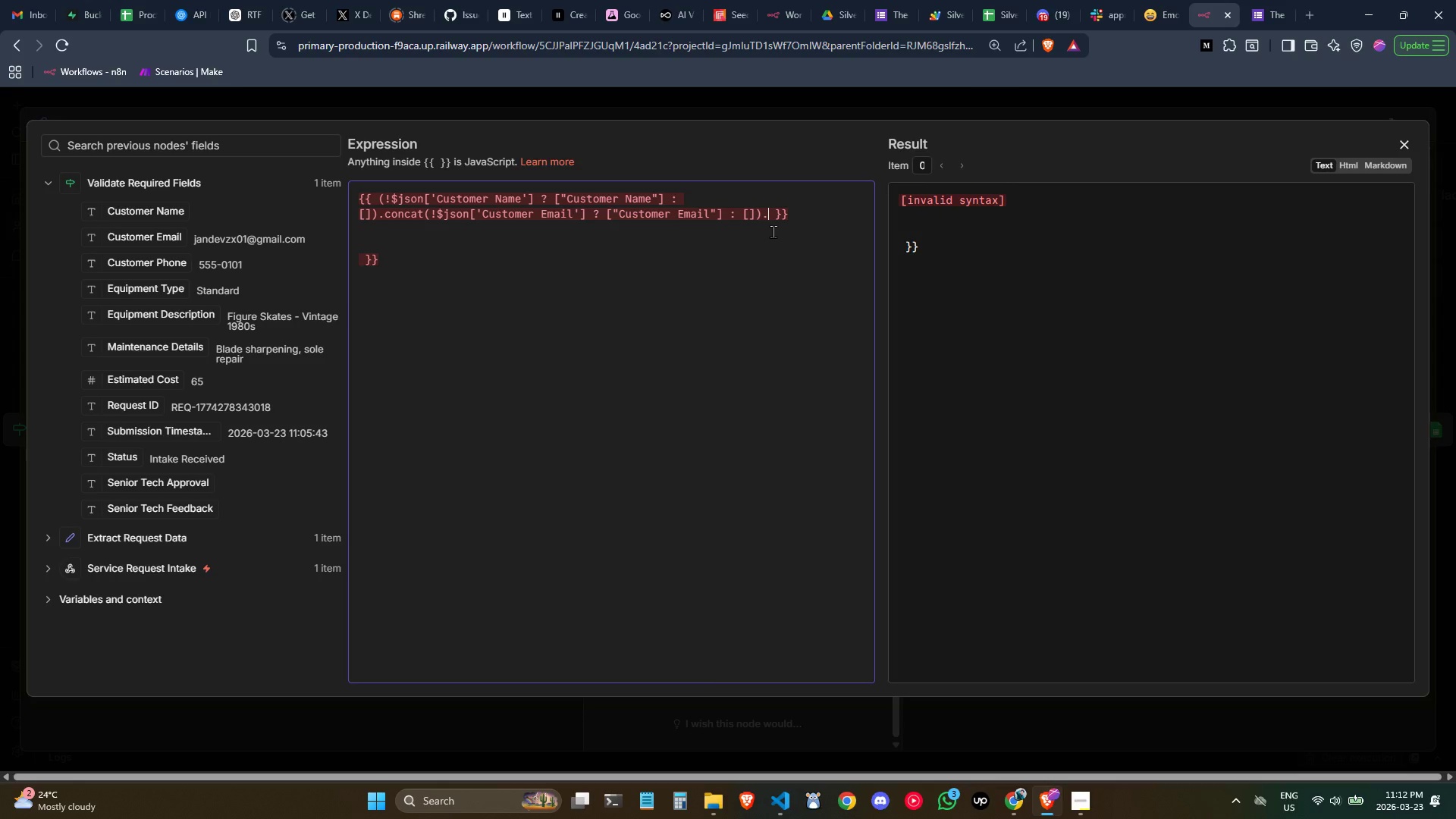 
key(Control+Z)
 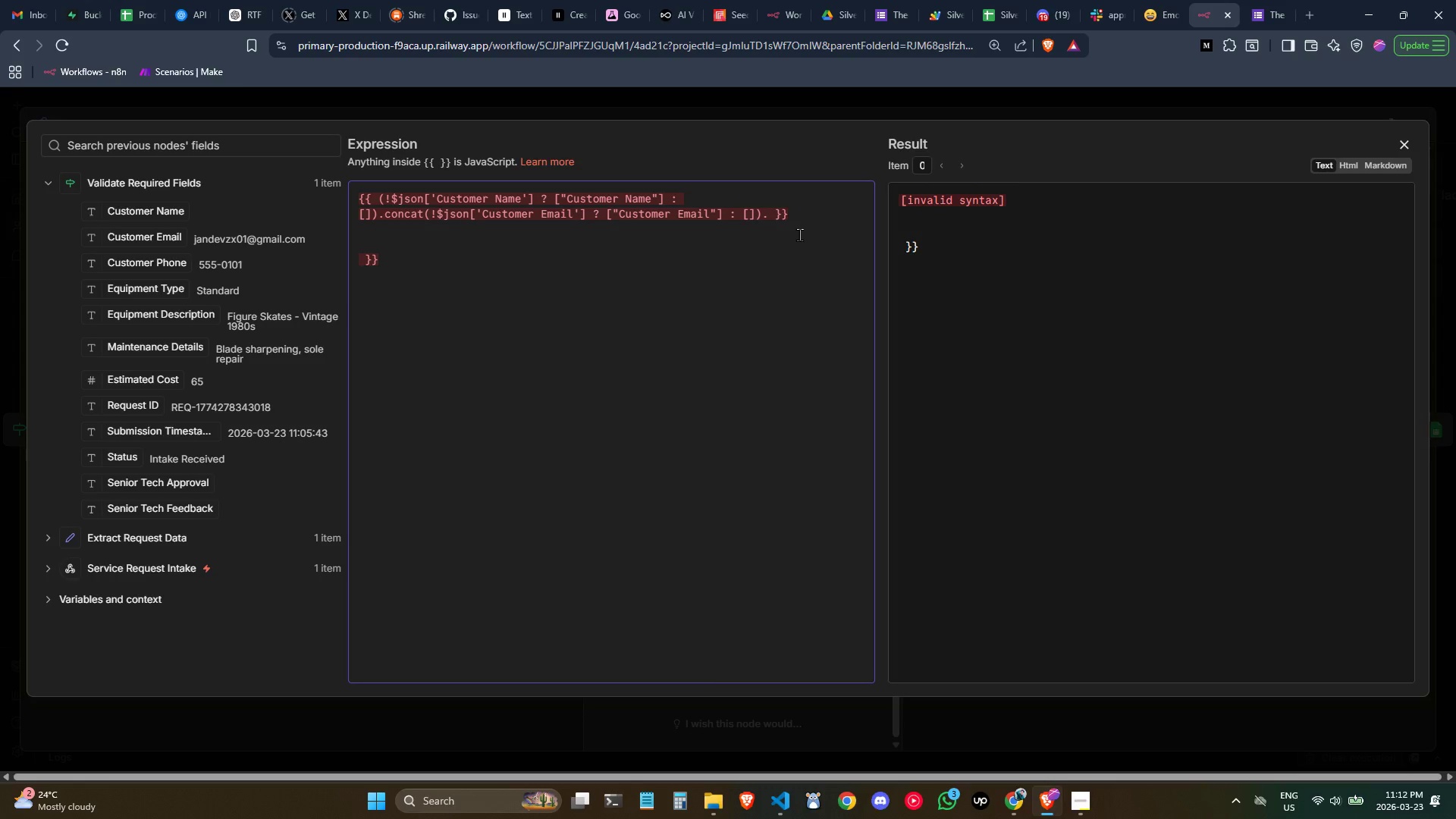 
key(Backspace)
 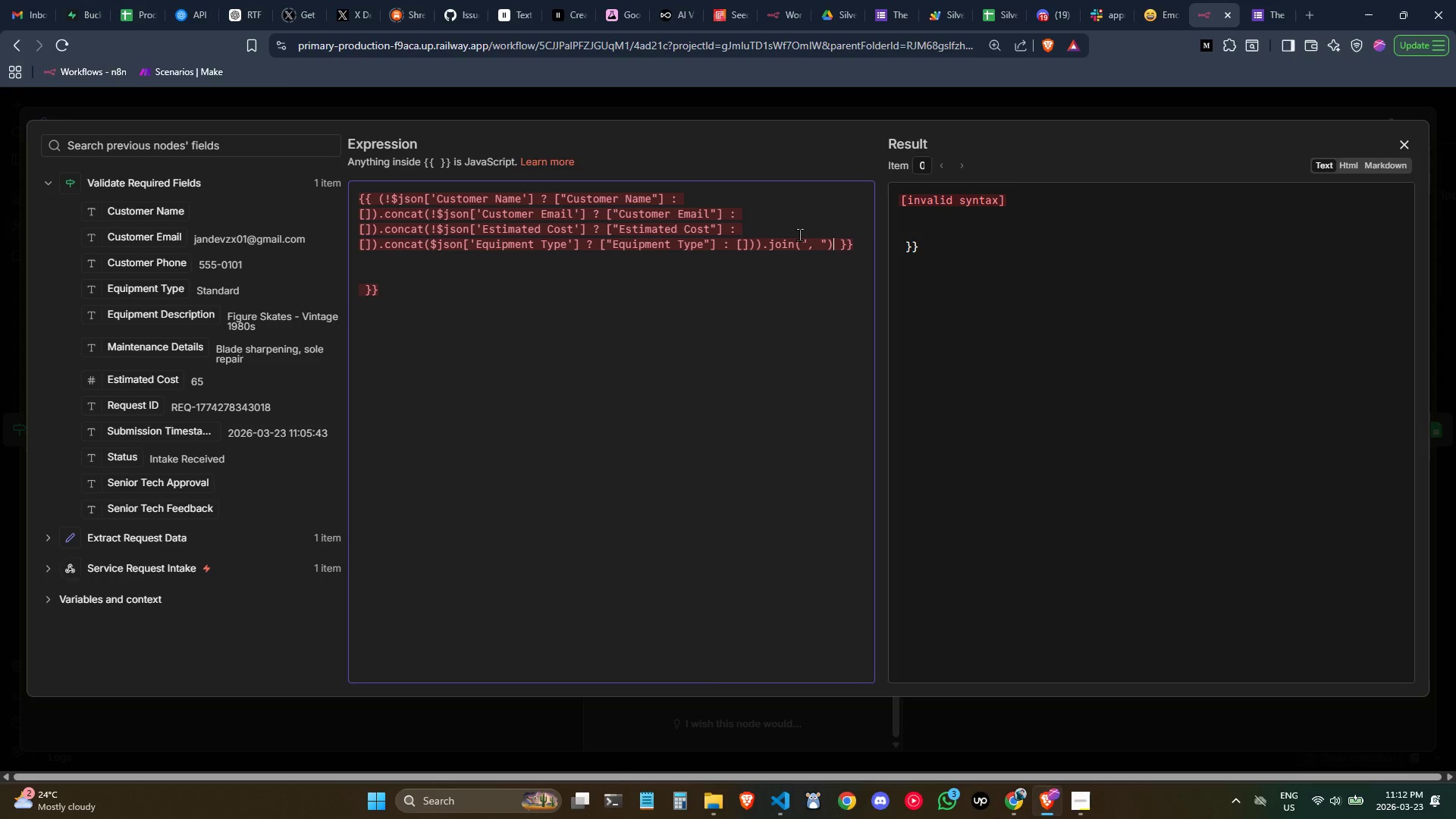 
key(Control+ControlLeft)
 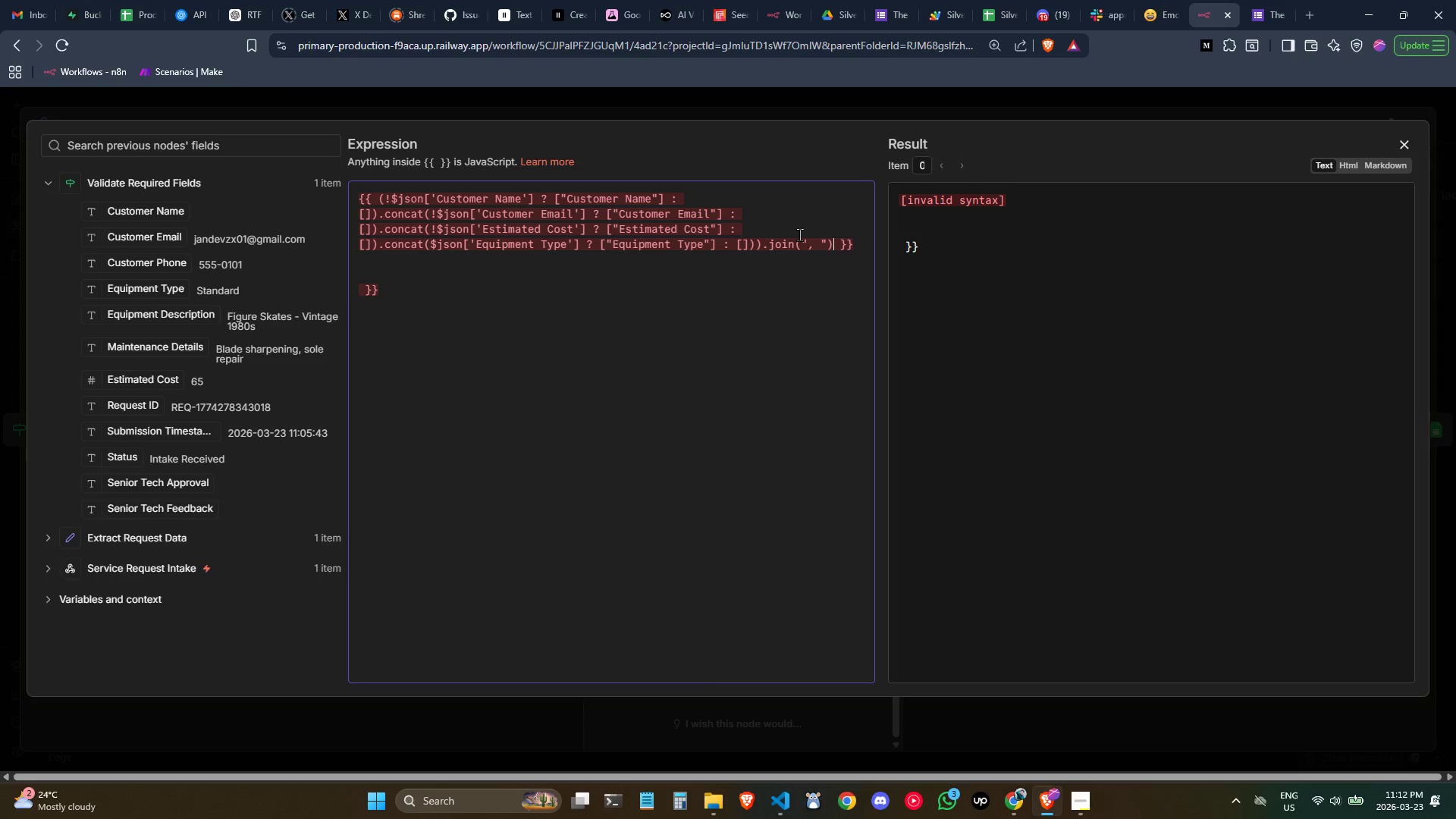 
key(Control+V)
 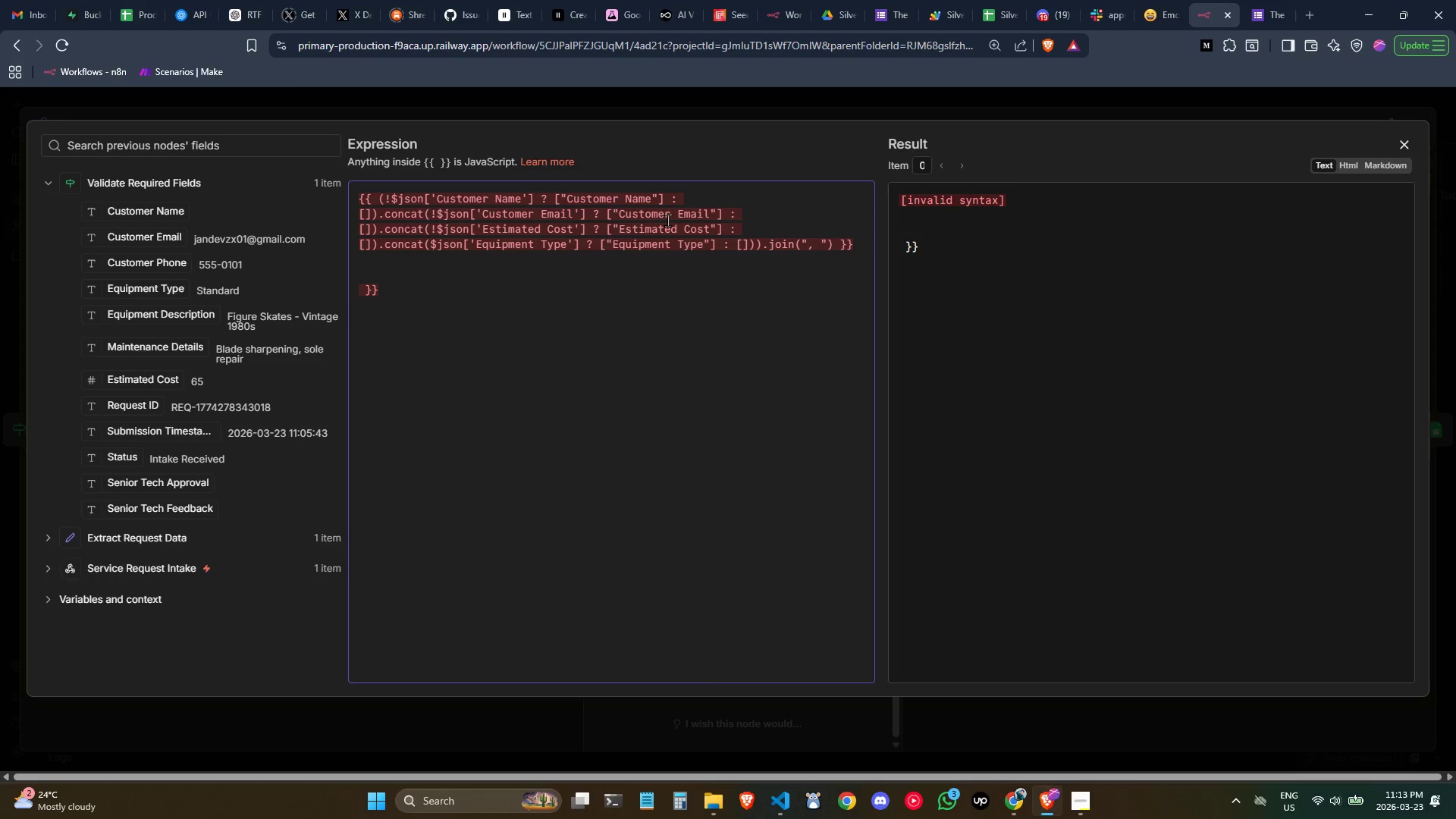 
wait(5.23)
 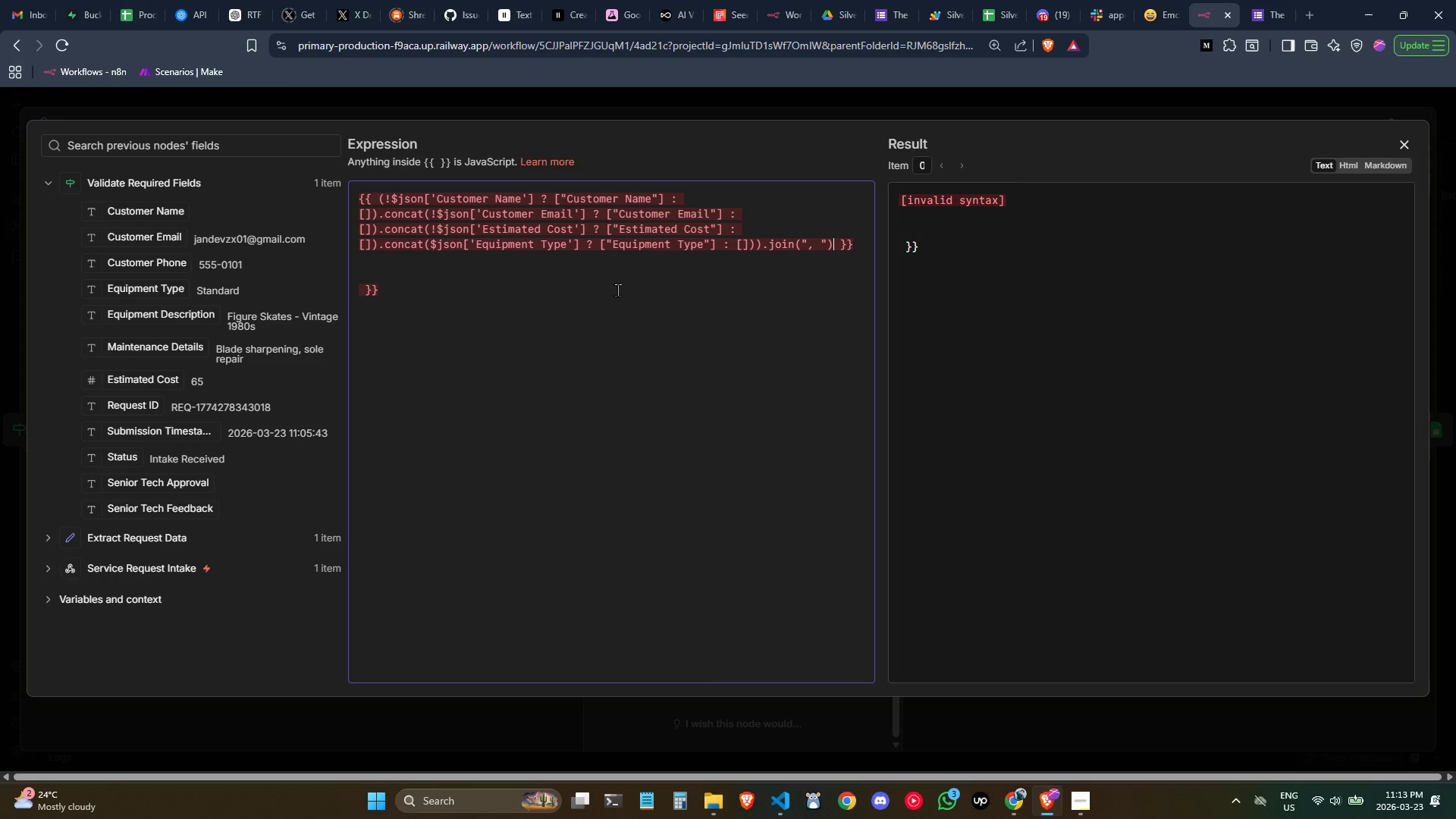 
left_click([378, 202])
 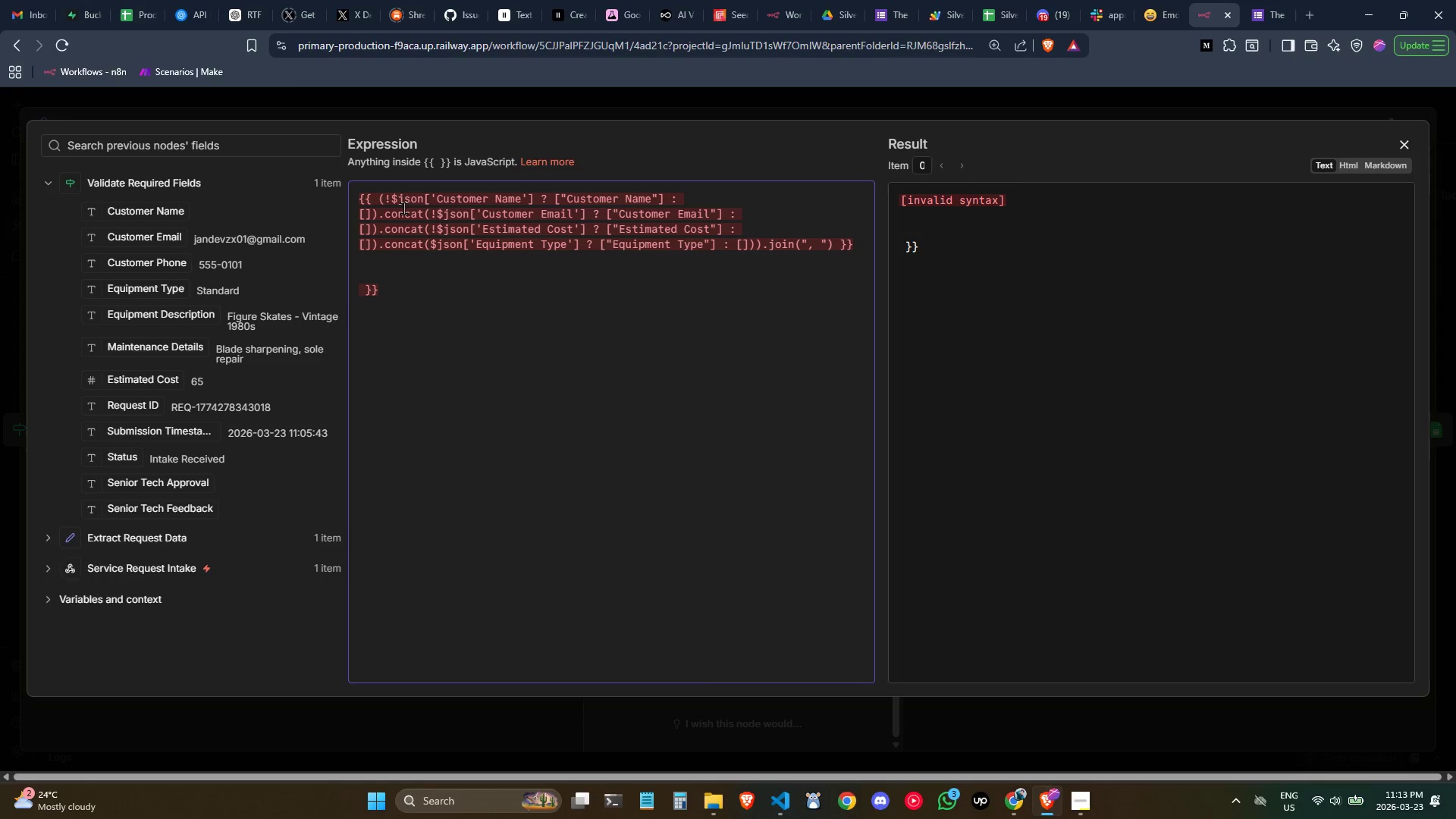 
key(Shift+9)
 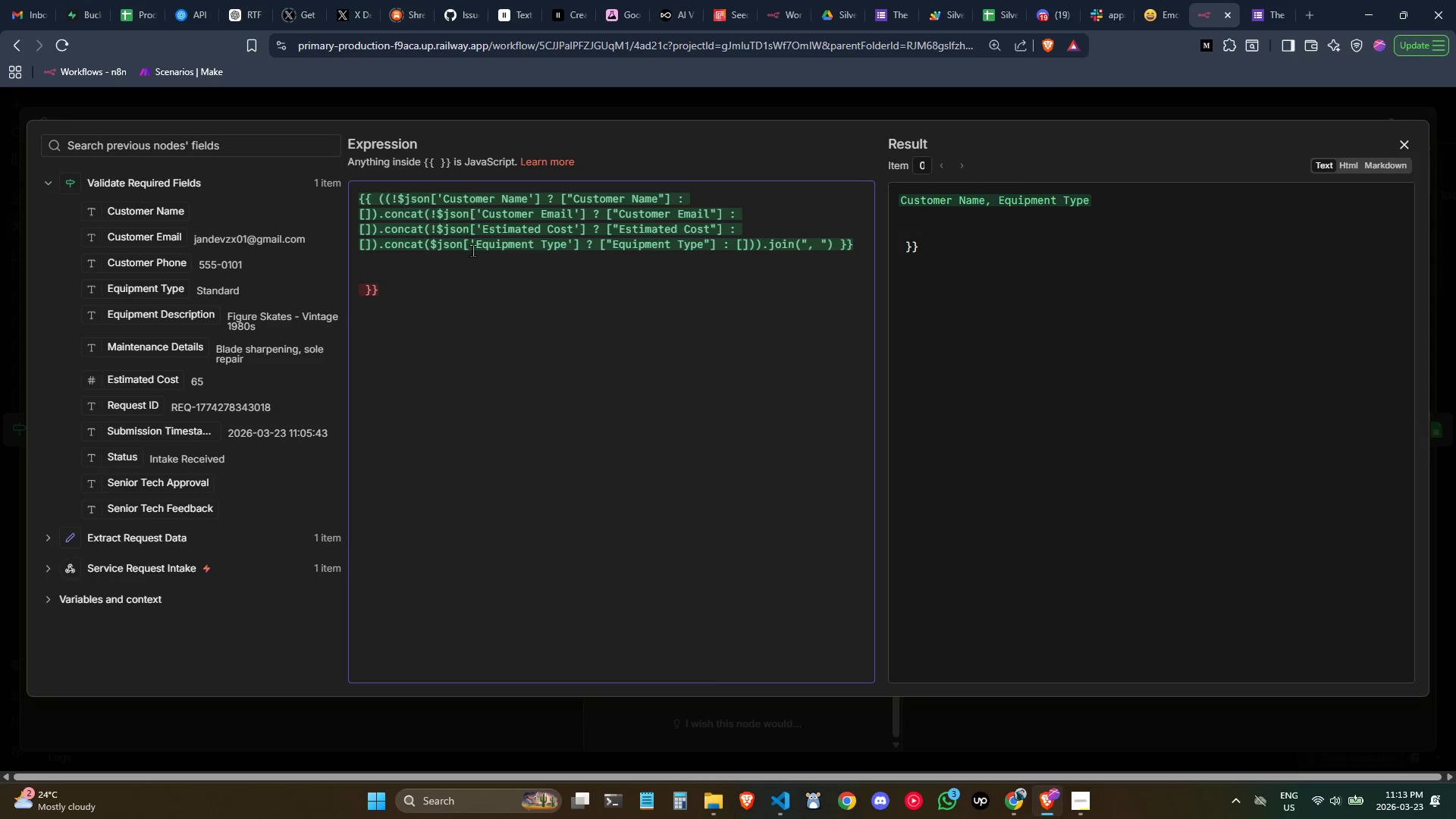 
left_click([493, 297])
 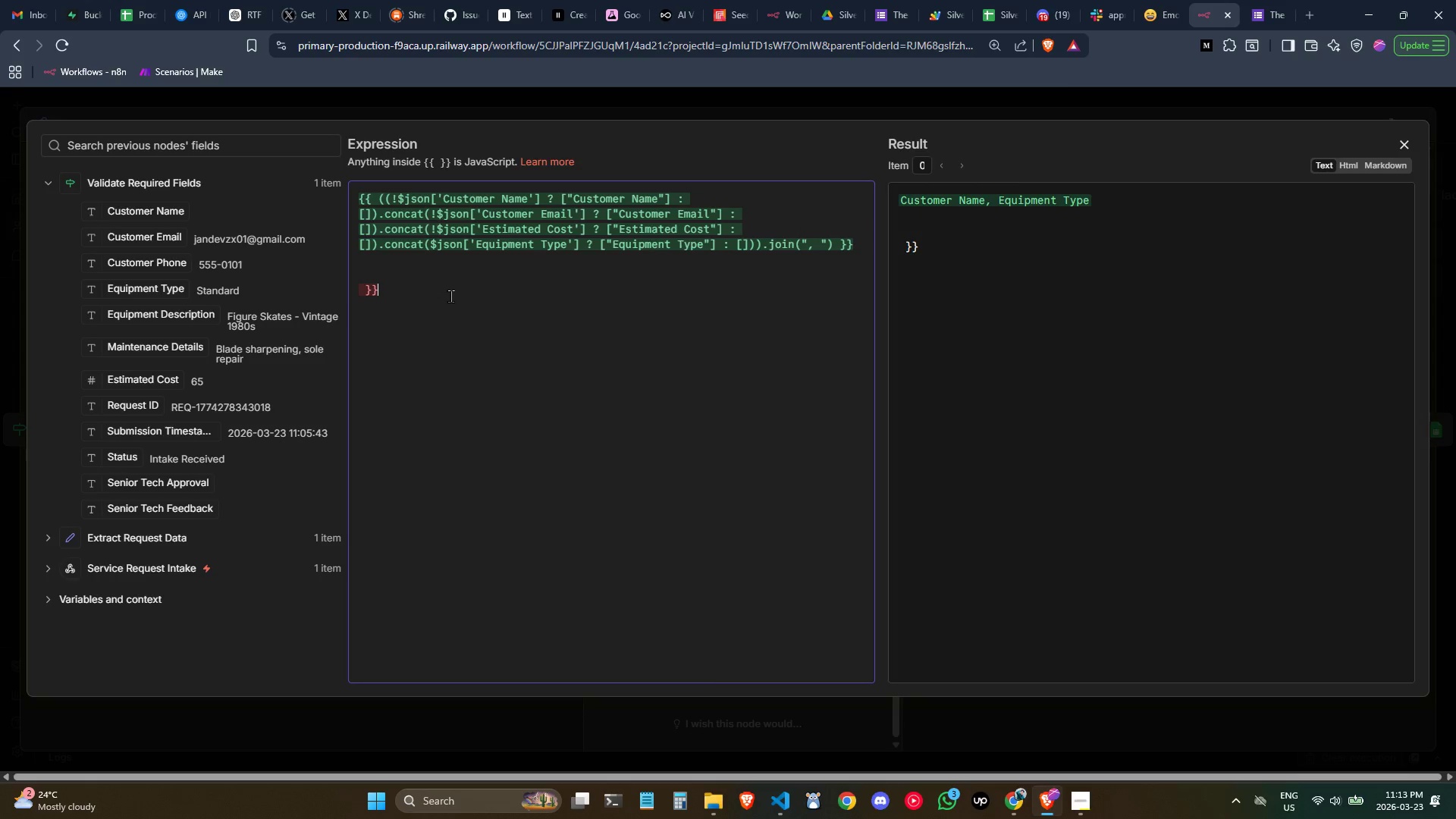 
left_click_drag(start_coordinate=[450, 297], to_coordinate=[280, 278])
 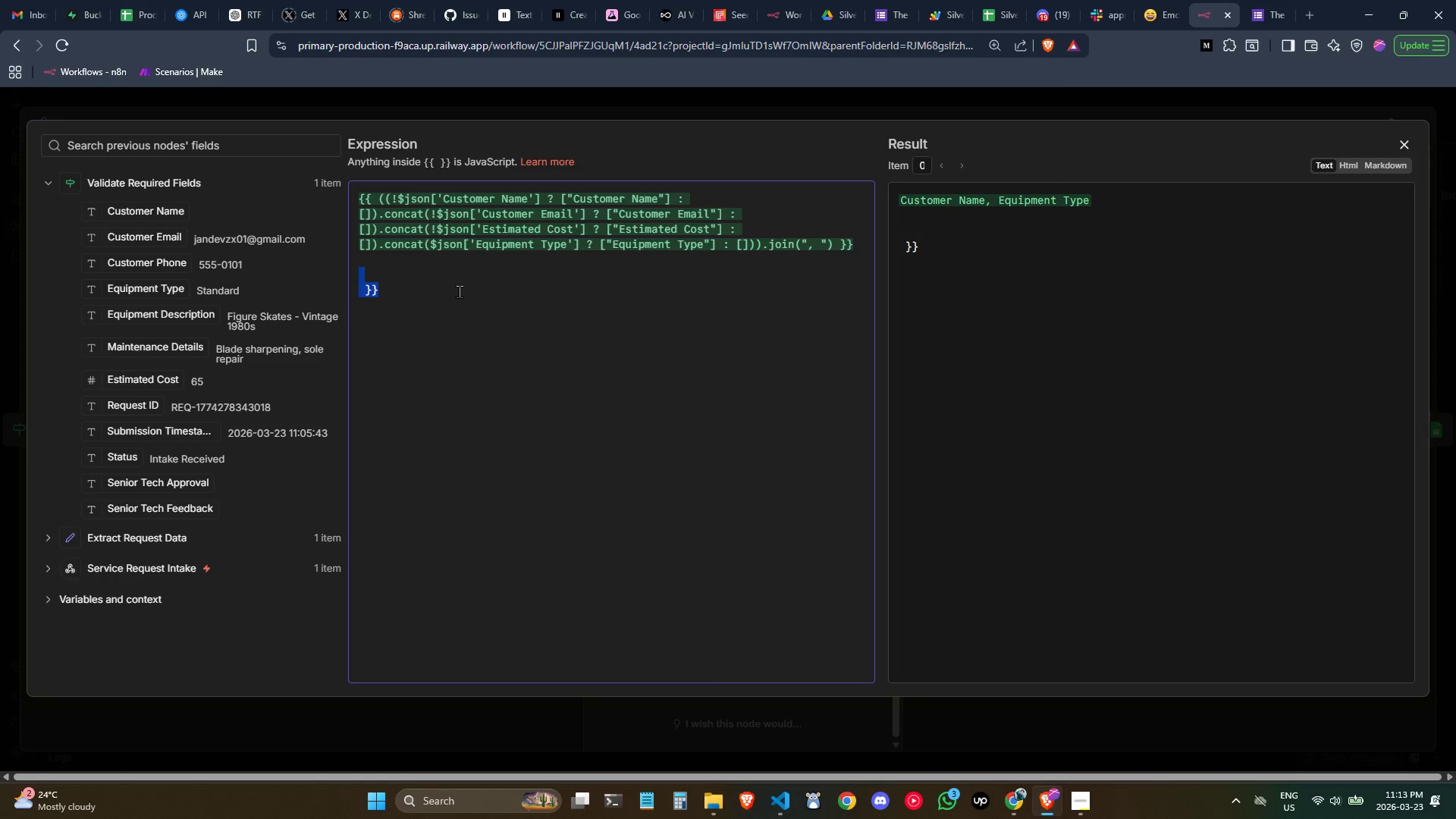 
key(Backspace)
 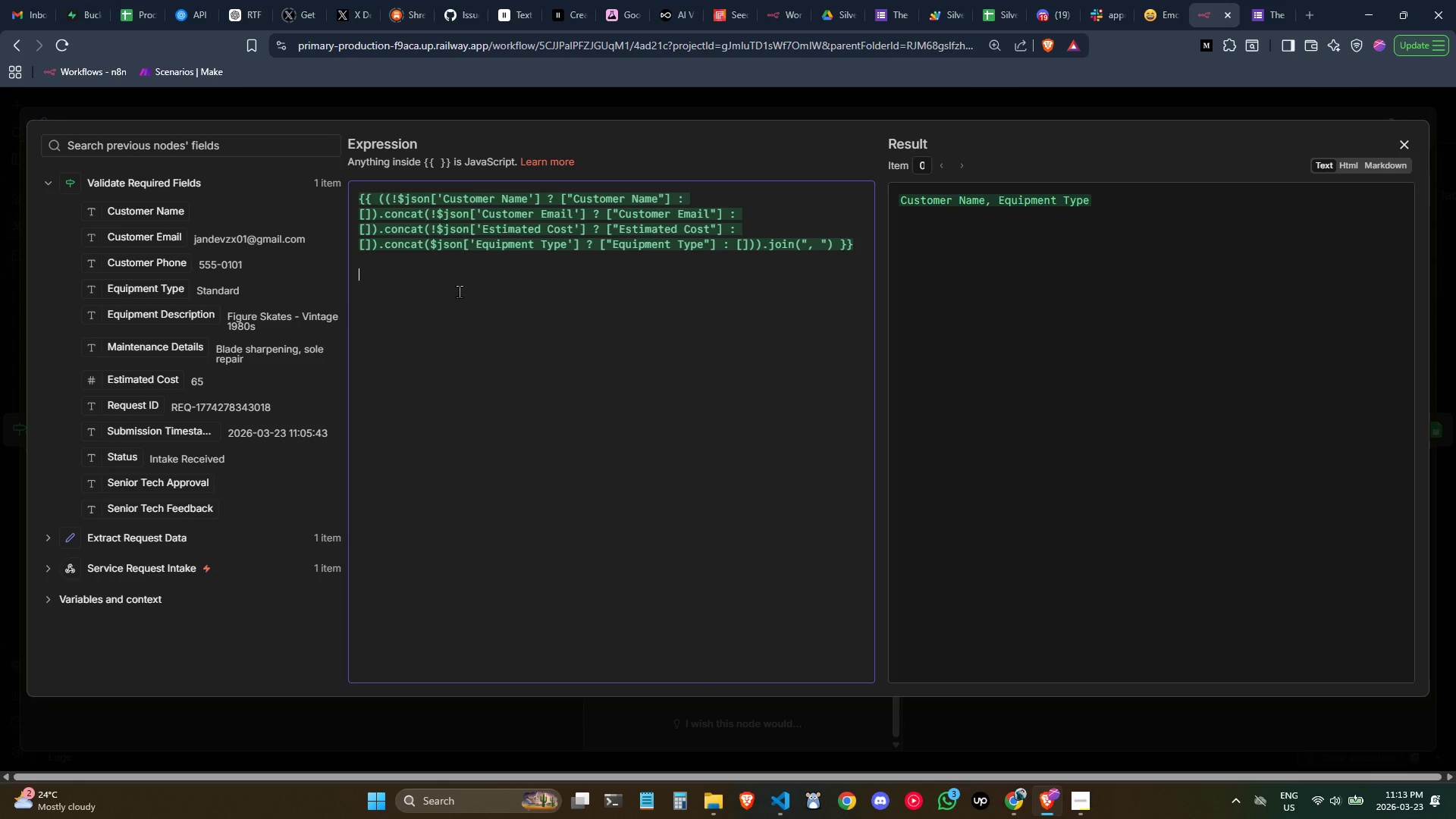 
key(Backspace)
 